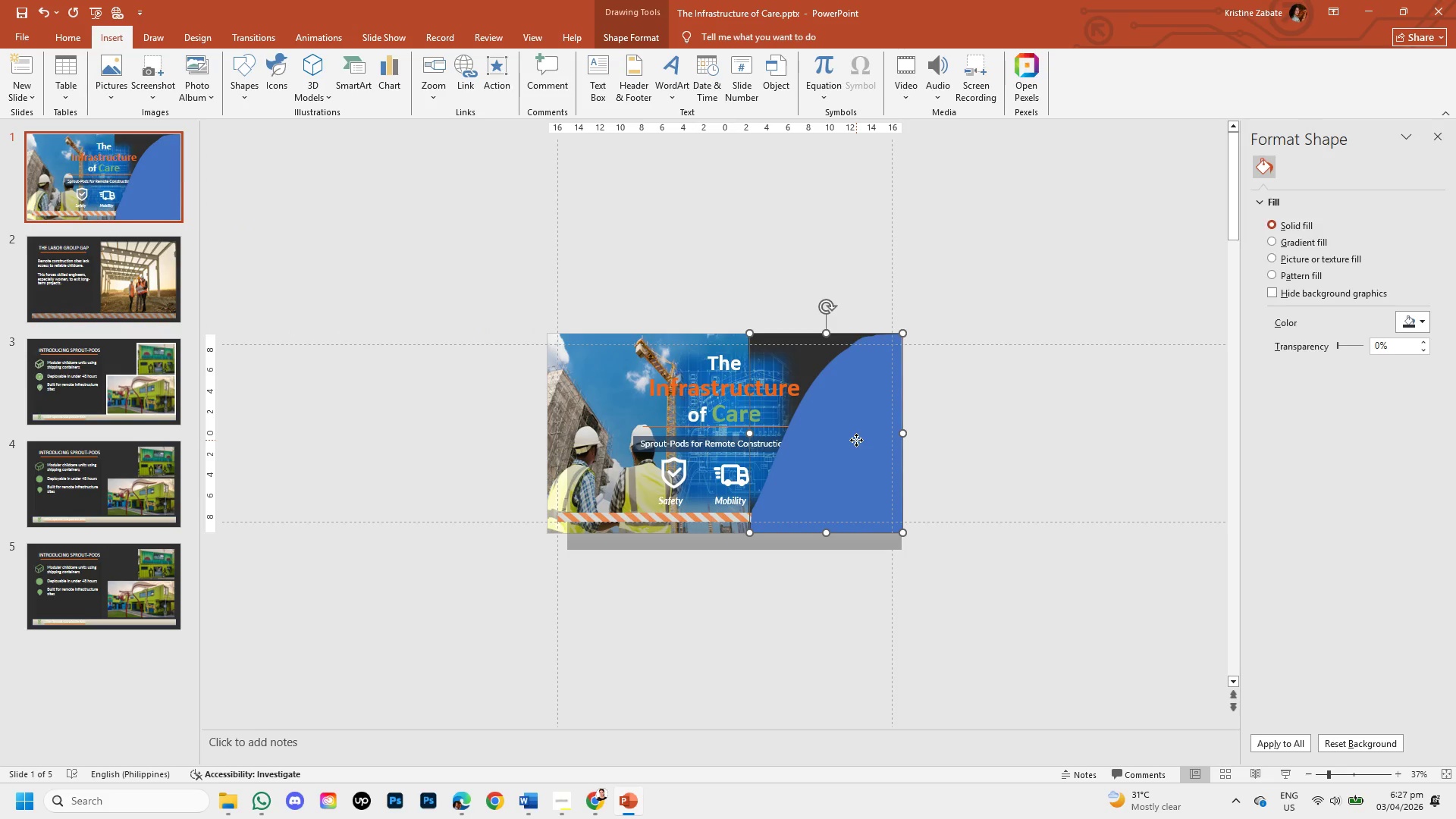 
left_click([856, 440])
 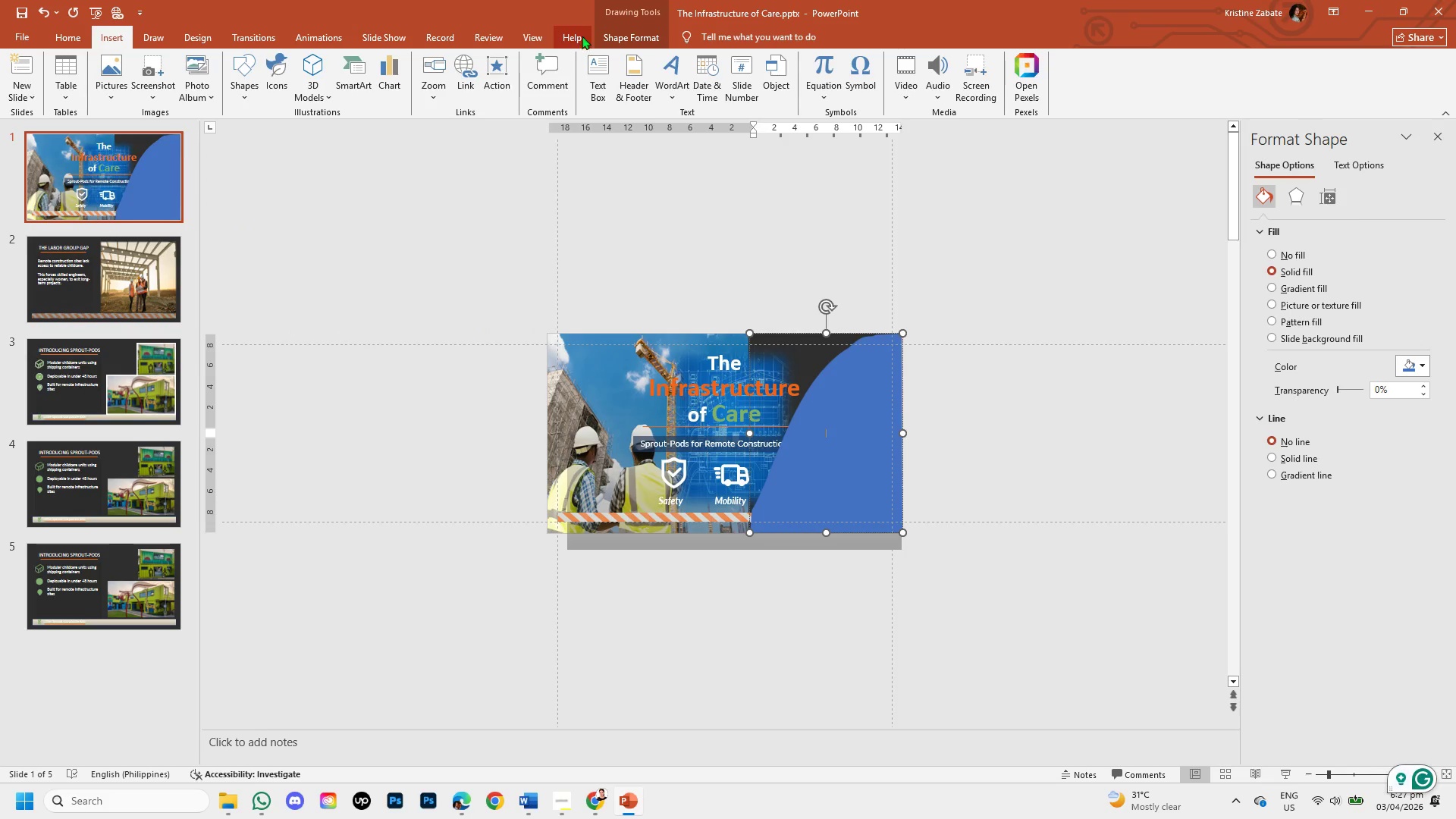 
left_click([602, 39])
 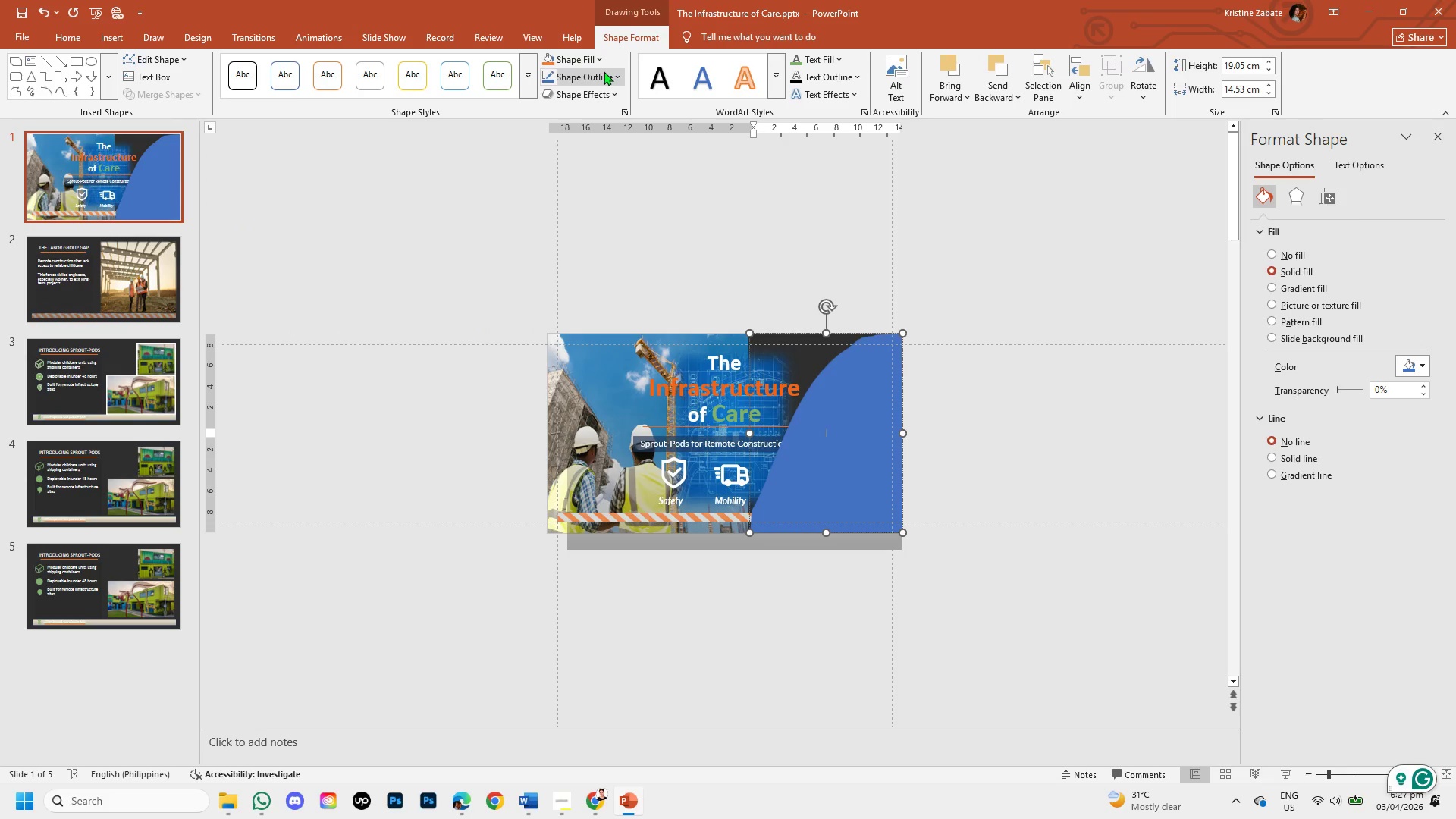 
left_click([598, 62])
 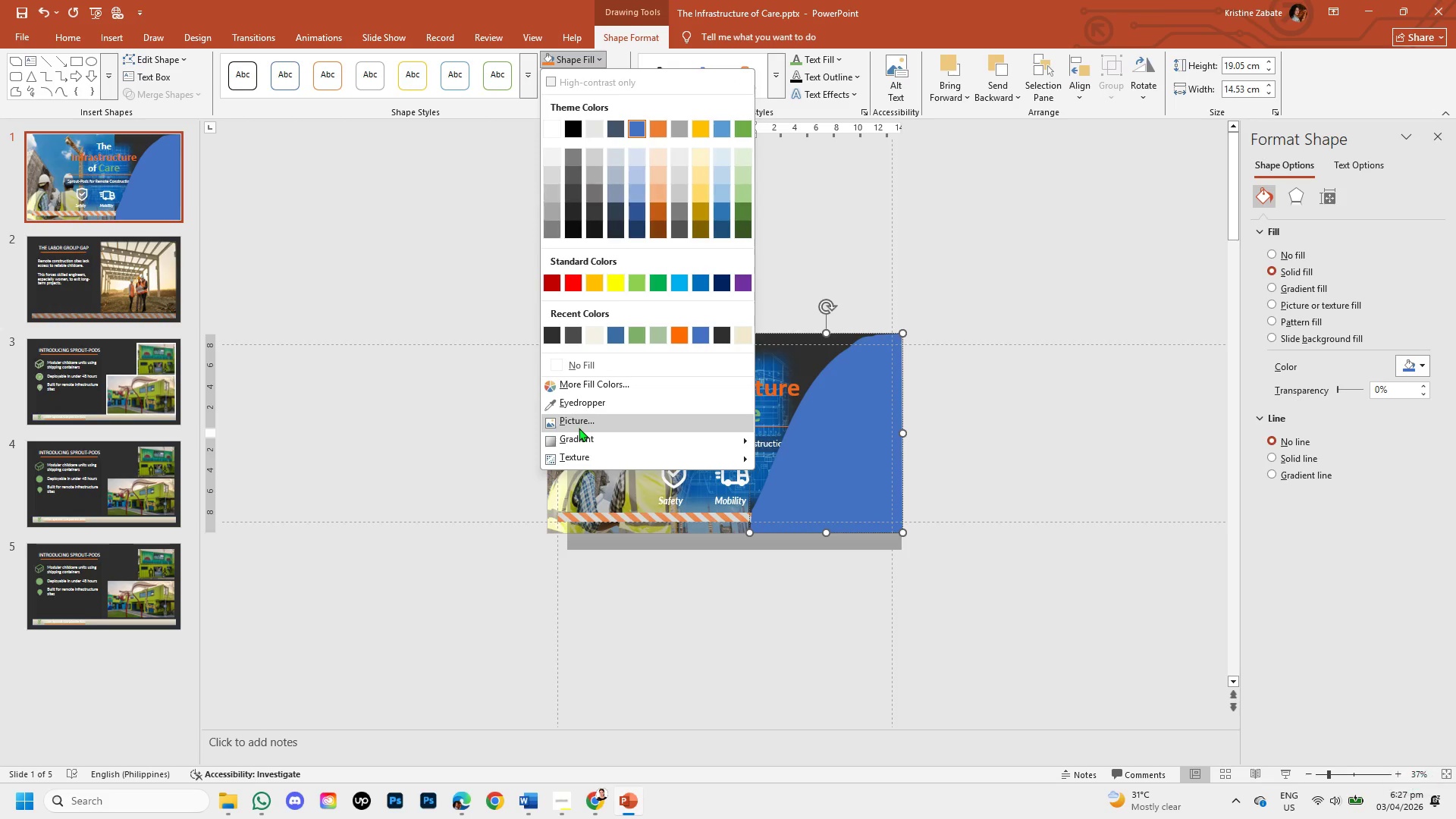 
left_click([579, 423])
 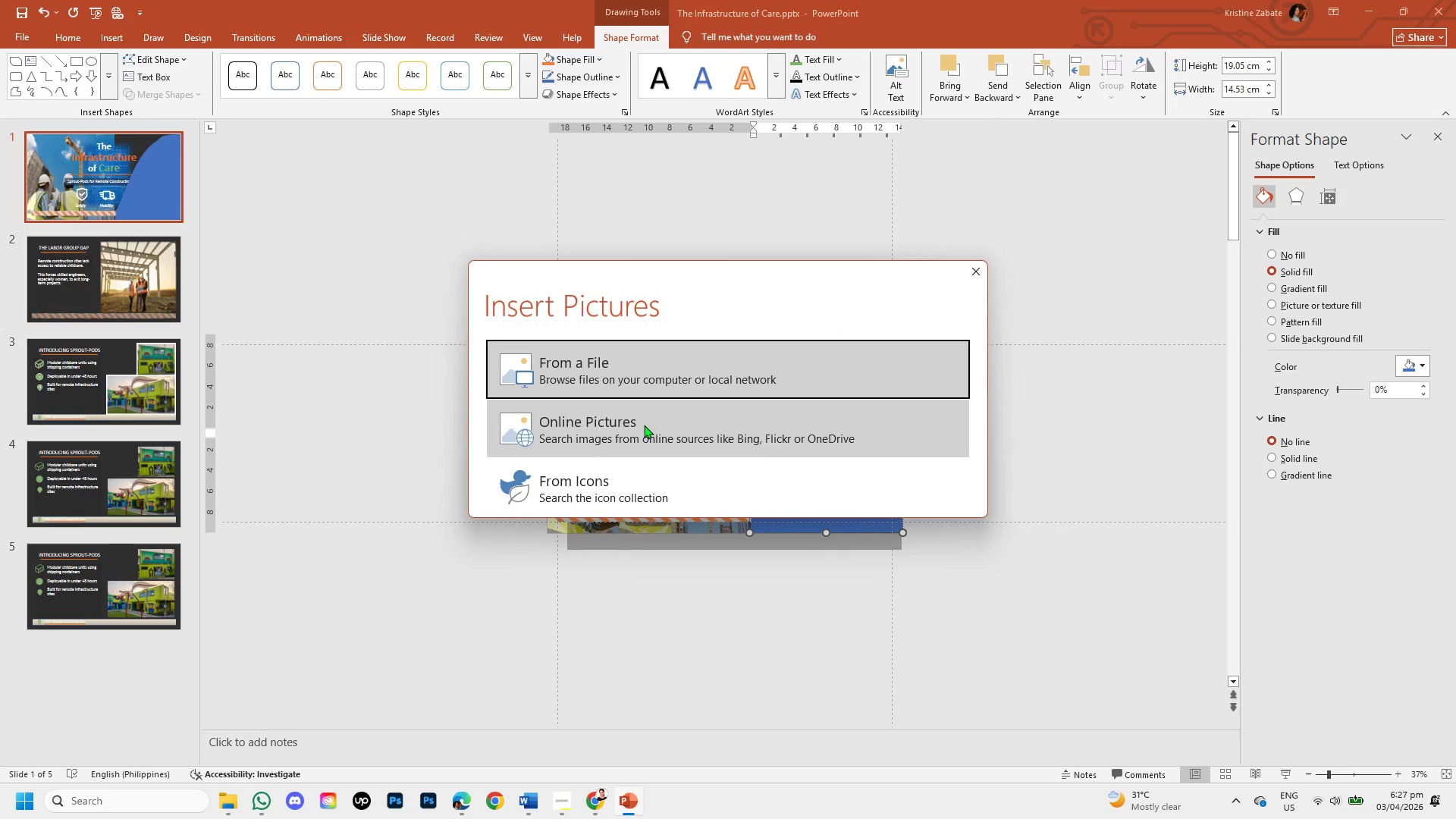 
left_click([658, 383])
 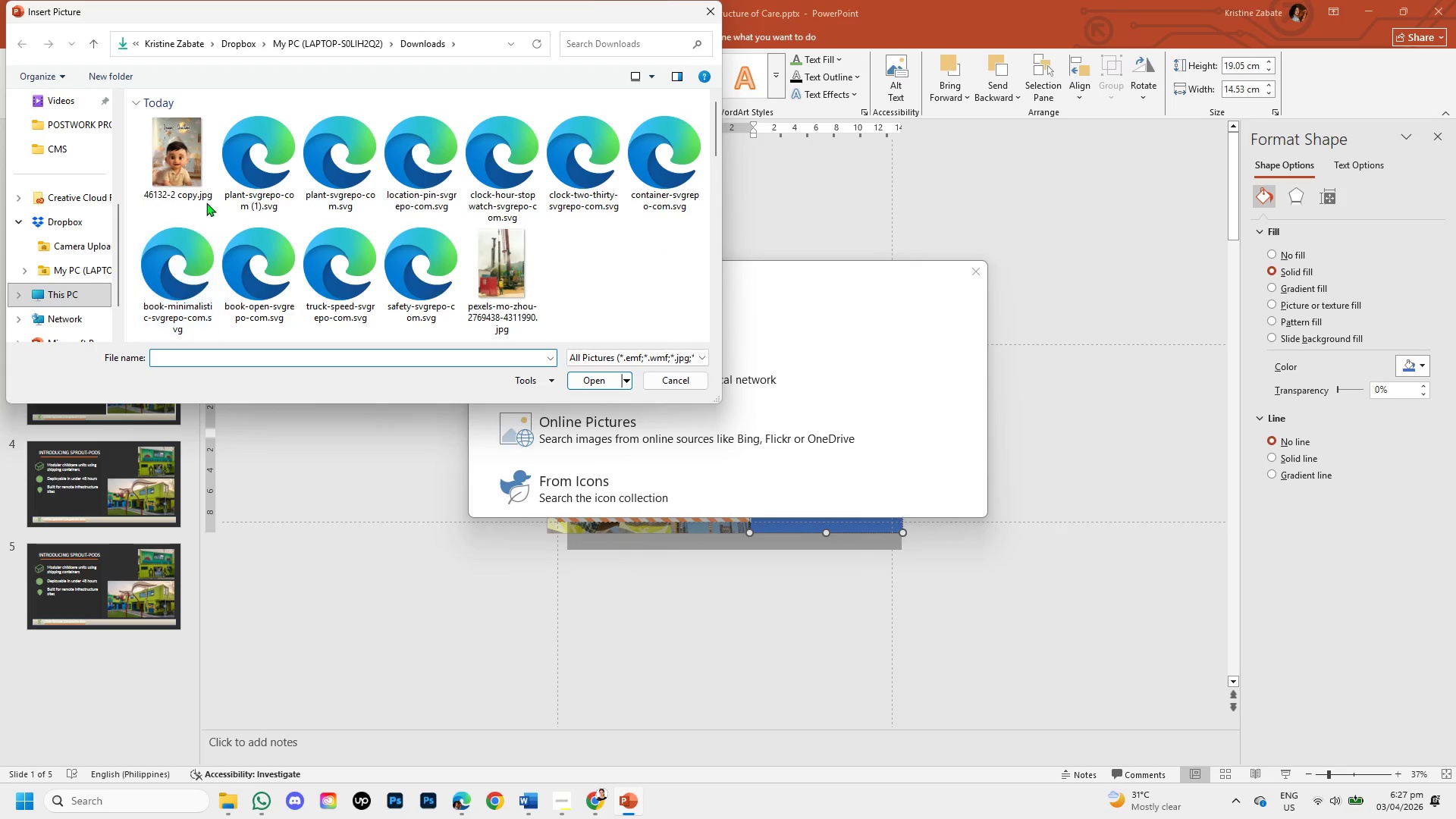 
scroll: coordinate [333, 294], scroll_direction: up, amount: 1.0
 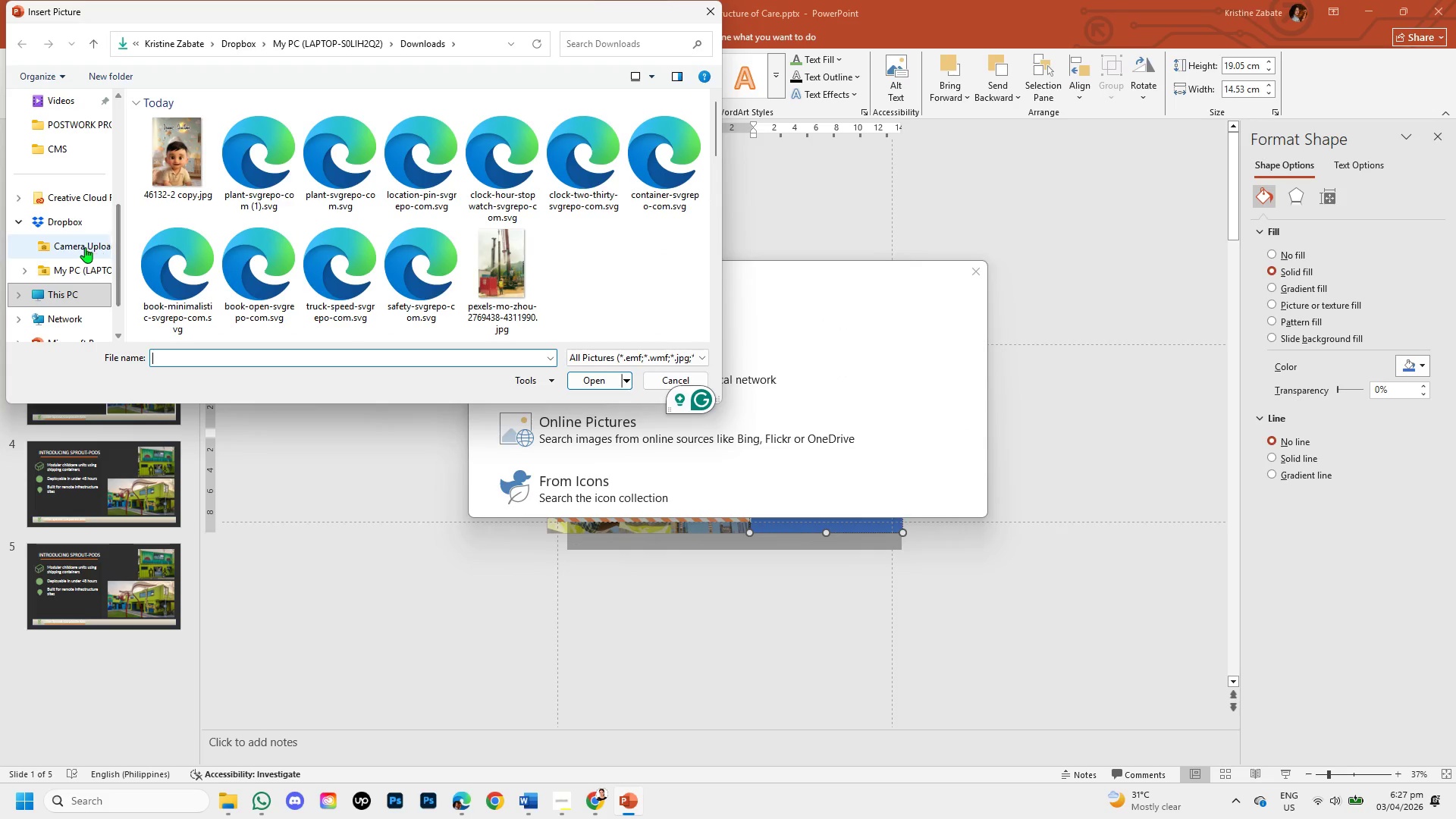 
scroll: coordinate [88, 259], scroll_direction: down, amount: 3.0
 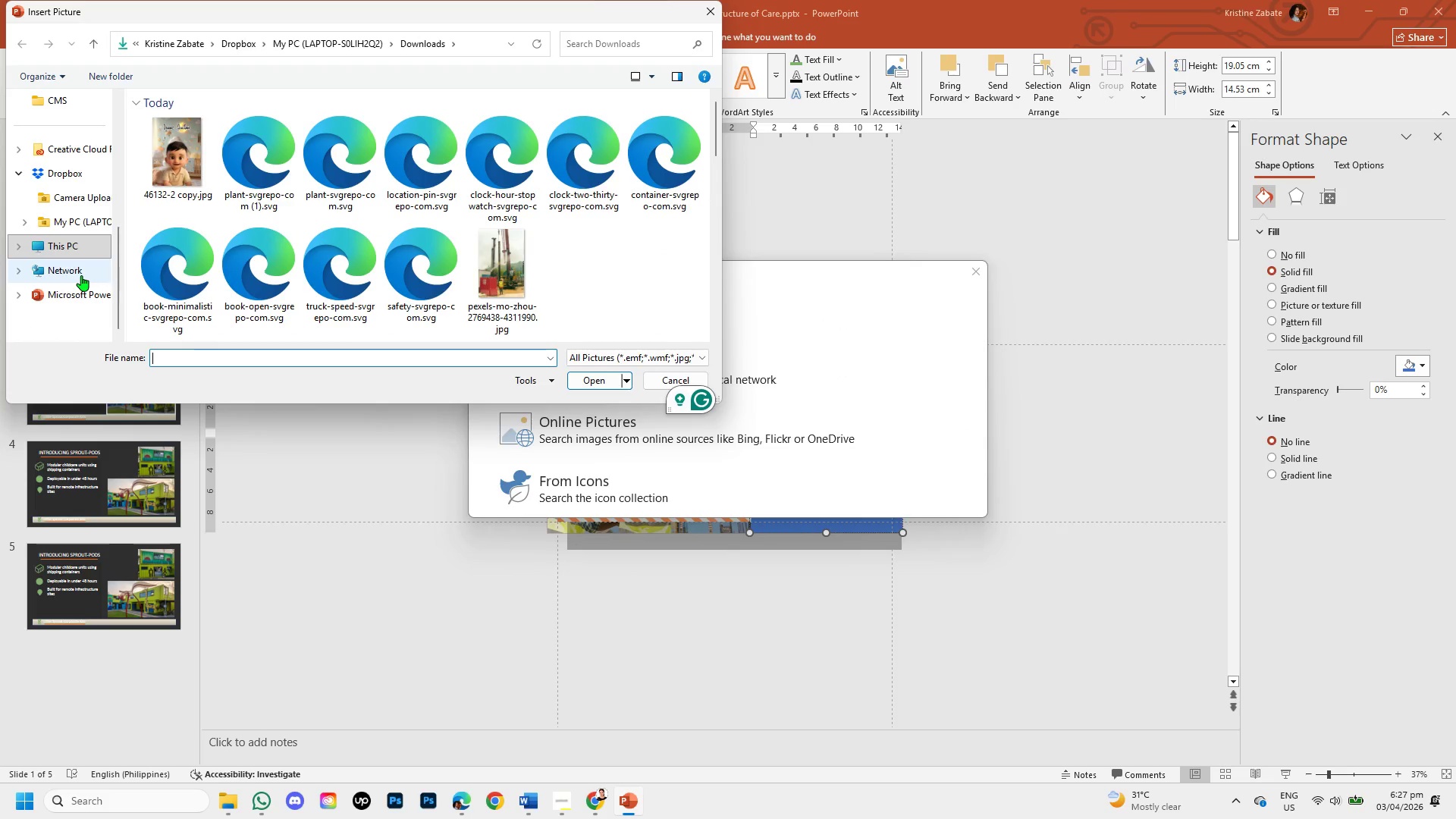 
left_click([81, 275])
 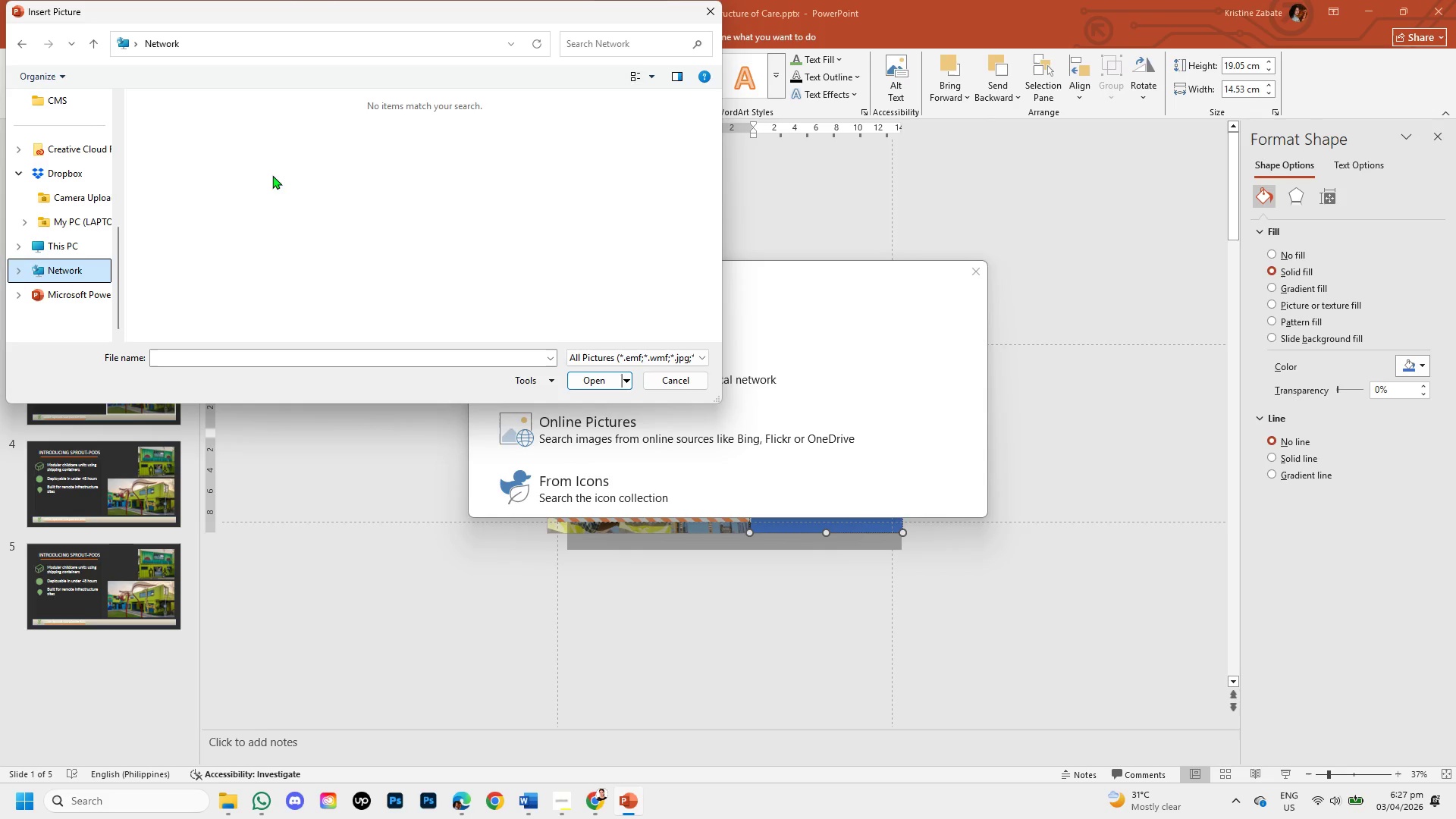 
left_click([92, 293])
 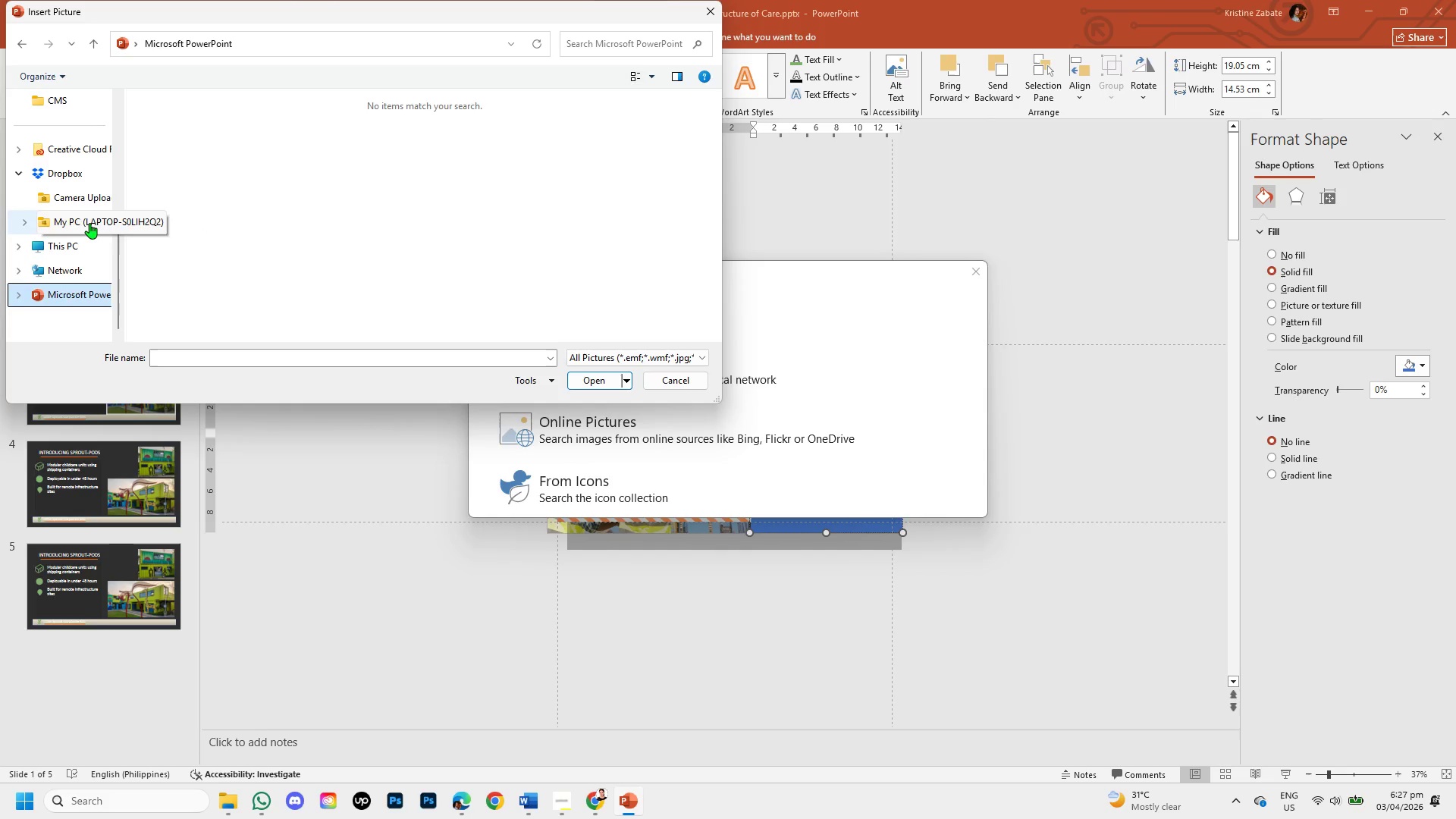 
left_click([89, 223])
 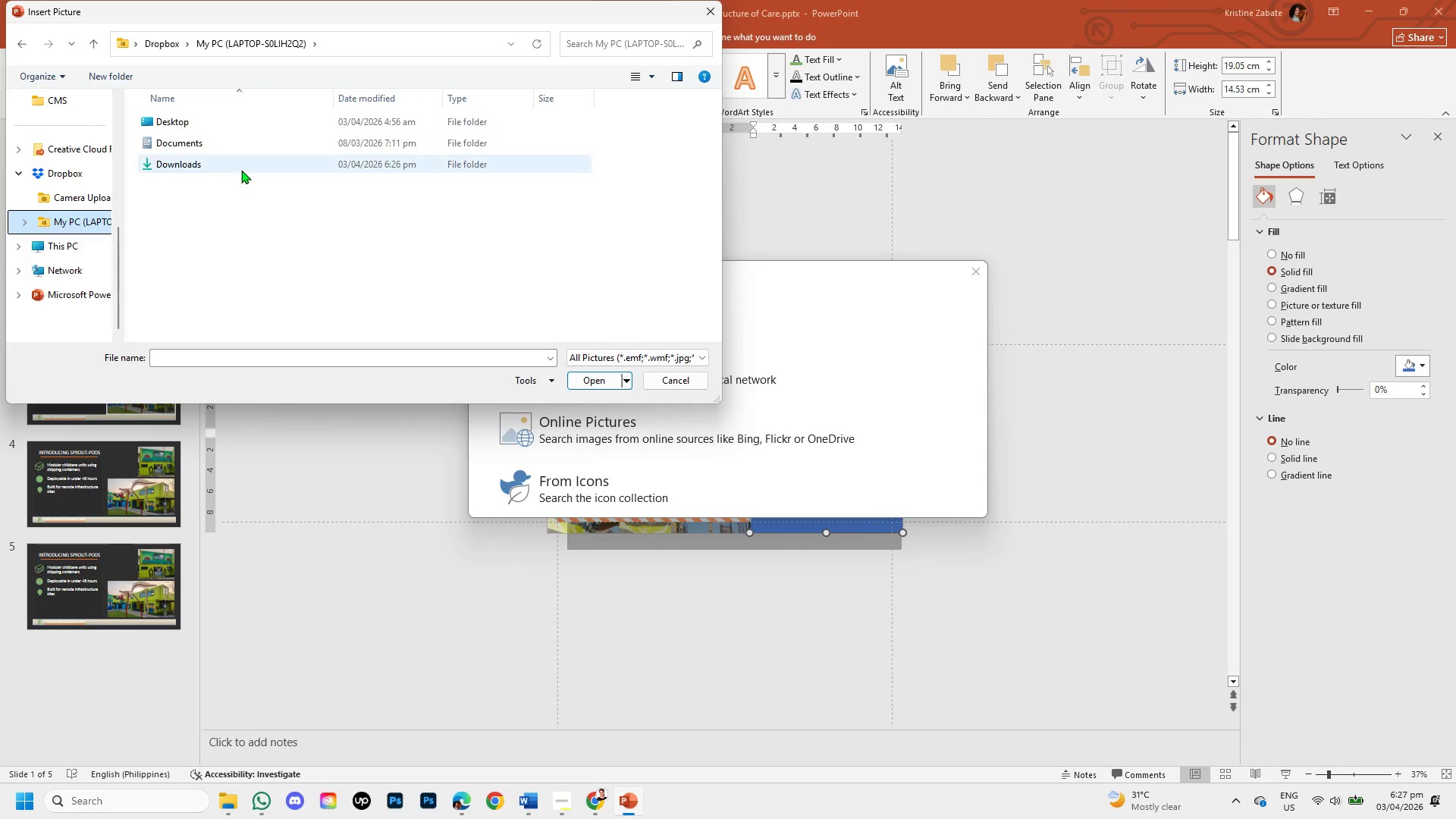 
double_click([241, 168])
 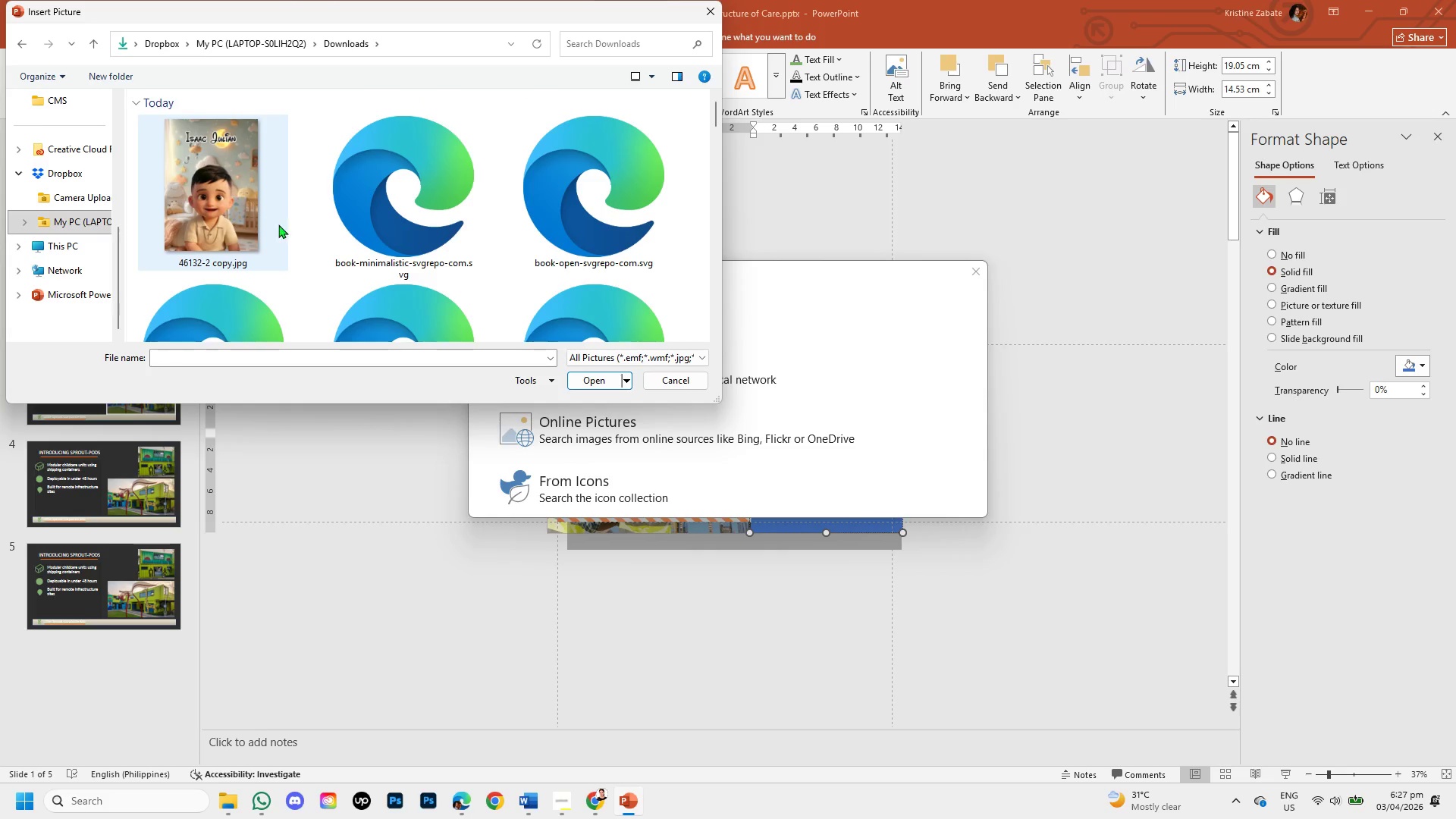 
scroll: coordinate [328, 255], scroll_direction: down, amount: 3.0
 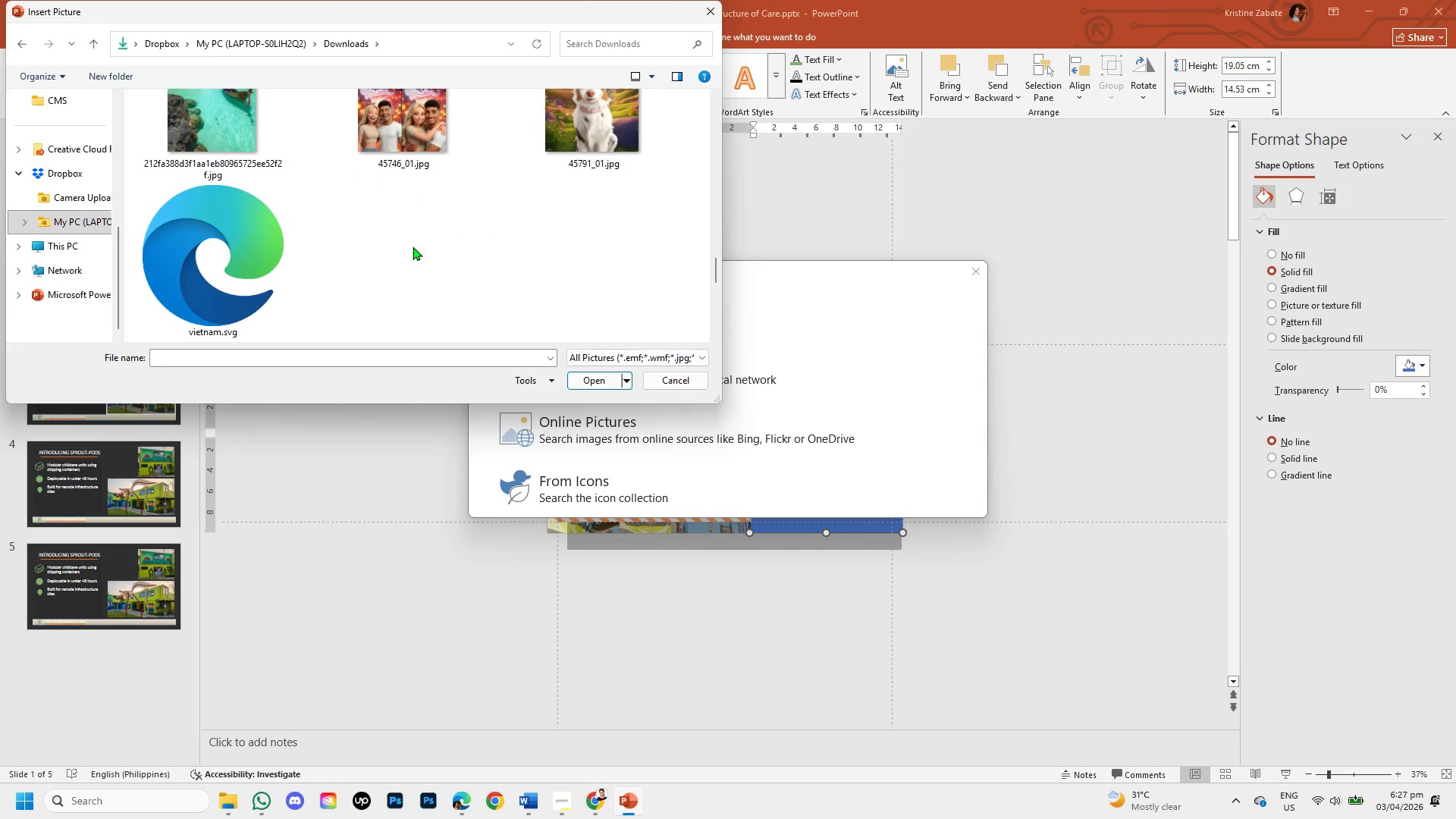 
scroll: coordinate [394, 222], scroll_direction: up, amount: 2.0
 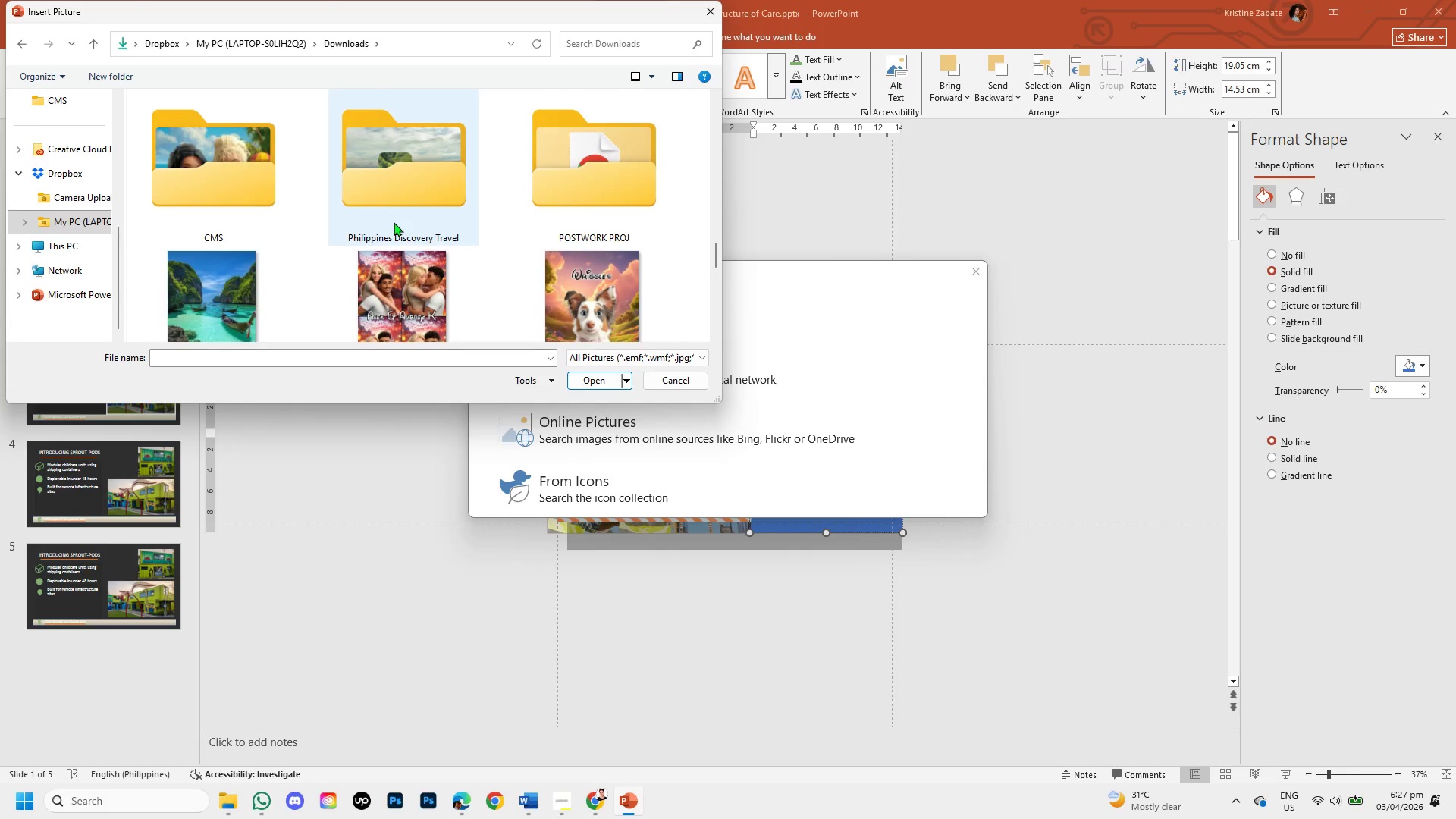 
scroll: coordinate [234, 246], scroll_direction: down, amount: 7.0
 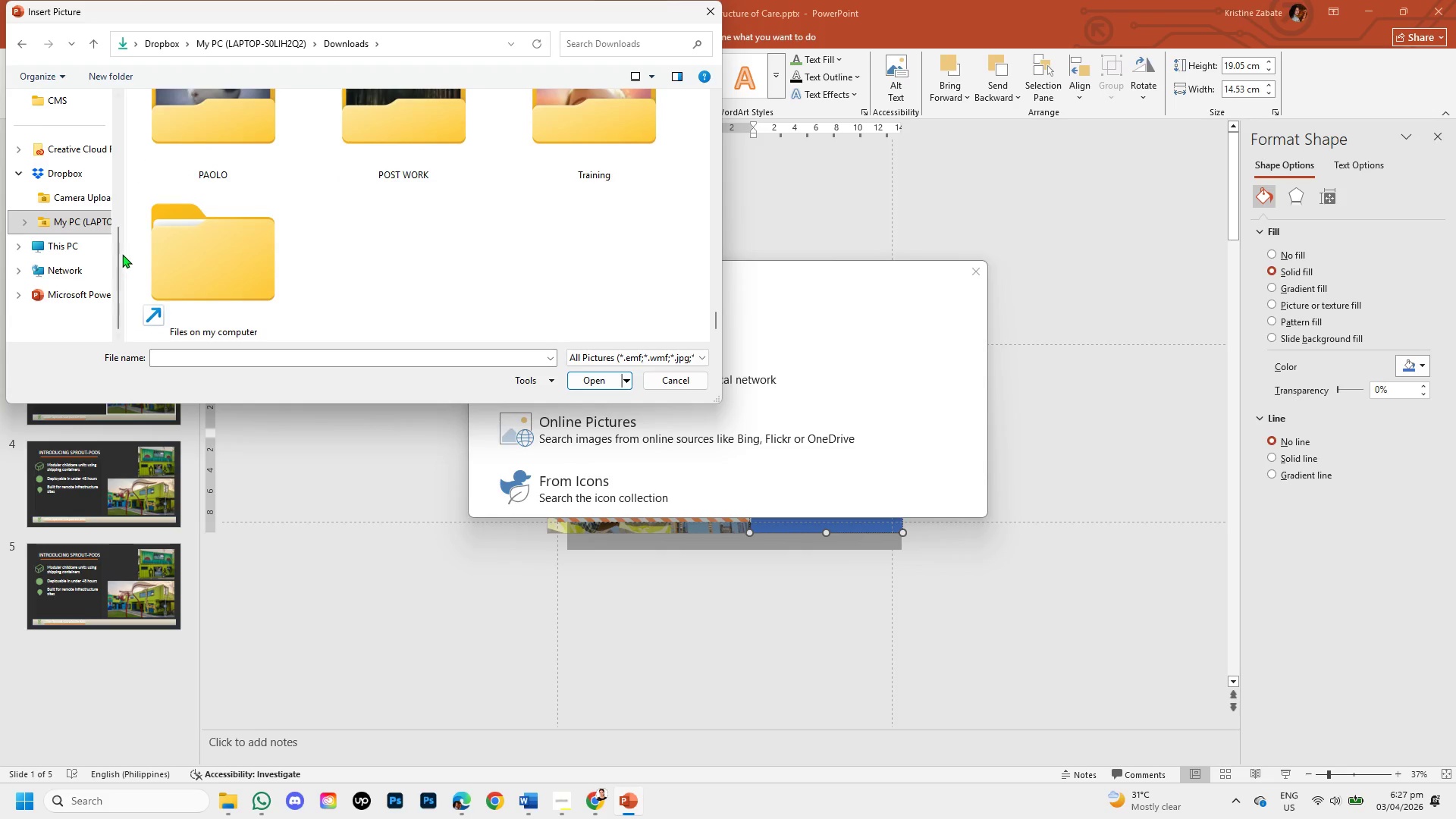 
left_click_drag(start_coordinate=[115, 253], to_coordinate=[105, 188])
 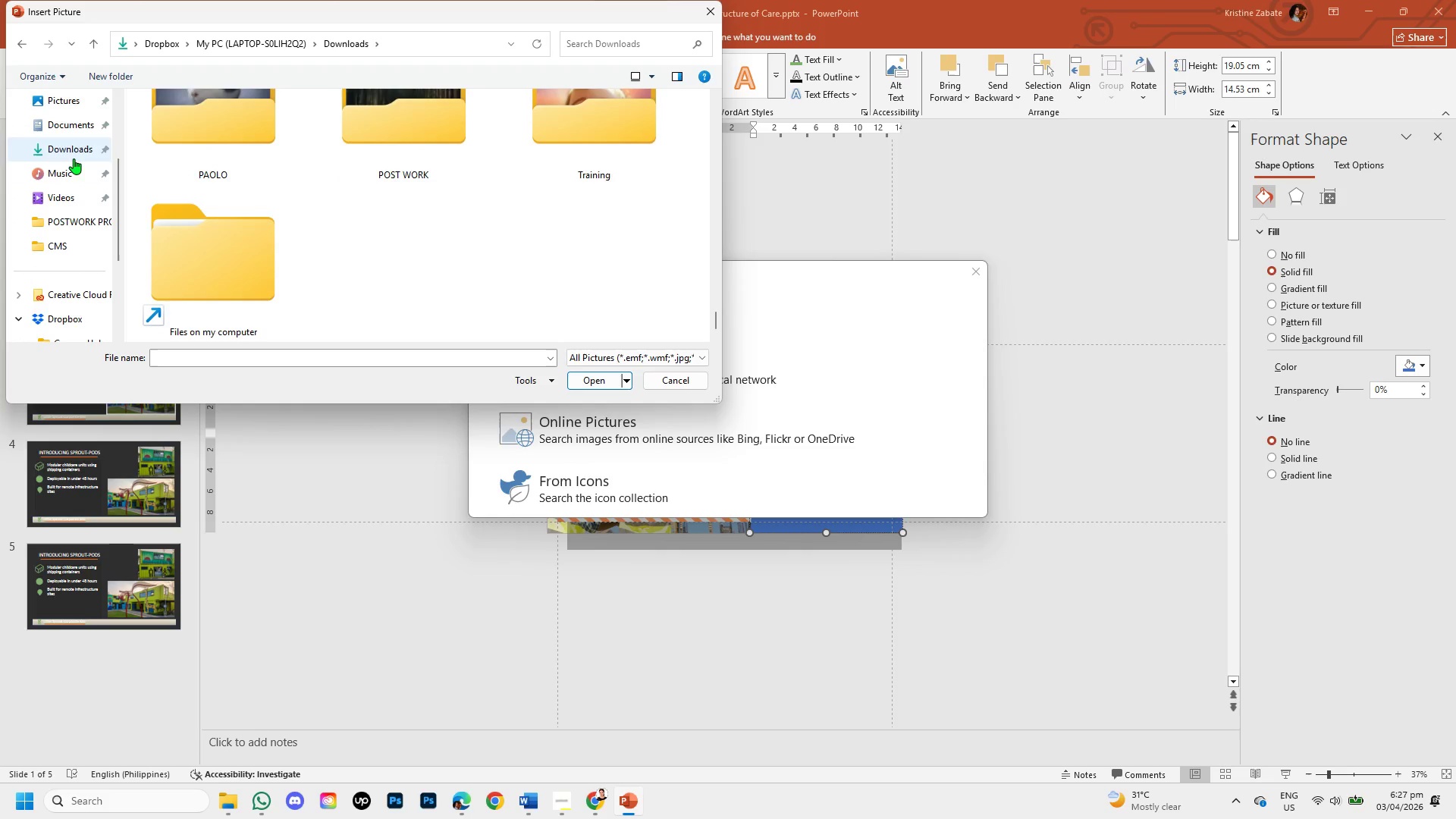 
left_click([71, 151])
 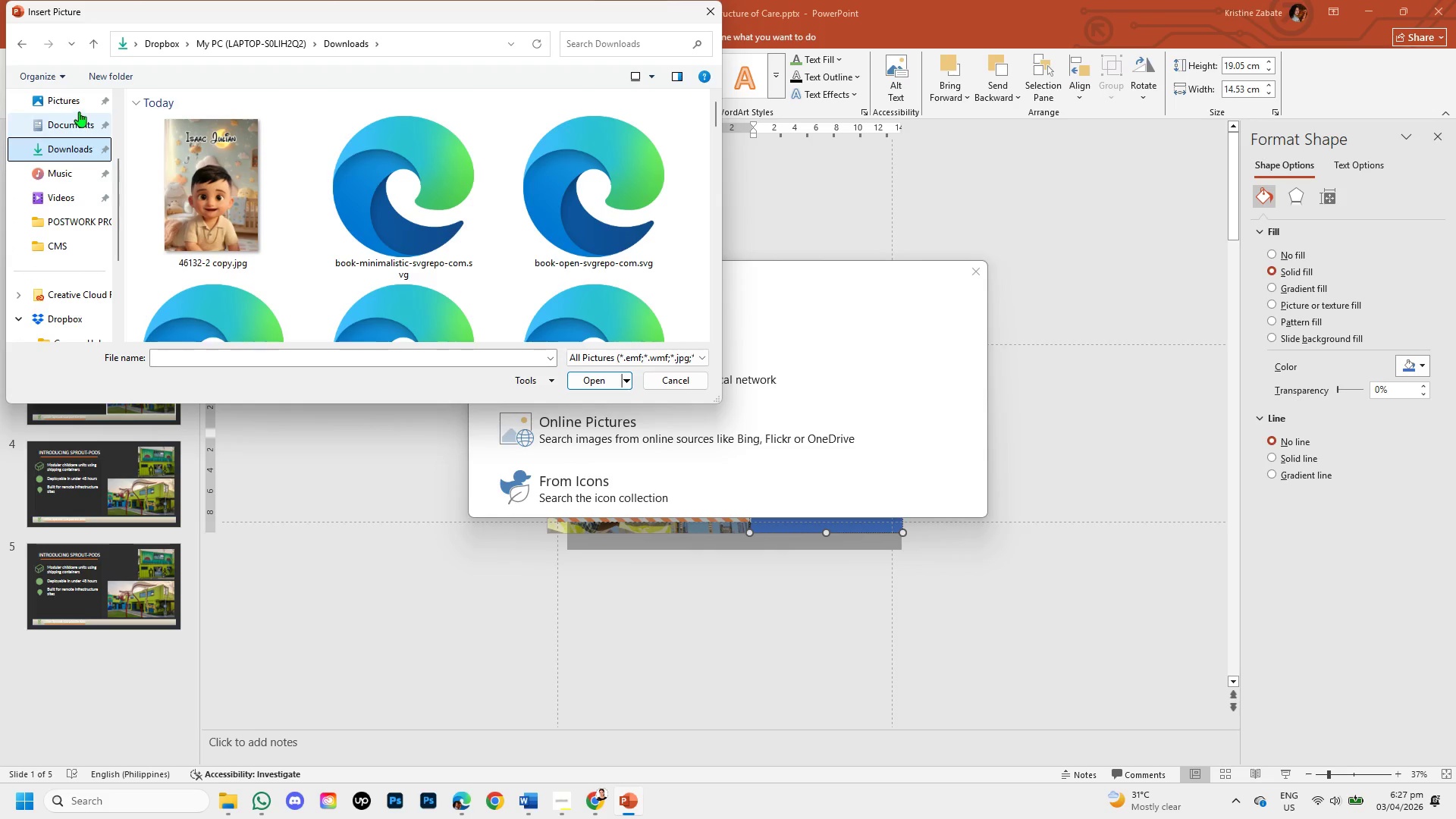 
left_click([79, 105])
 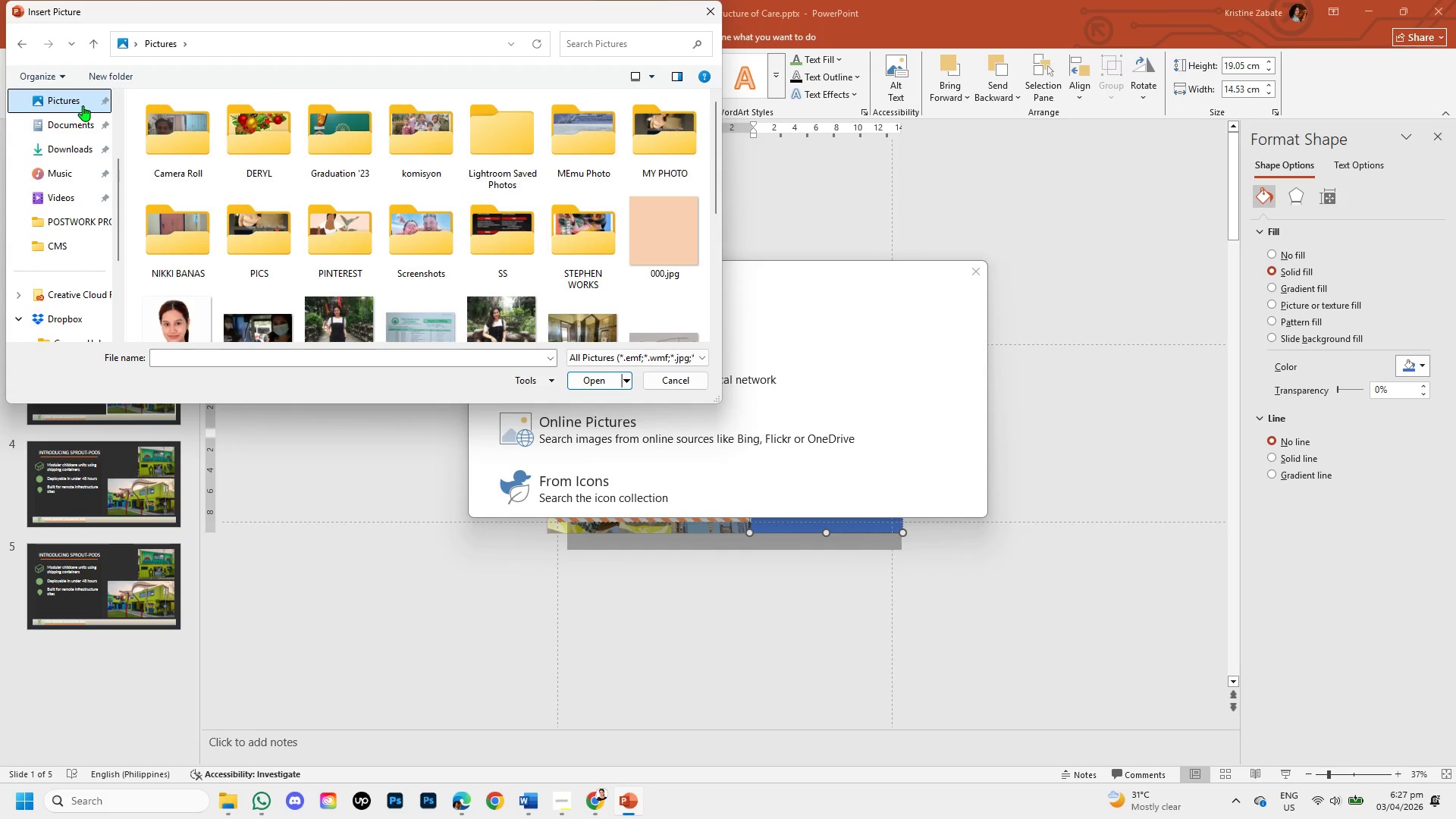 
scroll: coordinate [327, 268], scroll_direction: down, amount: 2.0
 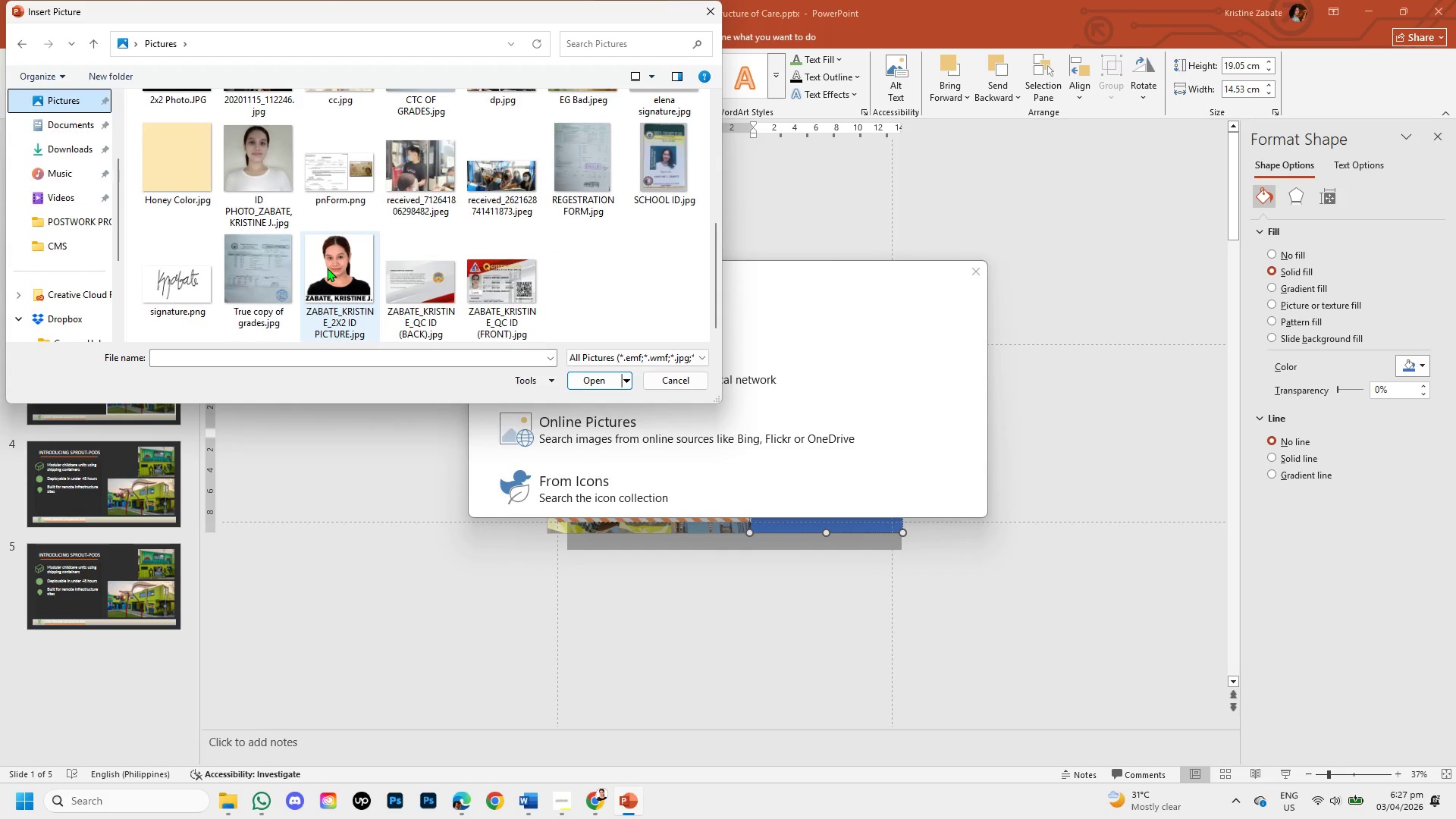 
scroll: coordinate [327, 268], scroll_direction: up, amount: 9.0
 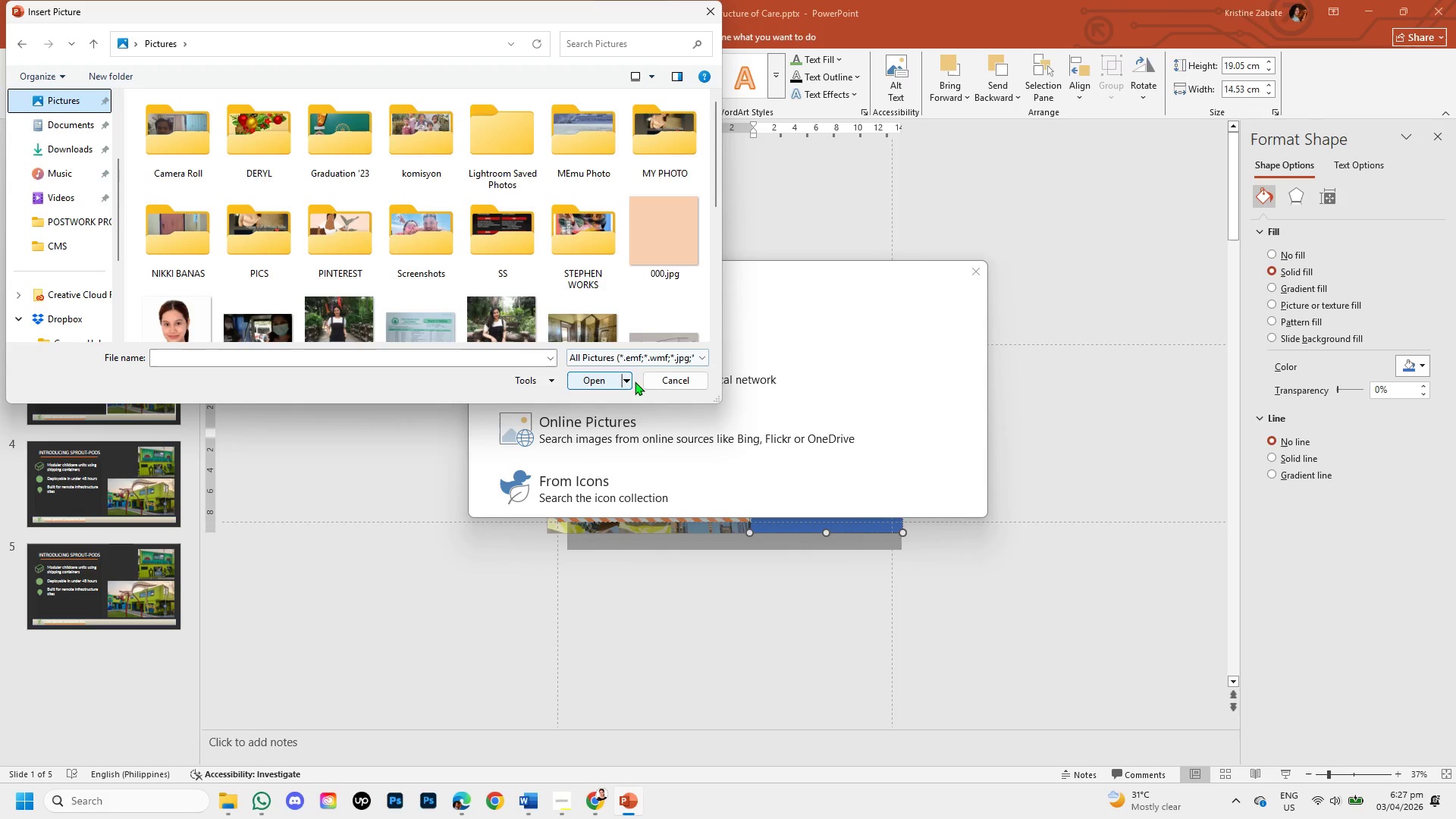 
left_click([669, 386])
 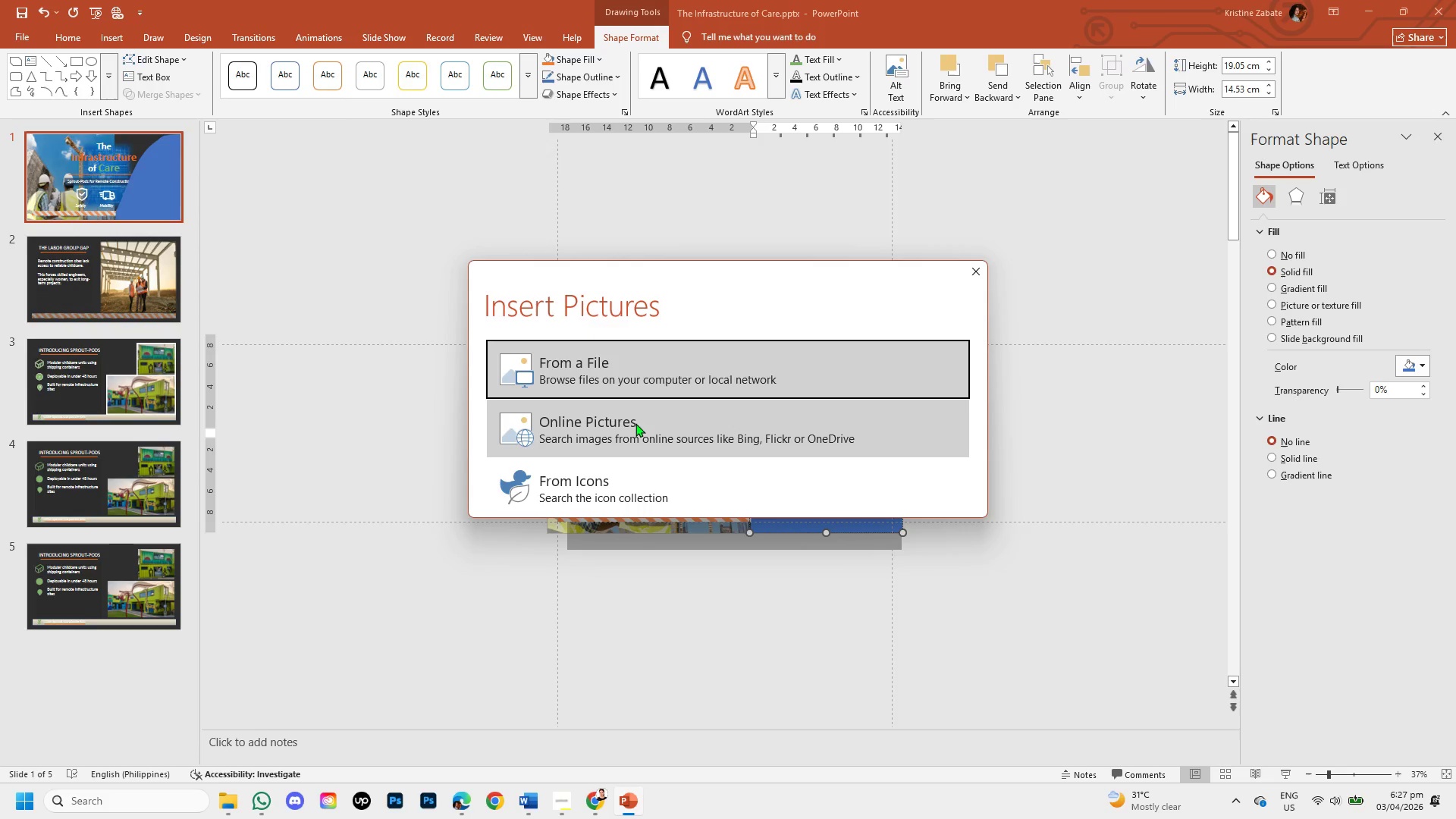 
left_click([635, 423])
 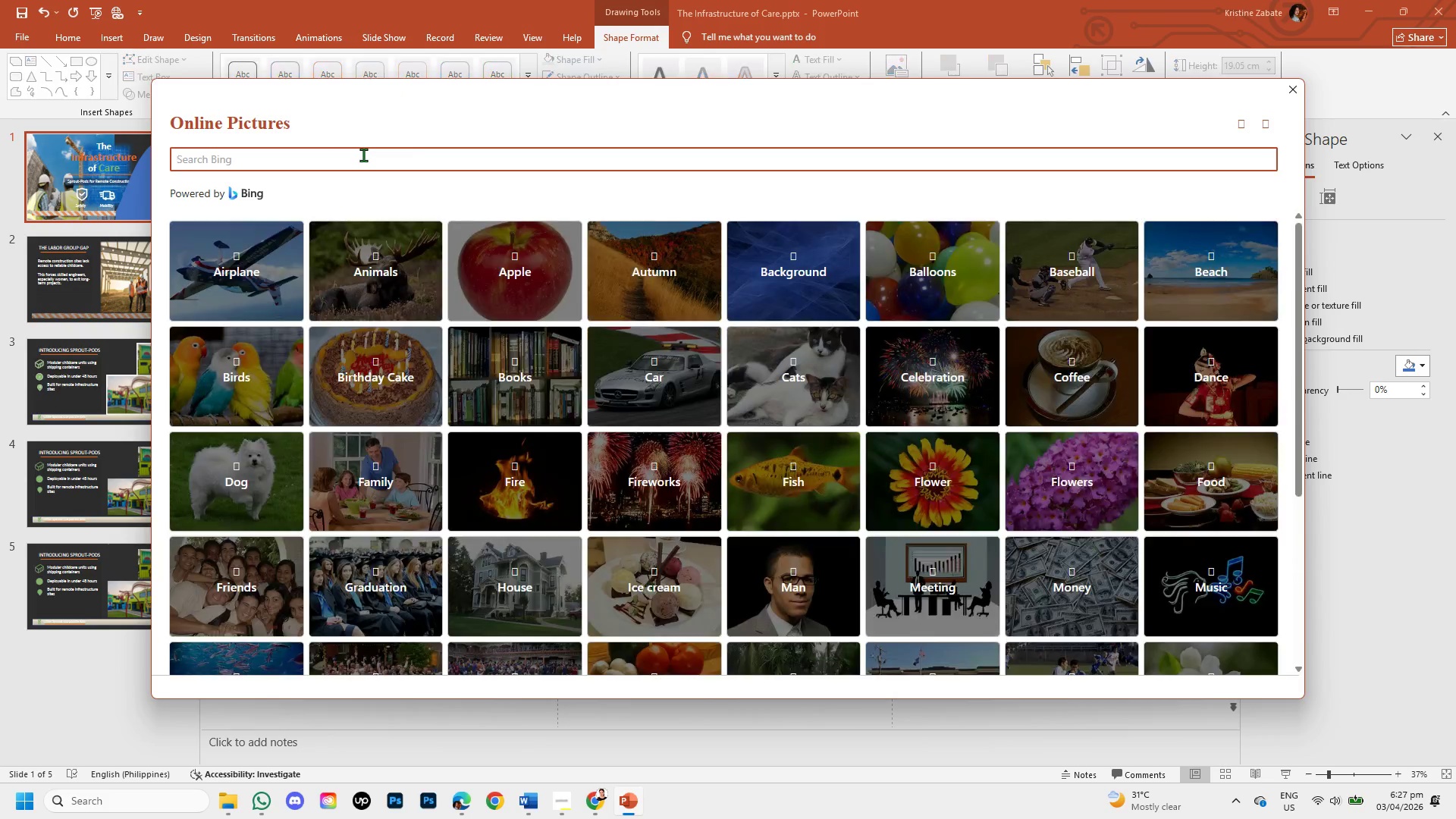 
type(montesorri schopo)
key(Backspace)
key(Backspace)
key(Backspace)
key(Backspace)
key(Backspace)
type(etup)
 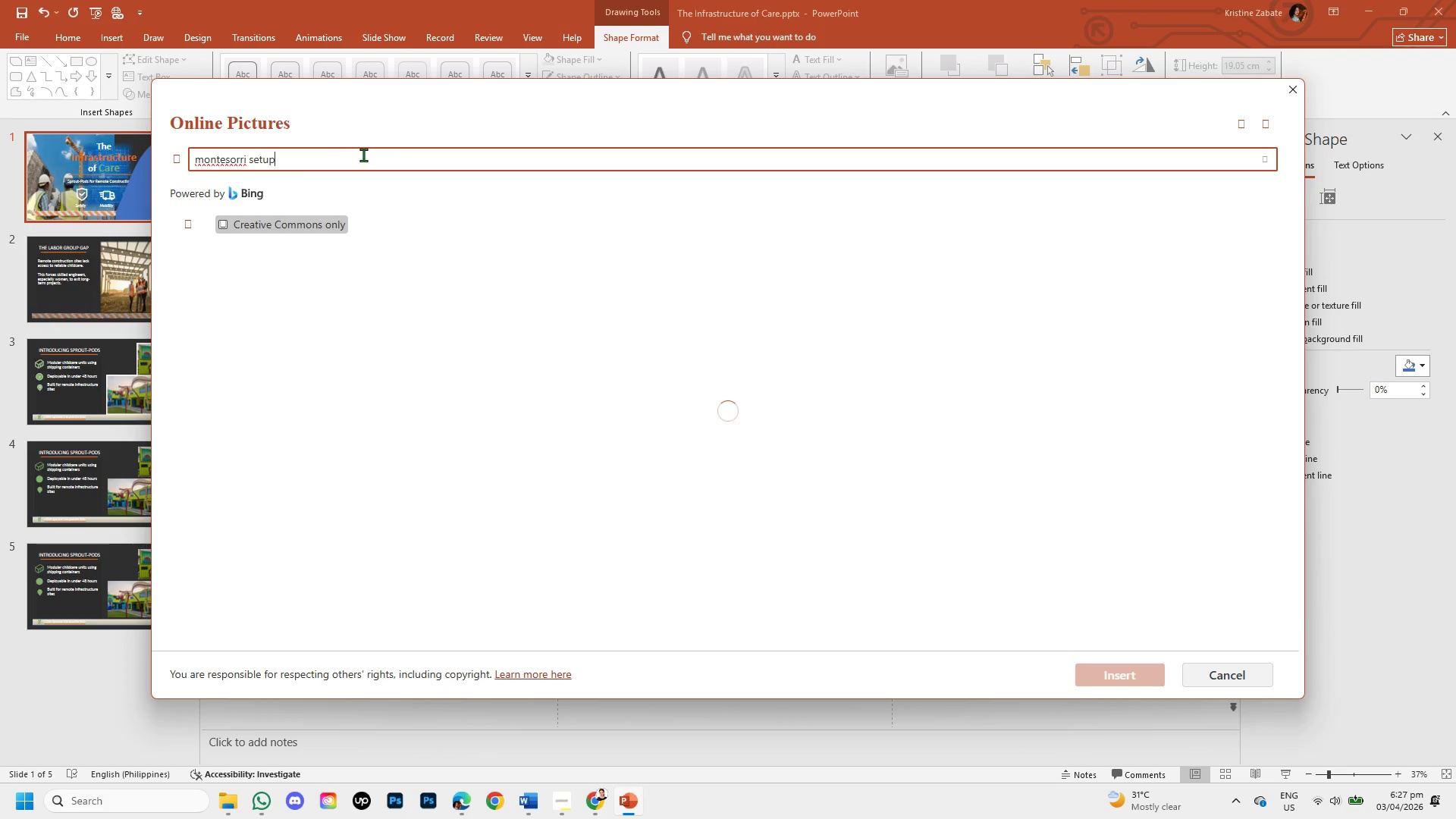 
key(Enter)
 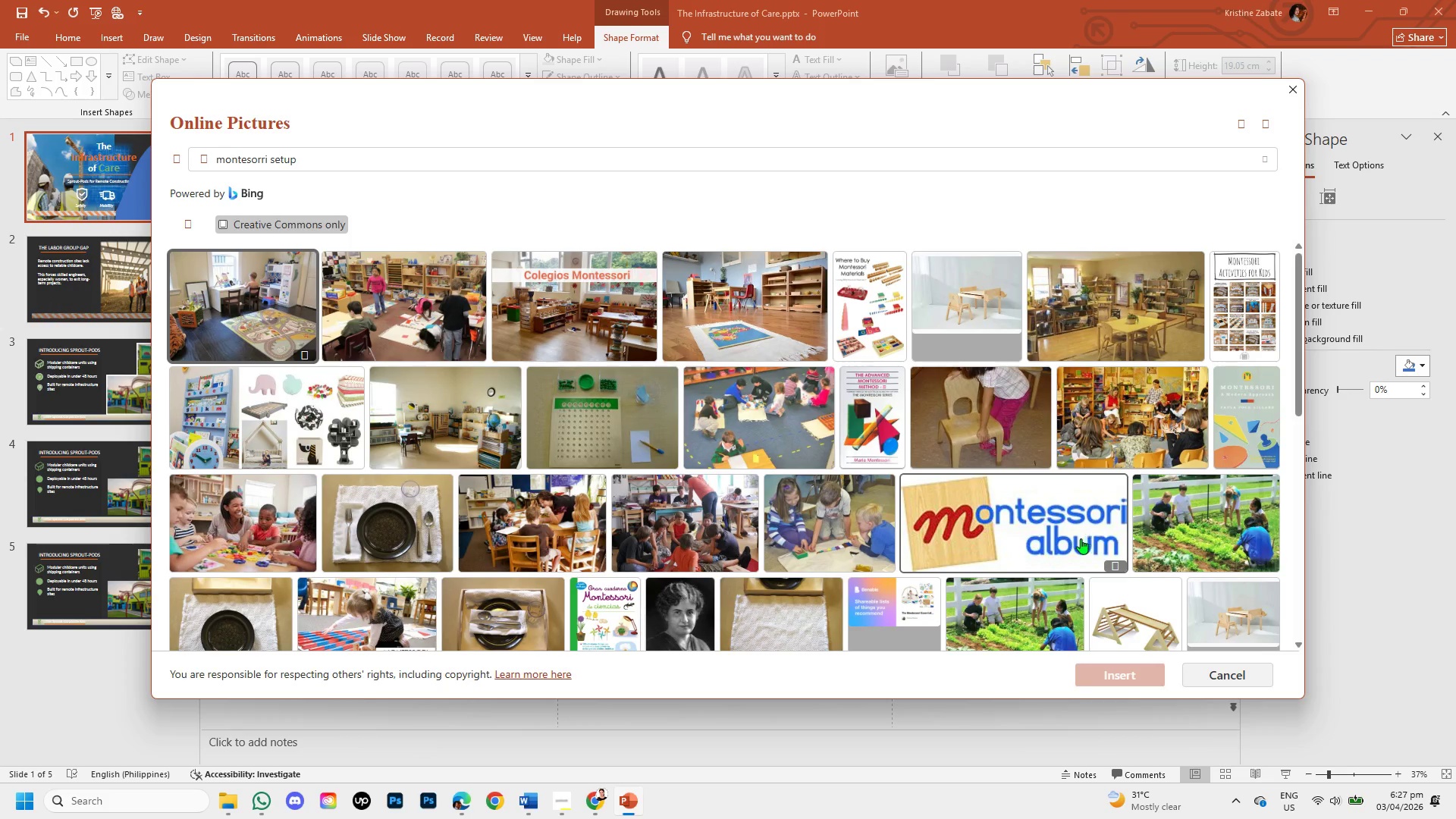 
scroll: coordinate [997, 557], scroll_direction: down, amount: 11.0
 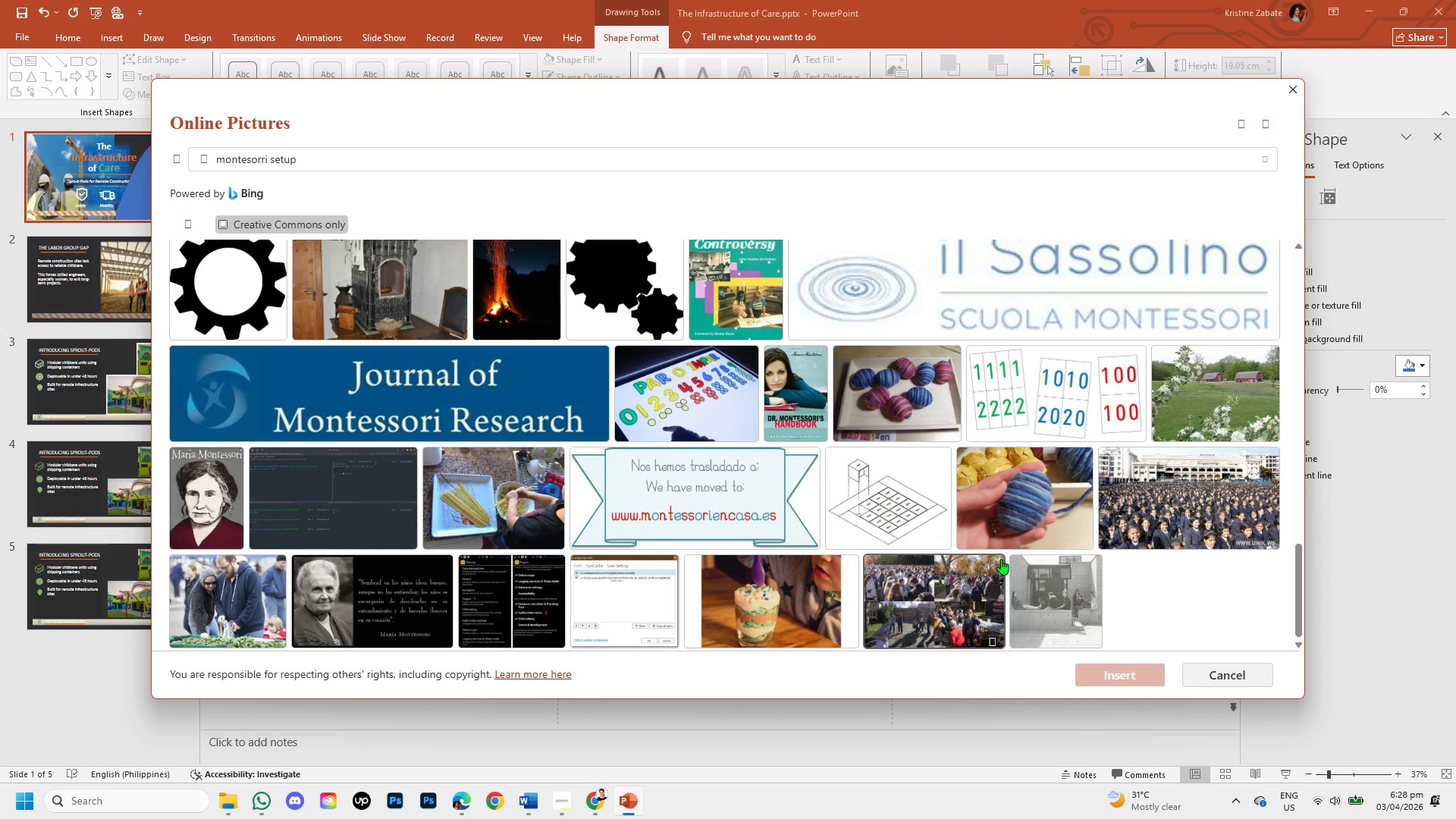 
scroll: coordinate [1001, 559], scroll_direction: down, amount: 2.0
 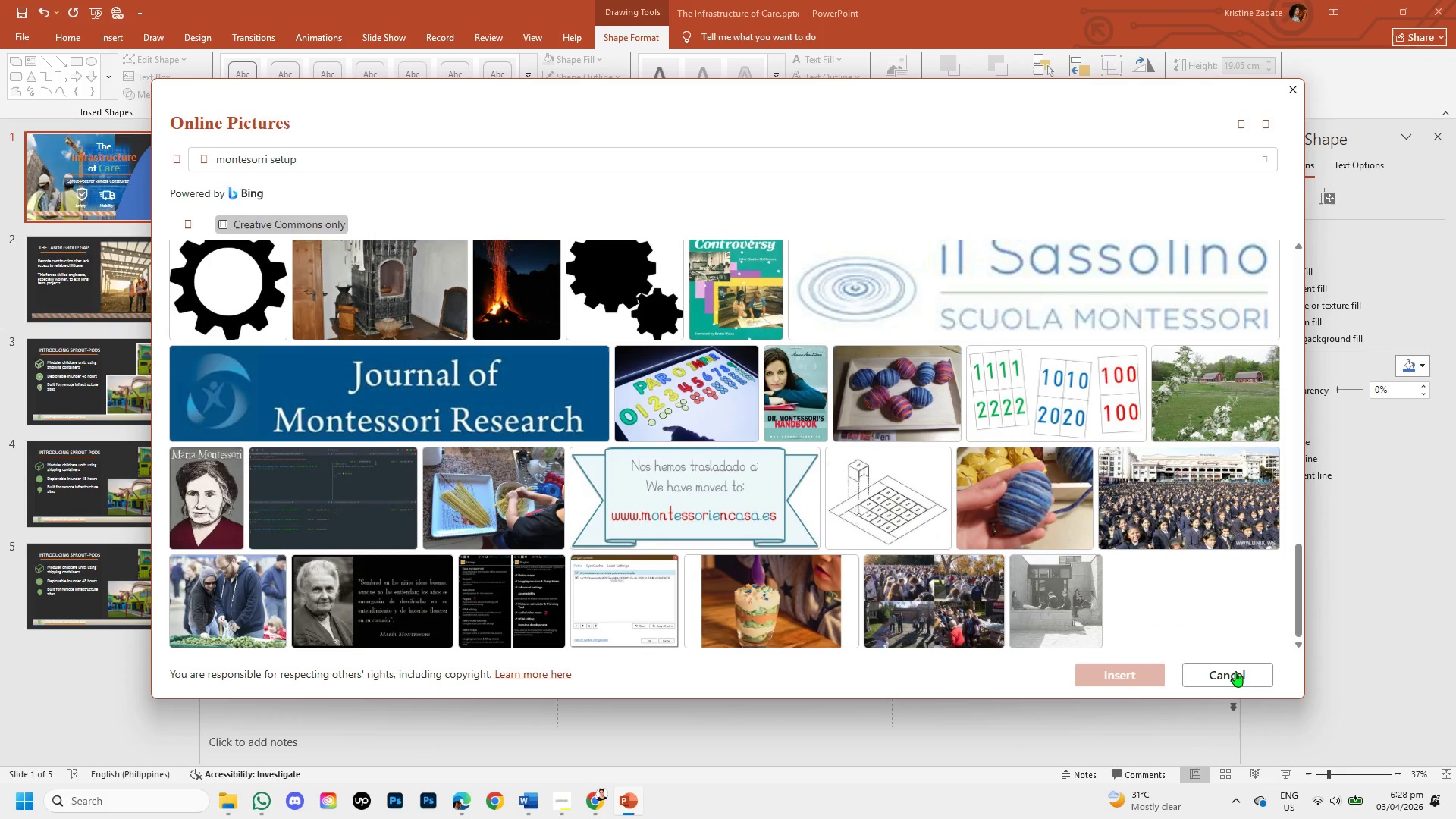 
left_click([1235, 671])
 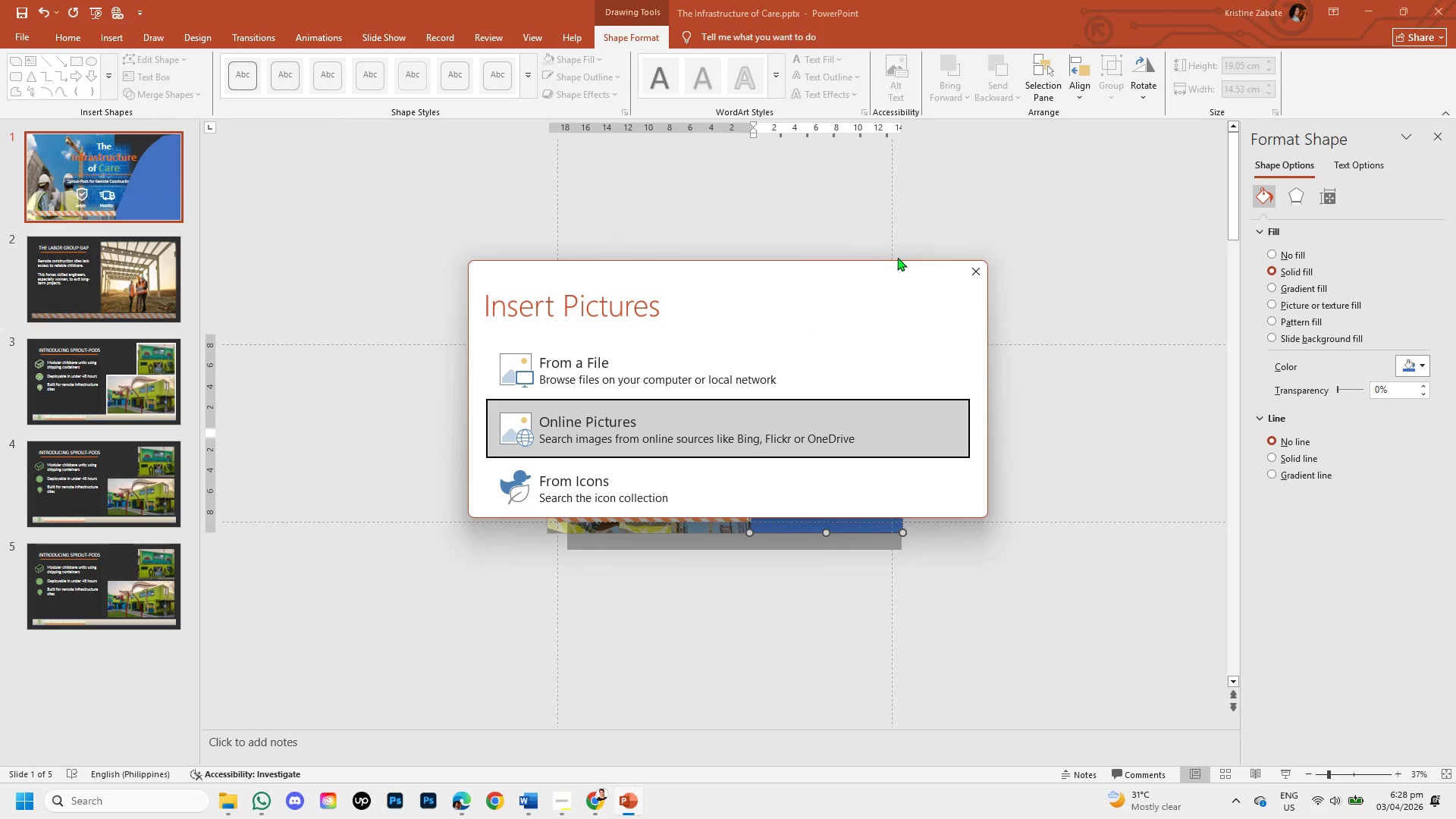 
left_click([981, 268])
 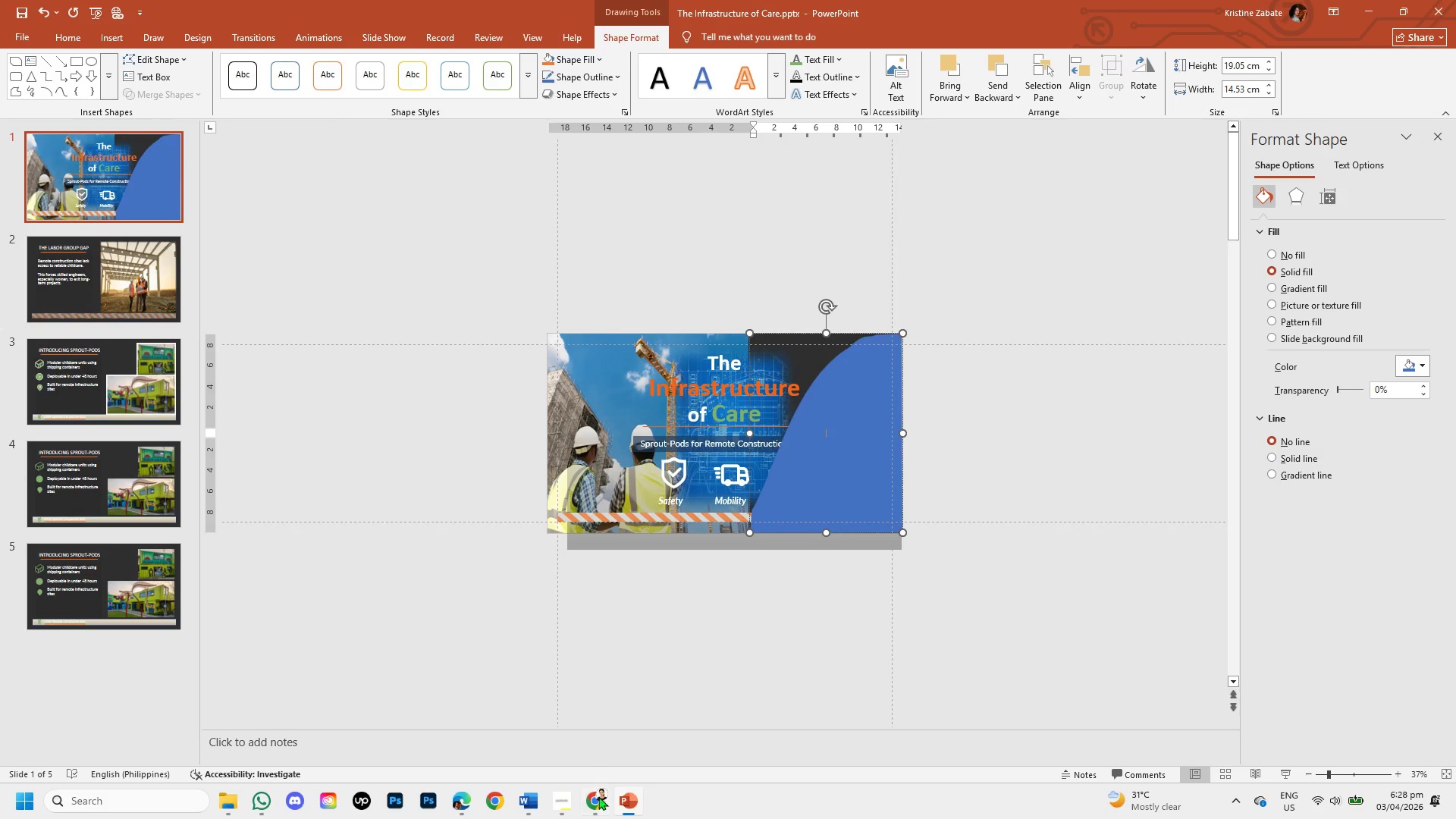 
left_click([598, 801])
 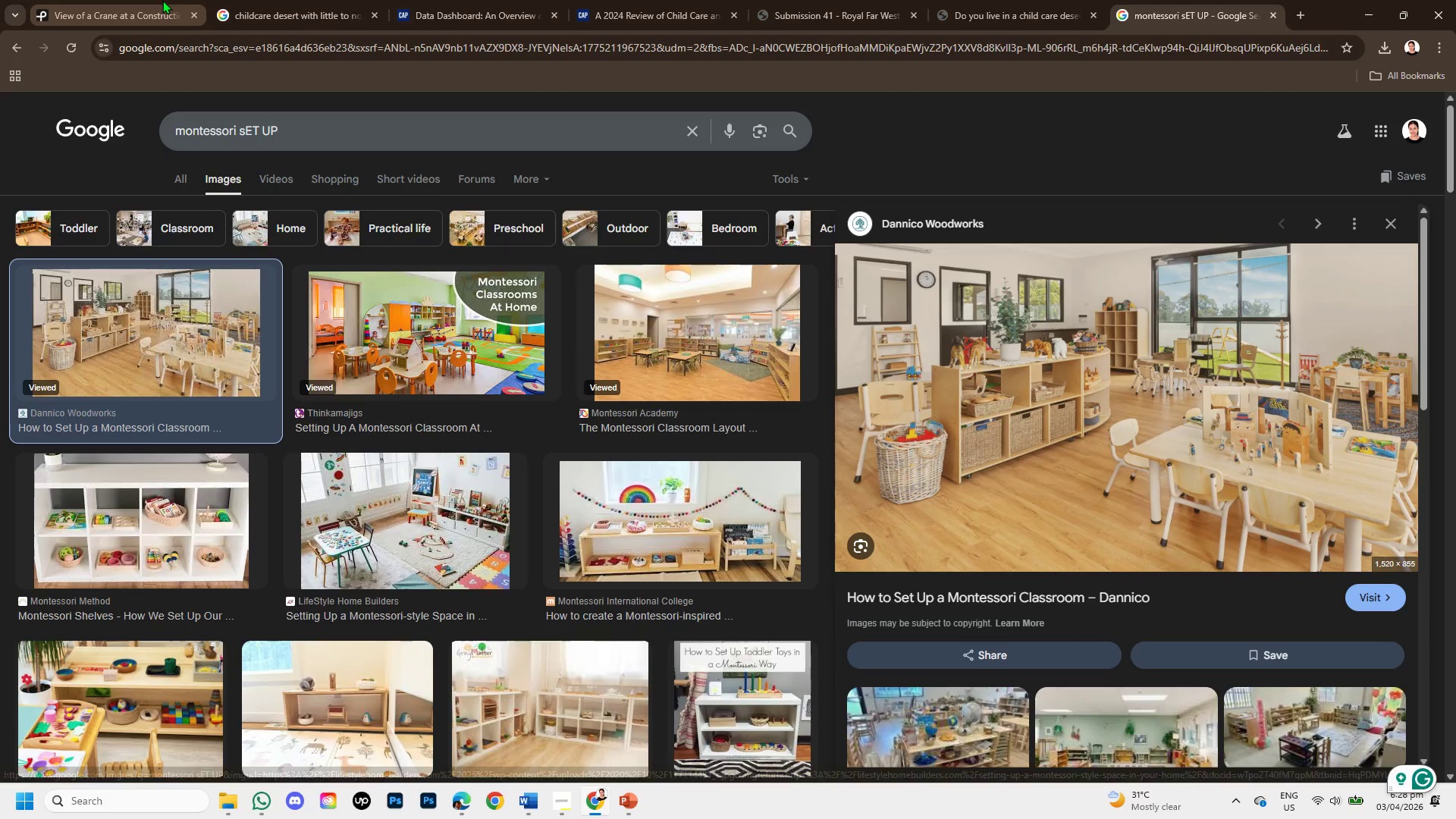 
left_click([162, 0])
 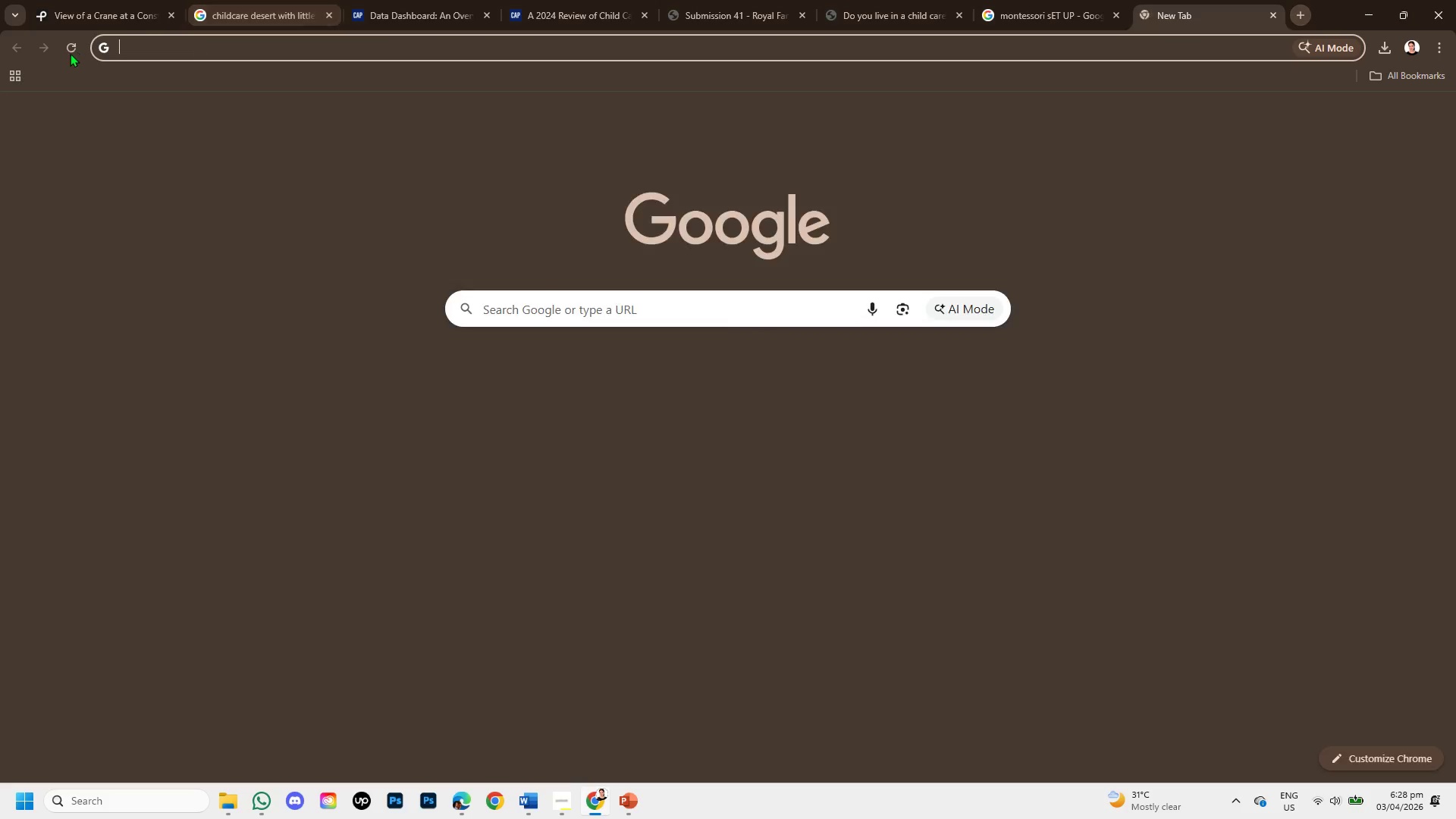 
type(pex)
 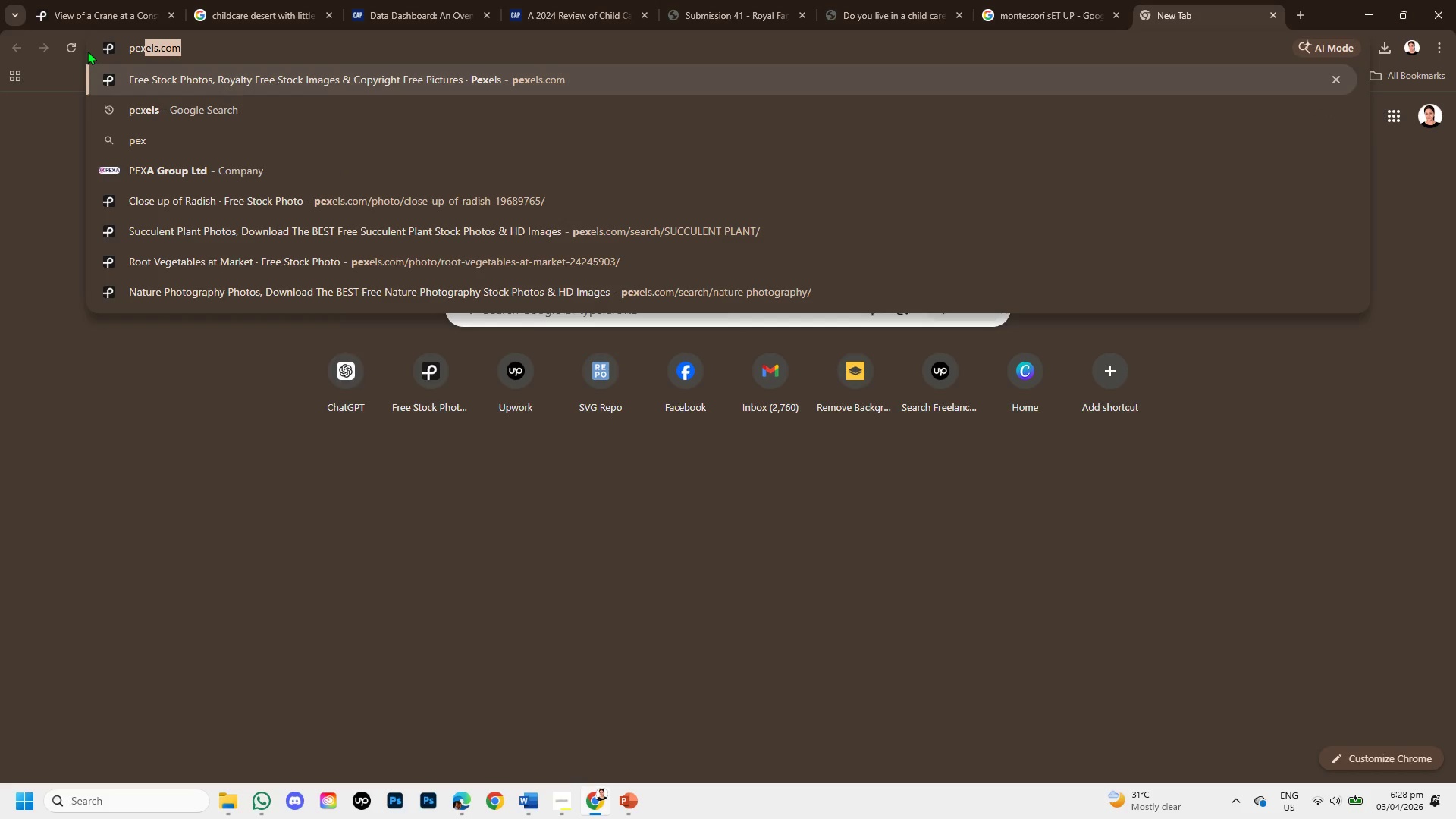 
key(Enter)
 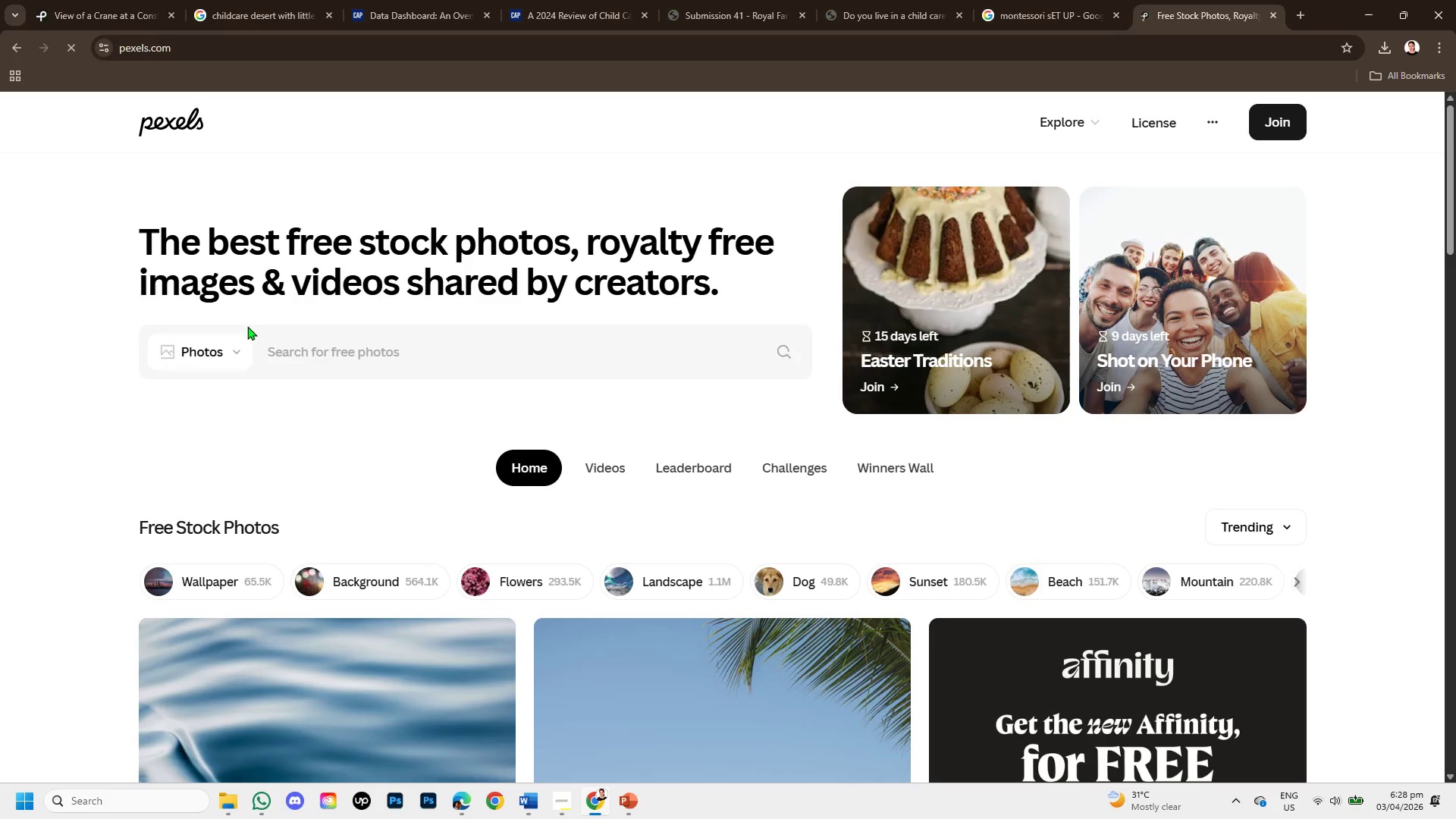 
left_click([330, 359])
 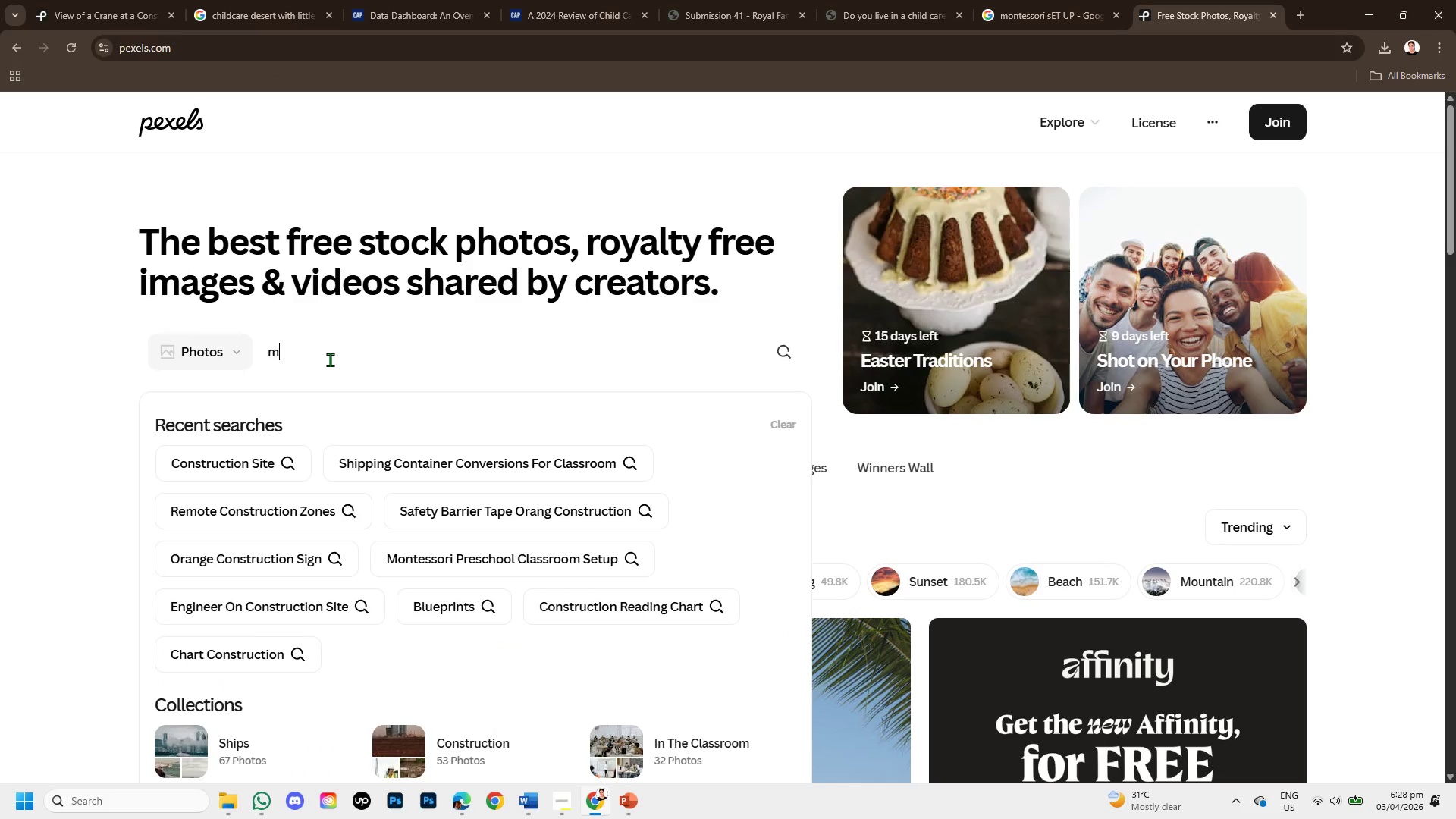 
type(mone)
key(Backspace)
type(tesorri setup)
 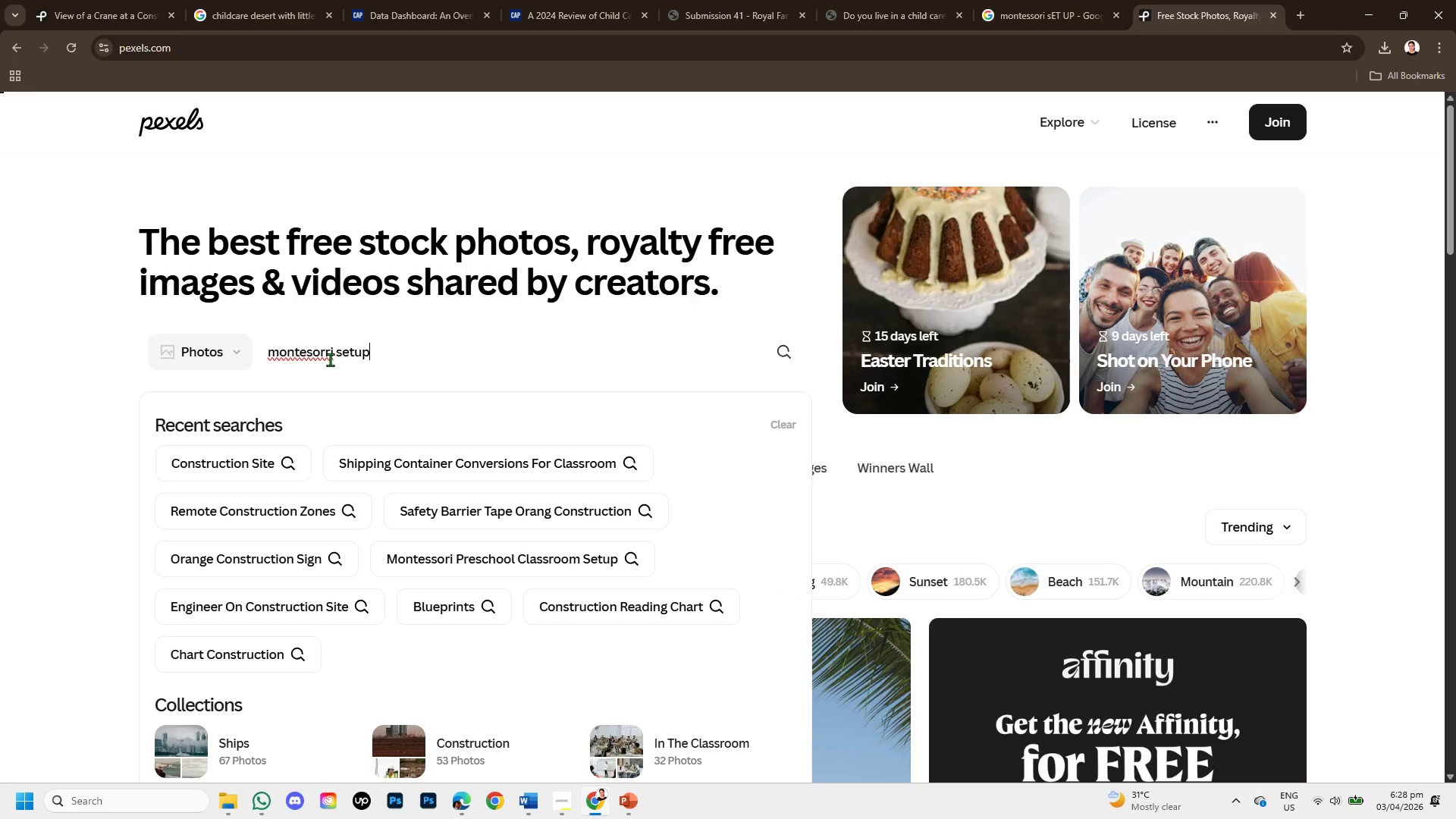 
key(Enter)
 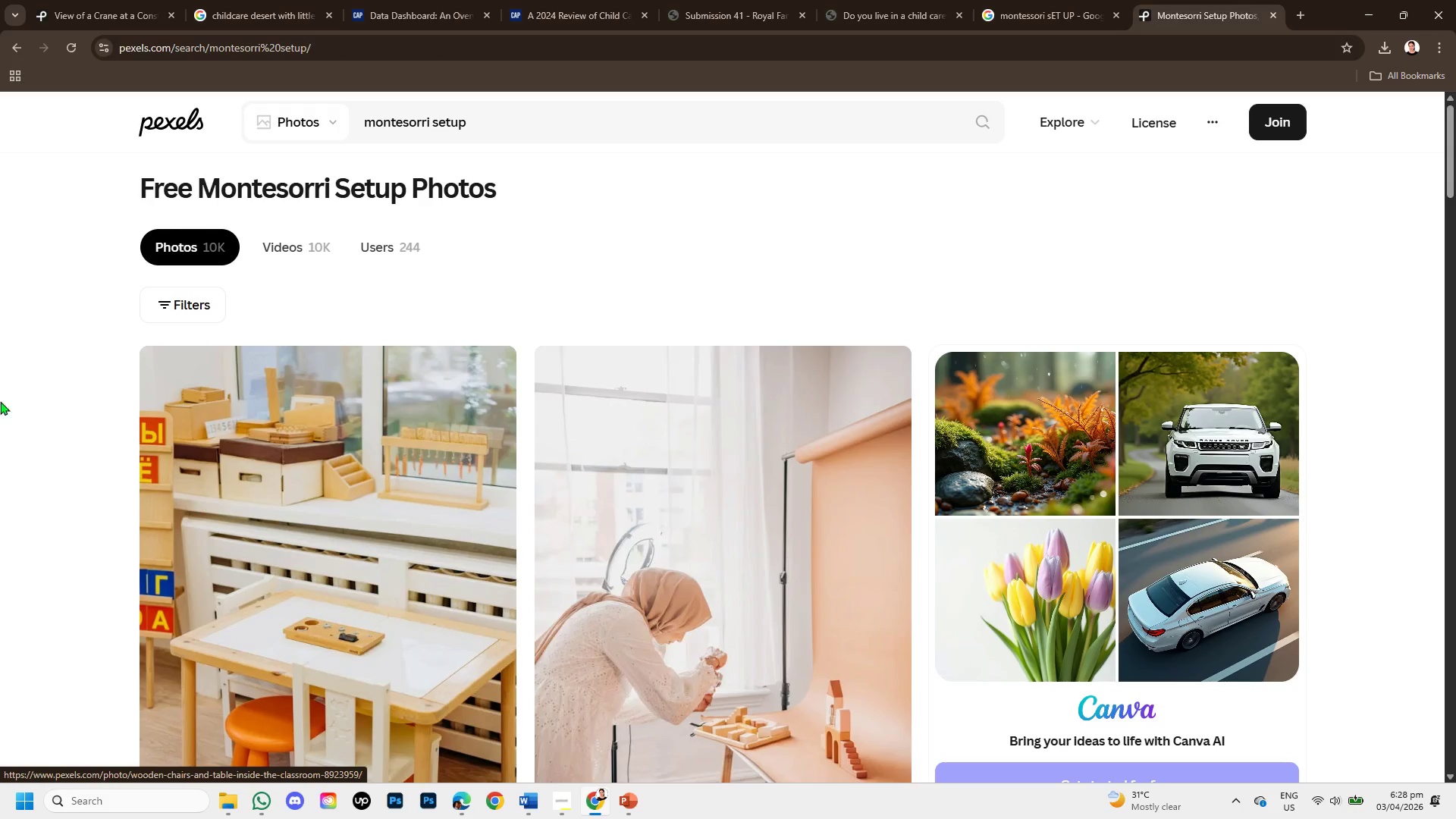 
wait(9.03)
 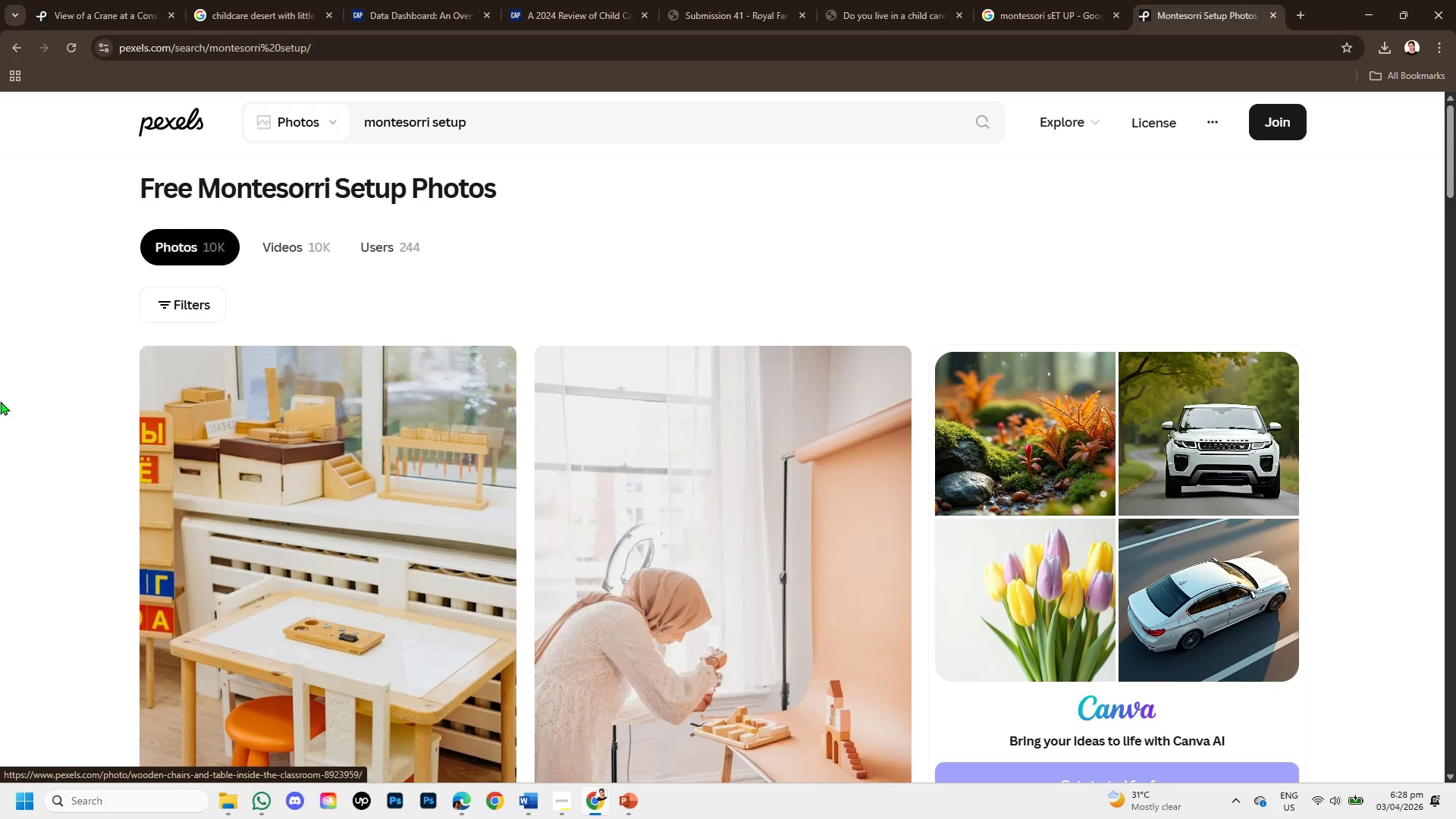 
scroll: coordinate [657, 572], scroll_direction: down, amount: 1.0
 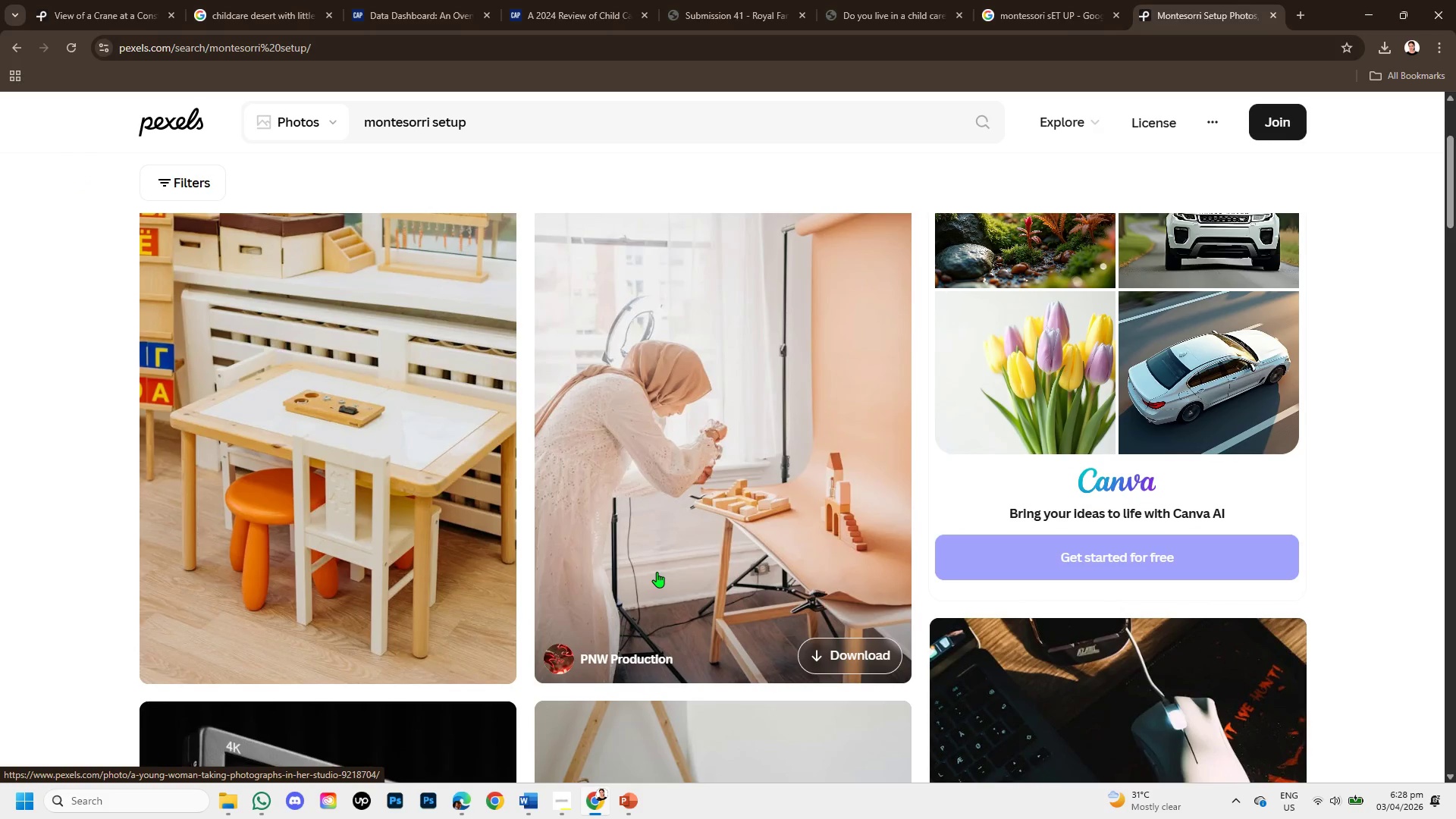 
scroll: coordinate [657, 572], scroll_direction: up, amount: 2.0
 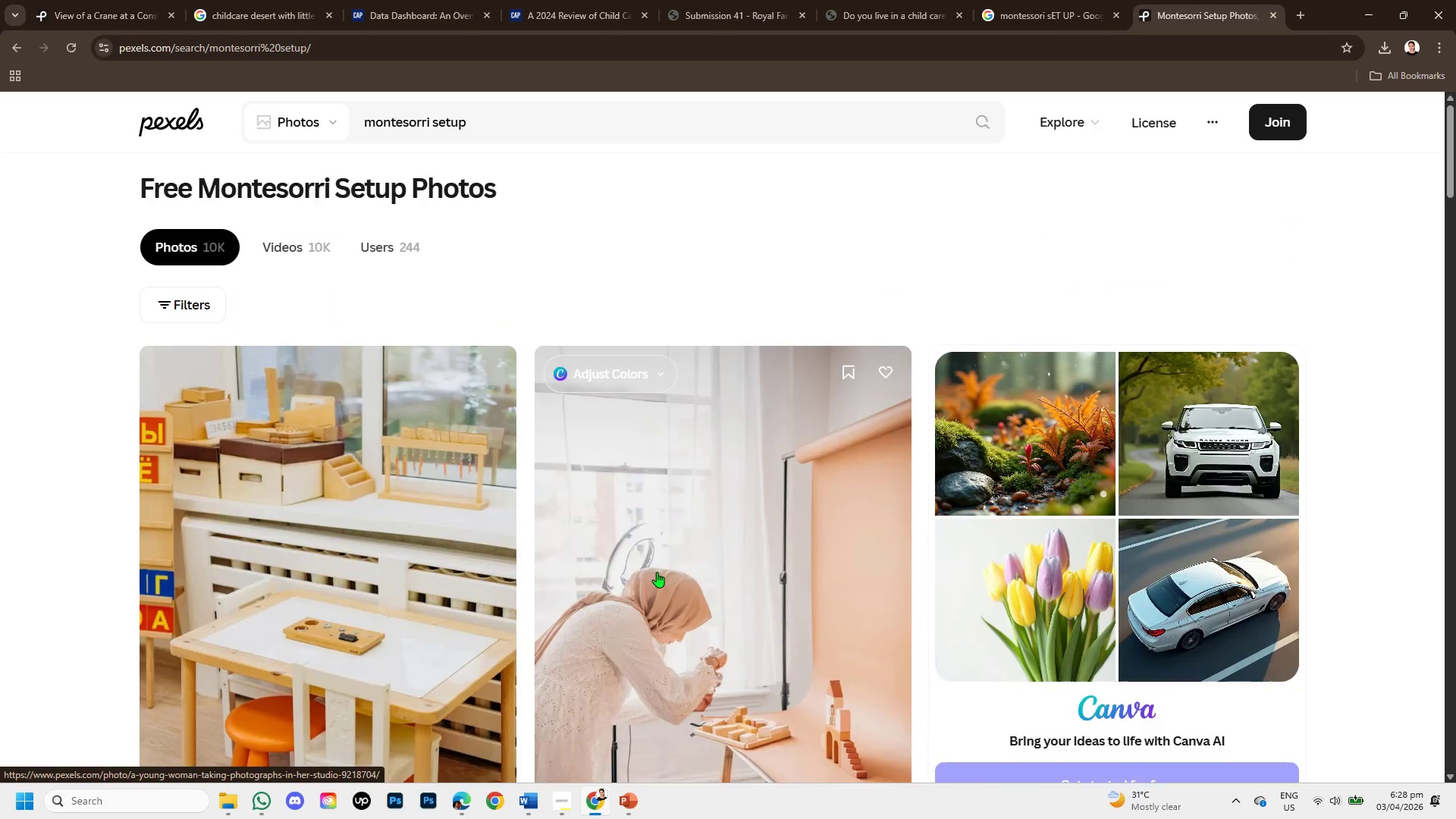 
scroll: coordinate [648, 579], scroll_direction: down, amount: 8.0
 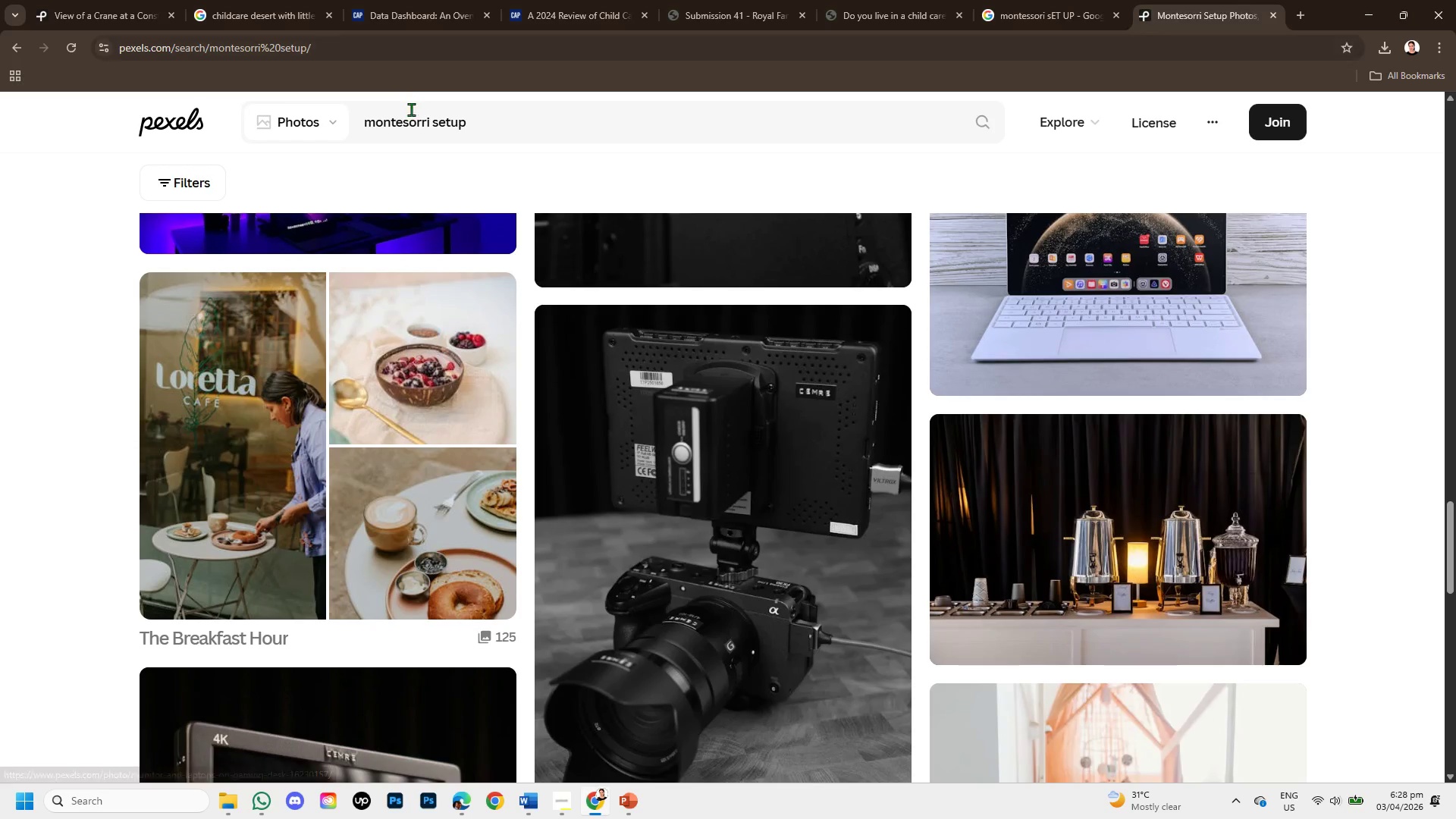 
left_click([434, 122])
 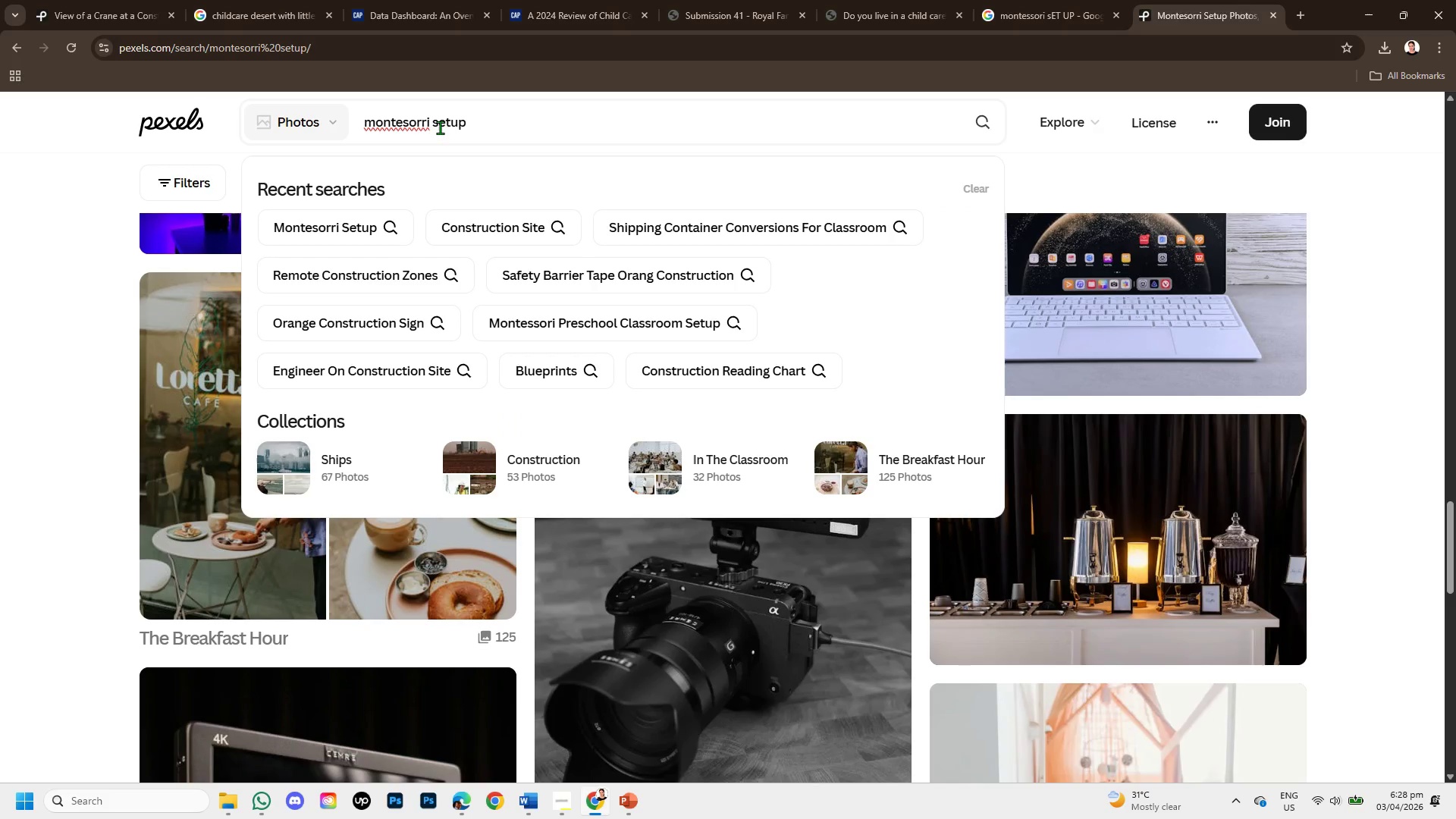 
type(classroom )
 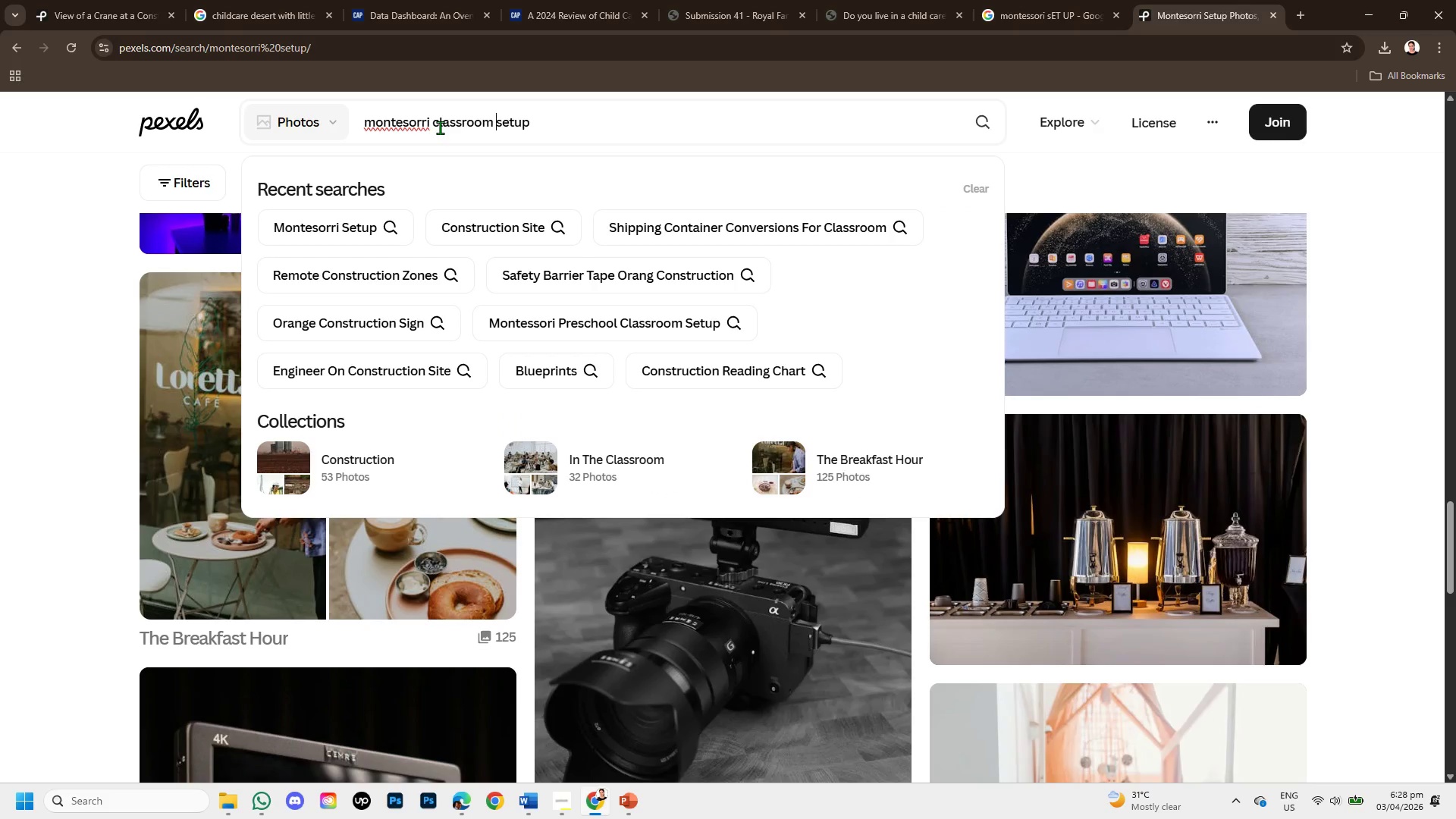 
key(Enter)
 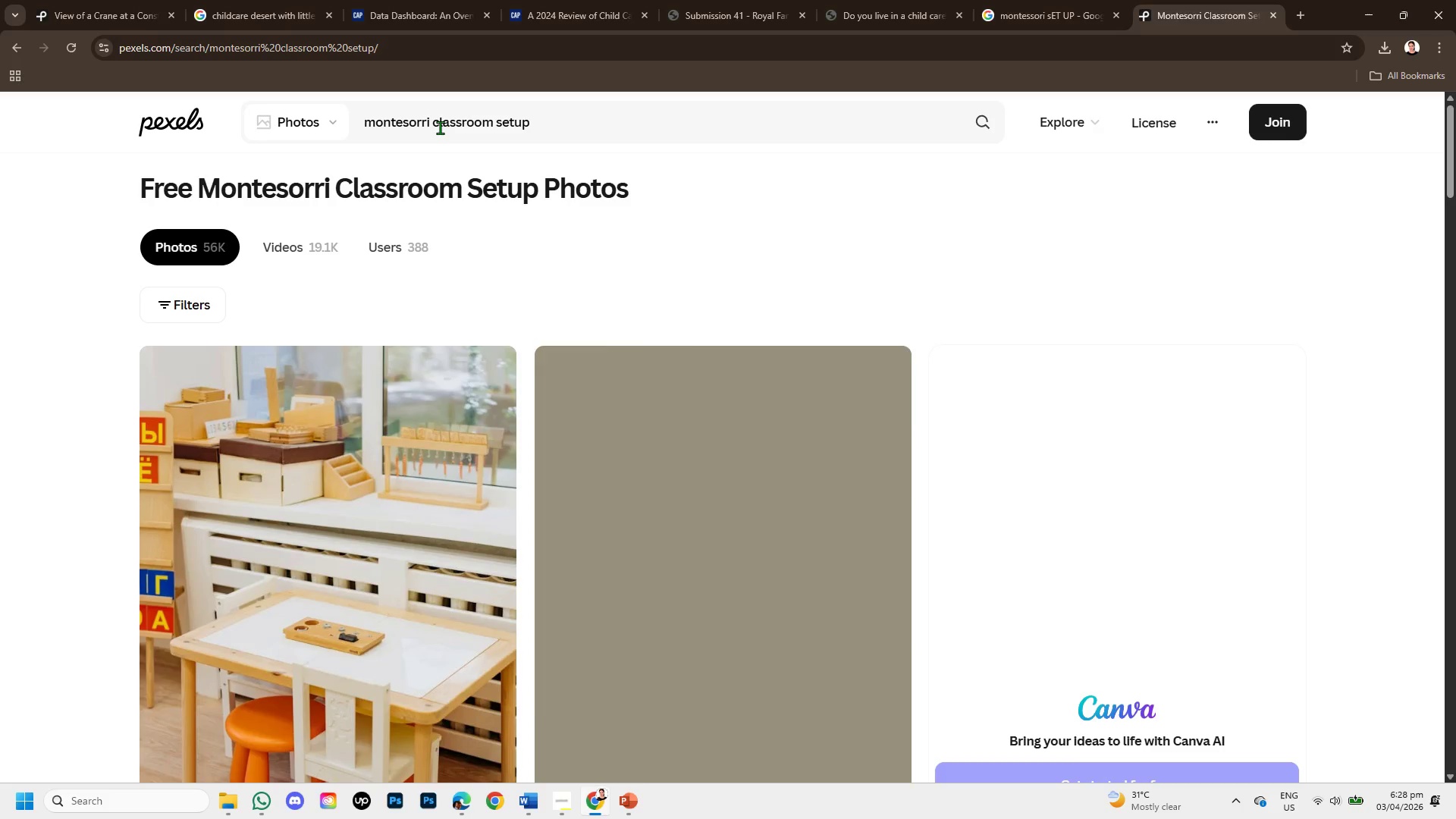 
scroll: coordinate [620, 432], scroll_direction: down, amount: 2.0
 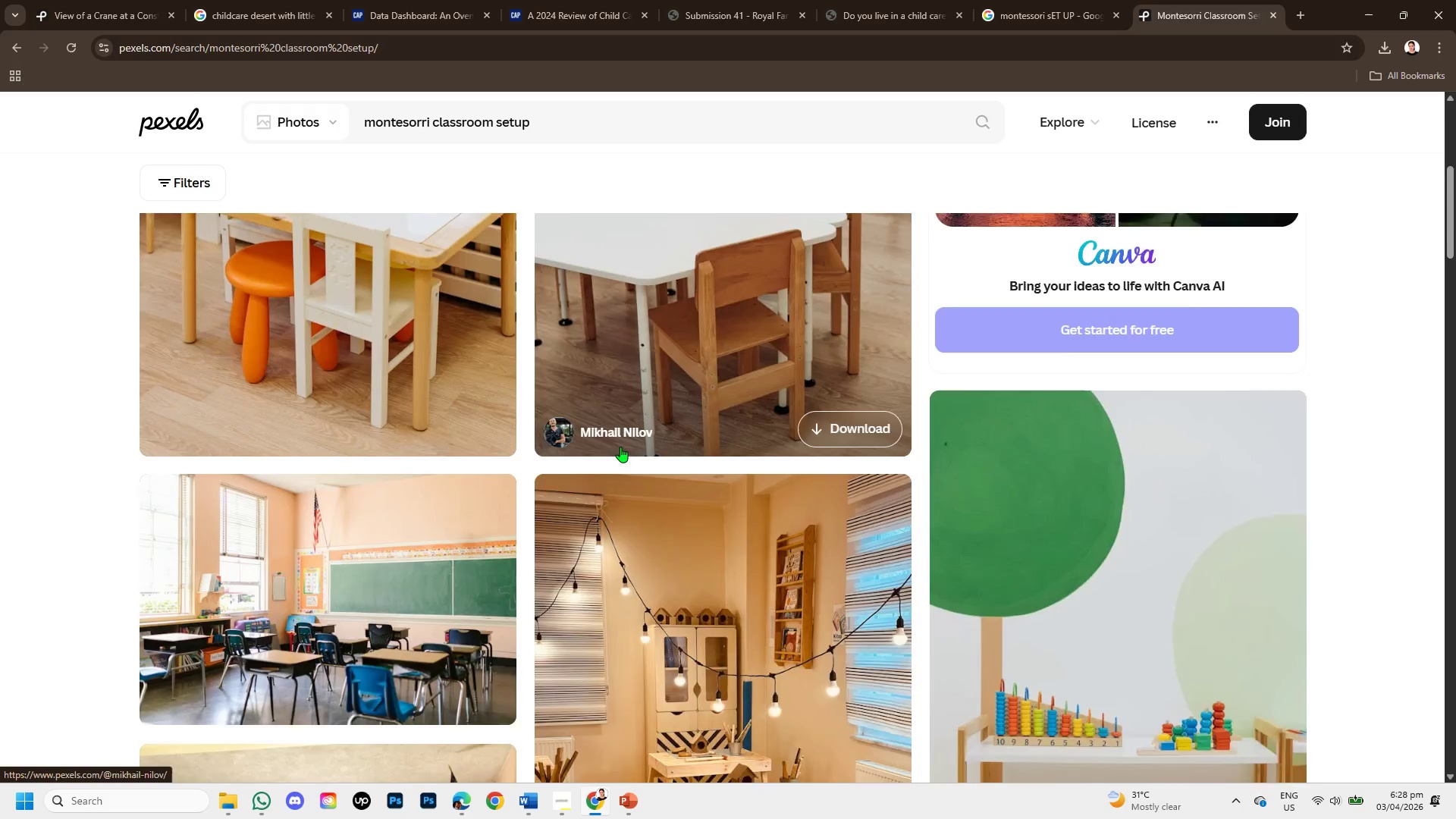 
scroll: coordinate [620, 447], scroll_direction: up, amount: 2.0
 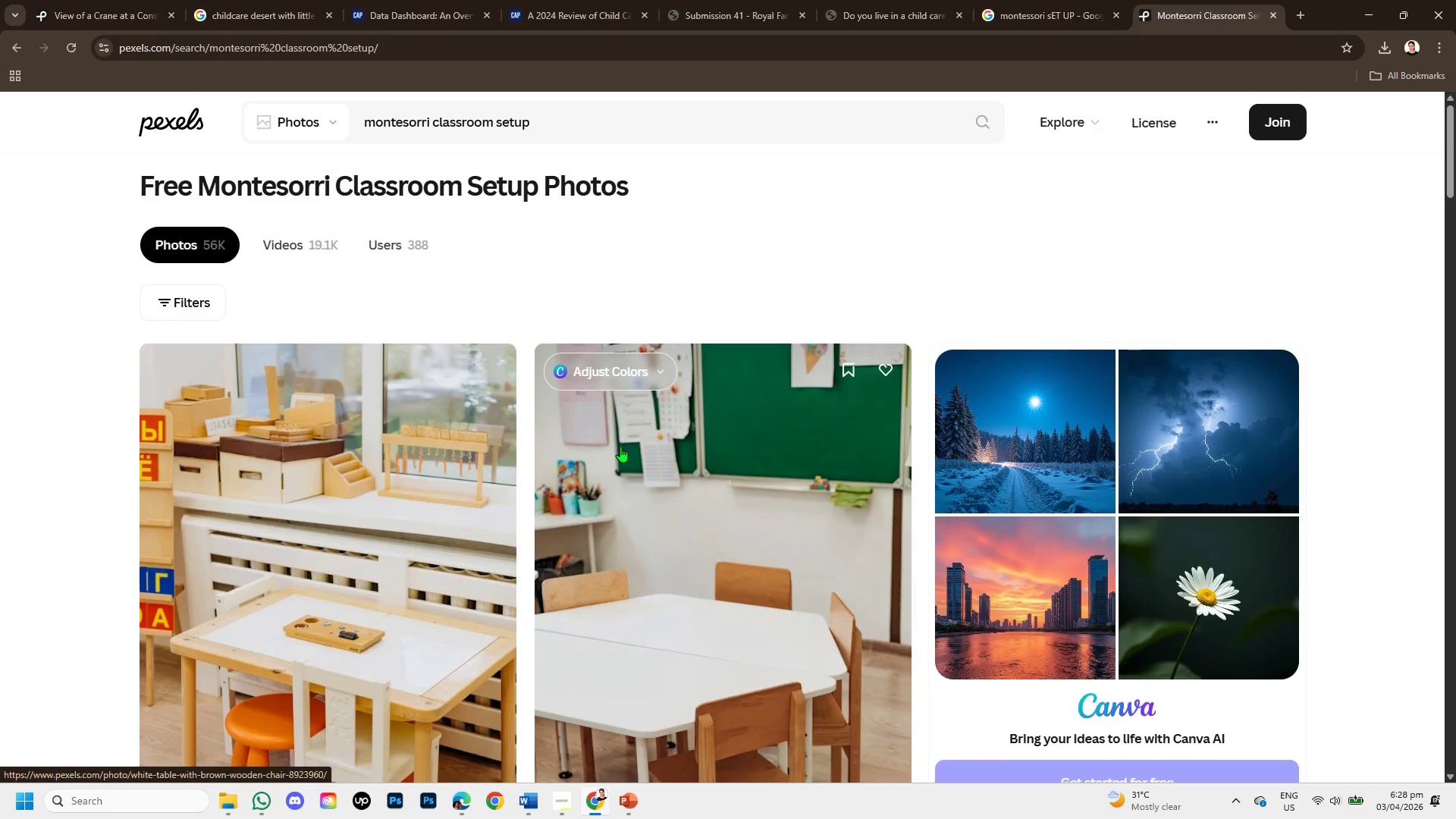 
scroll: coordinate [620, 447], scroll_direction: down, amount: 4.0
 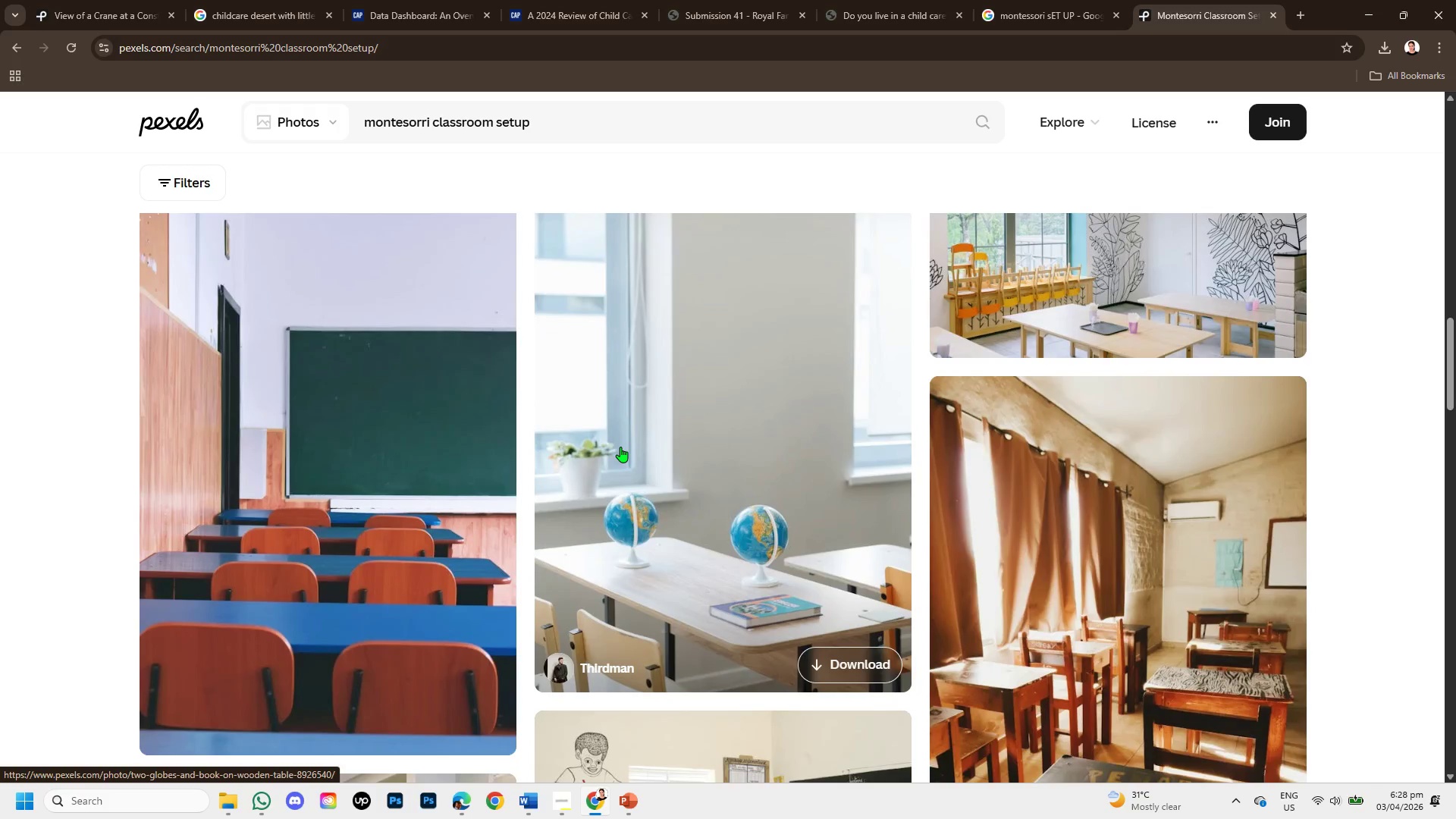 
scroll: coordinate [620, 447], scroll_direction: up, amount: 1.0
 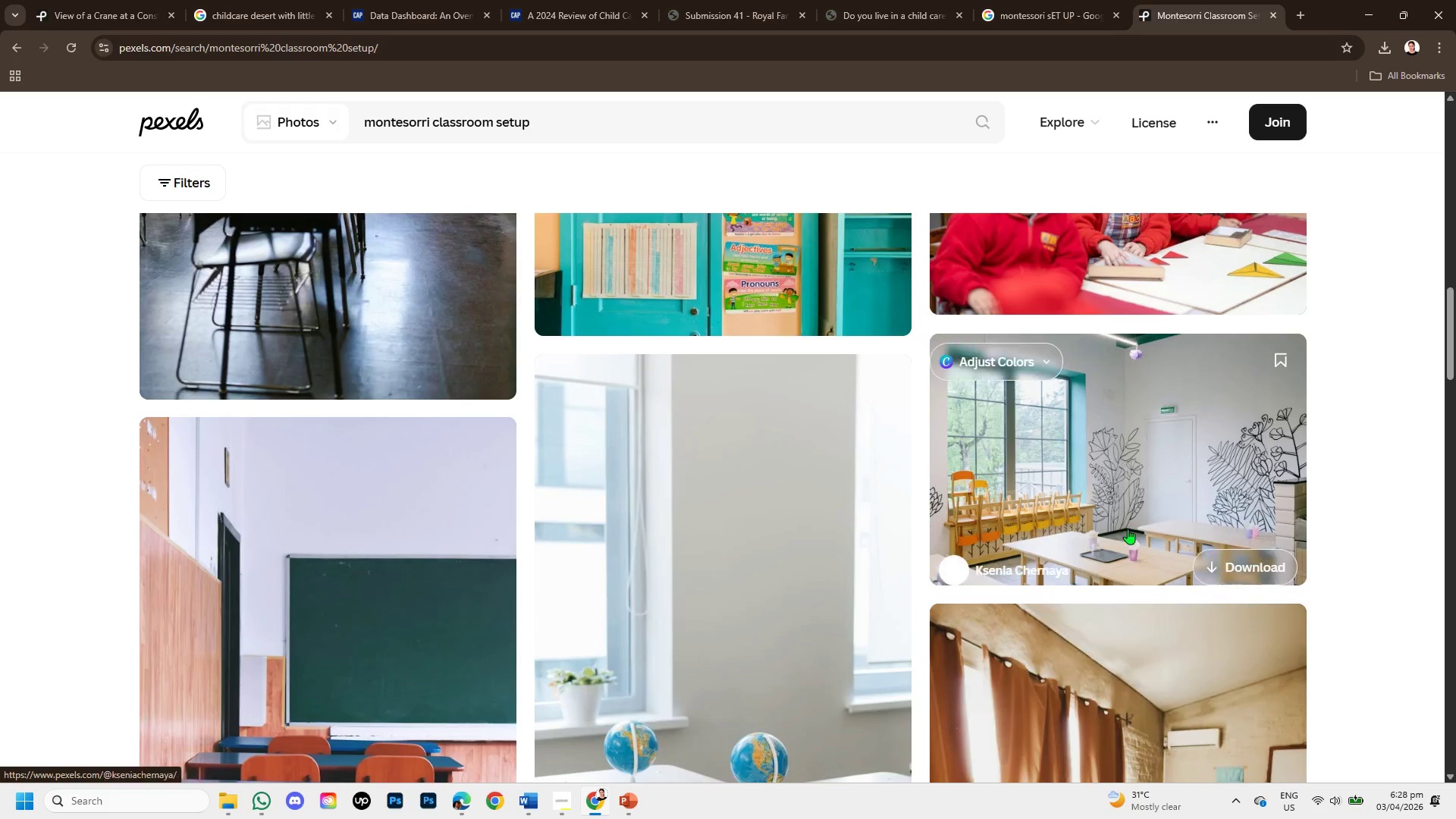 
left_click([1106, 476])
 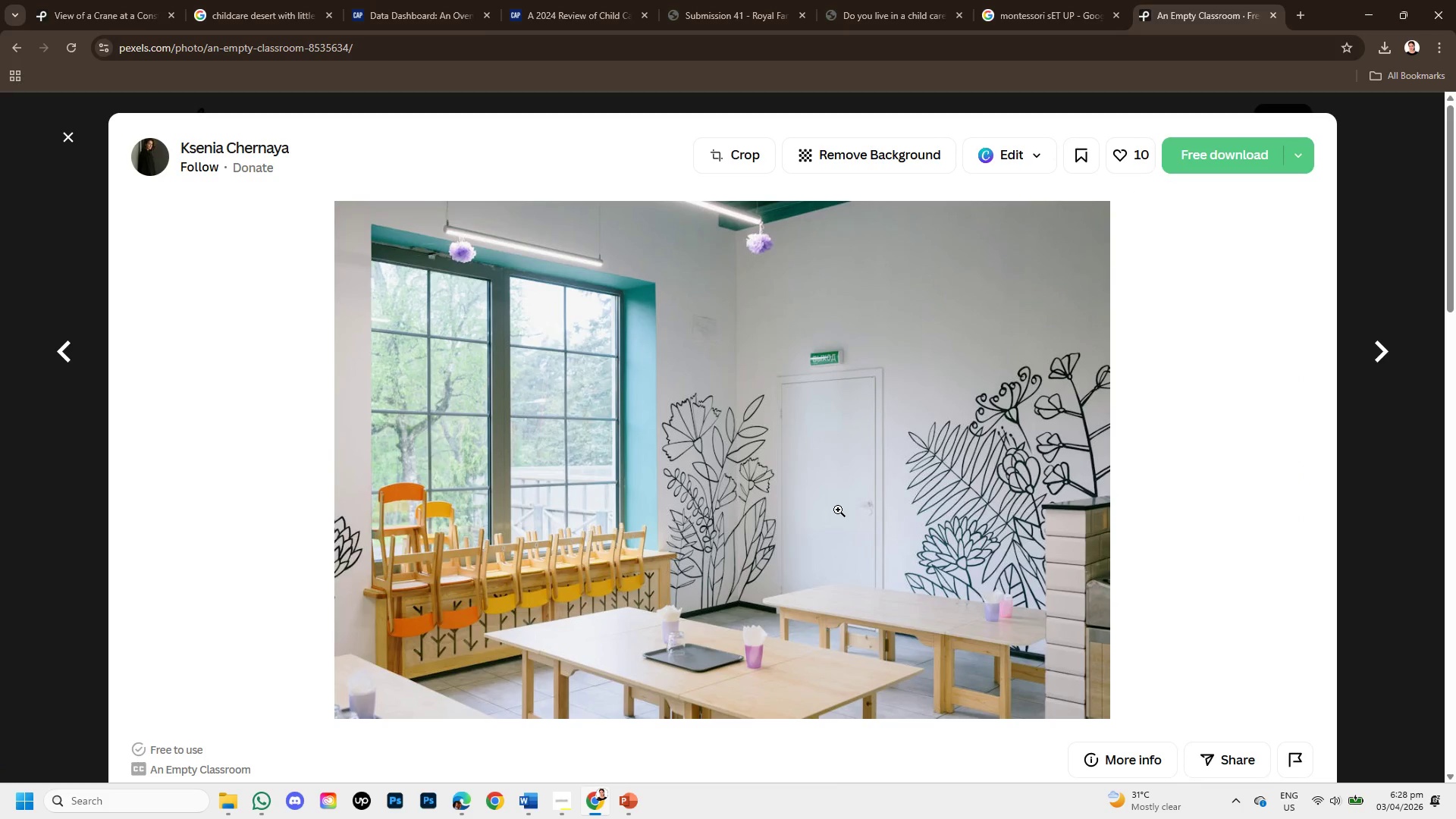 
scroll: coordinate [703, 453], scroll_direction: down, amount: 3.0
 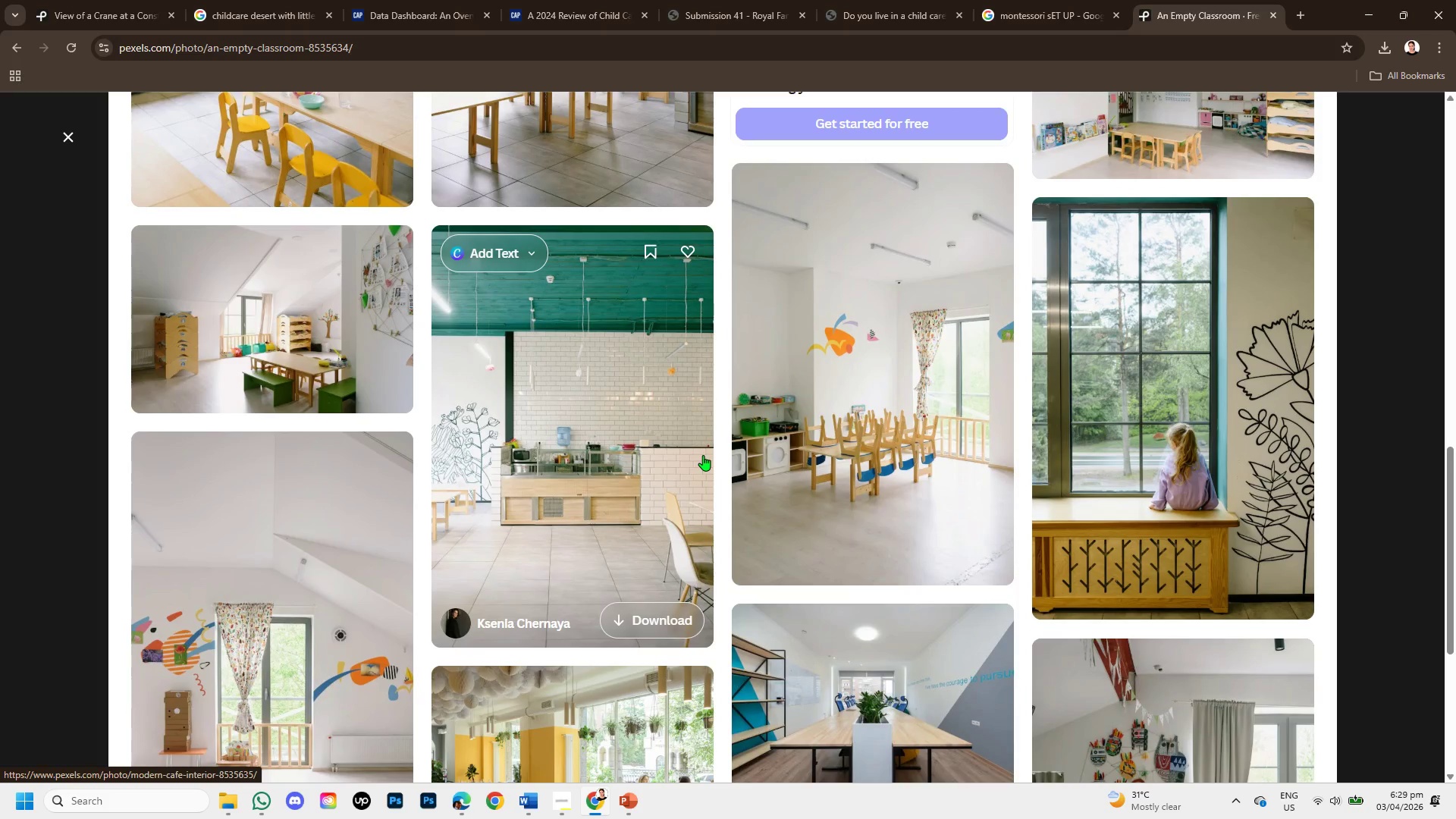 
scroll: coordinate [703, 455], scroll_direction: up, amount: 1.0
 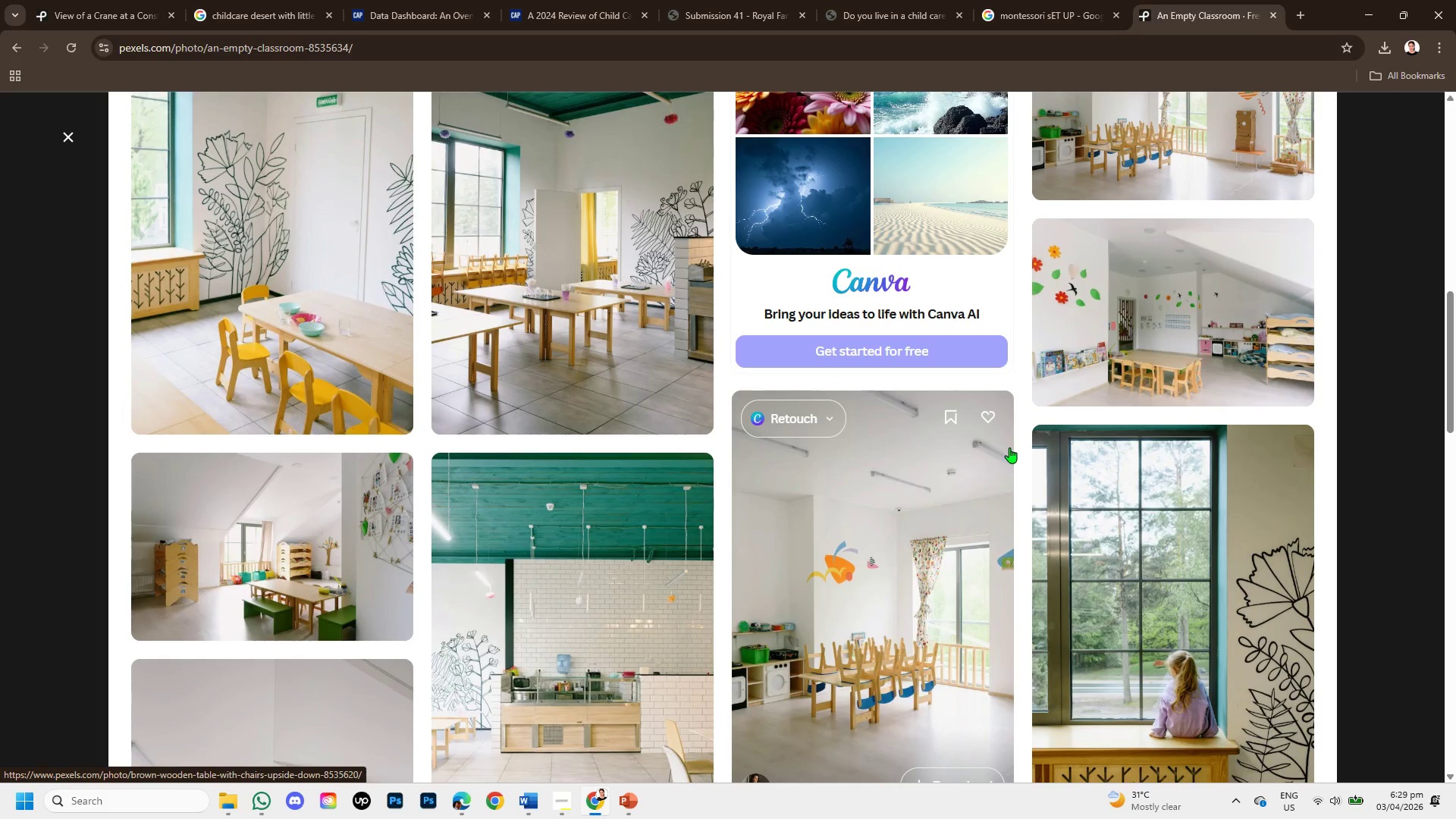 
scroll: coordinate [912, 488], scroll_direction: down, amount: 2.0
 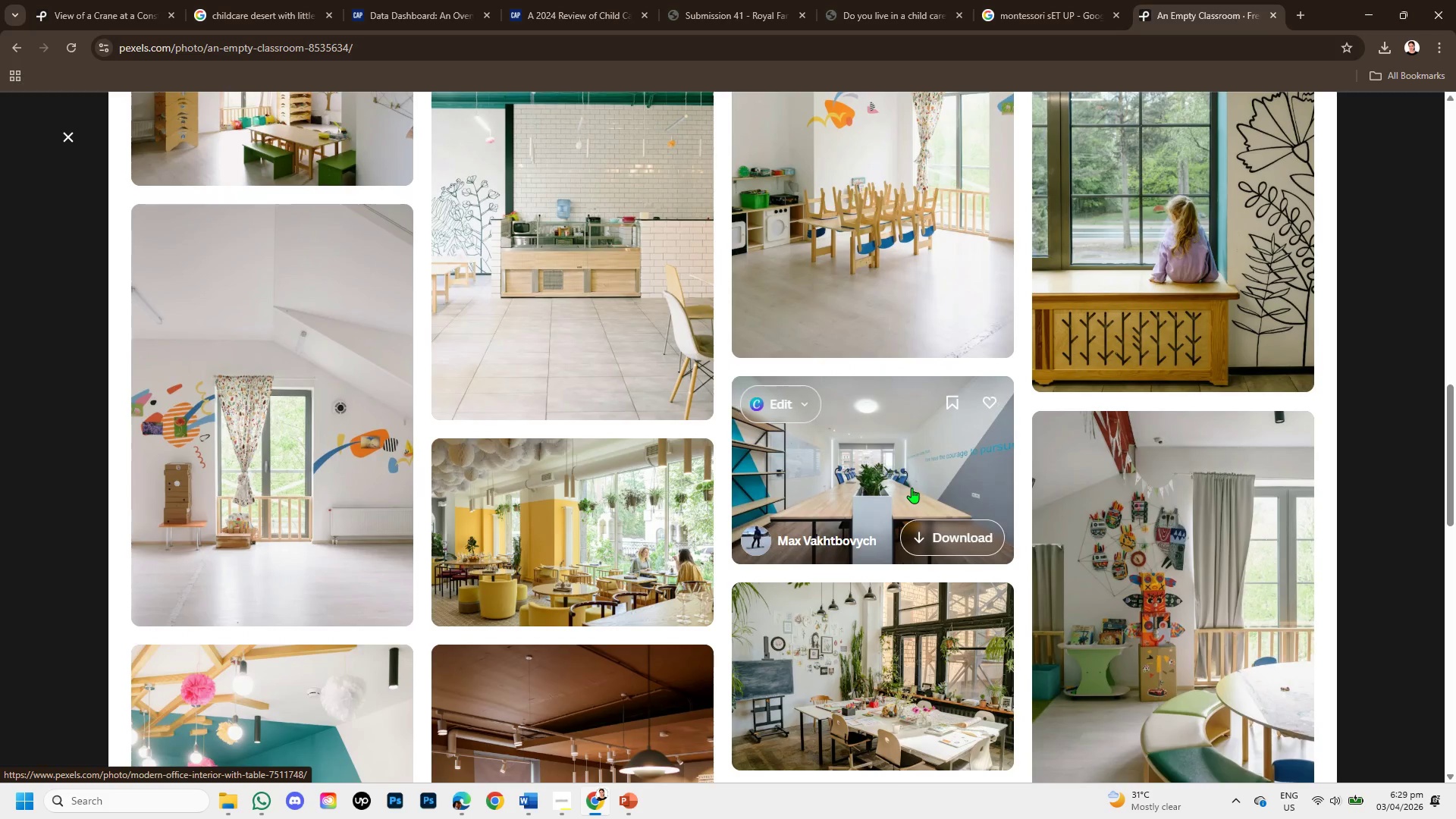 
scroll: coordinate [912, 488], scroll_direction: up, amount: 1.0
 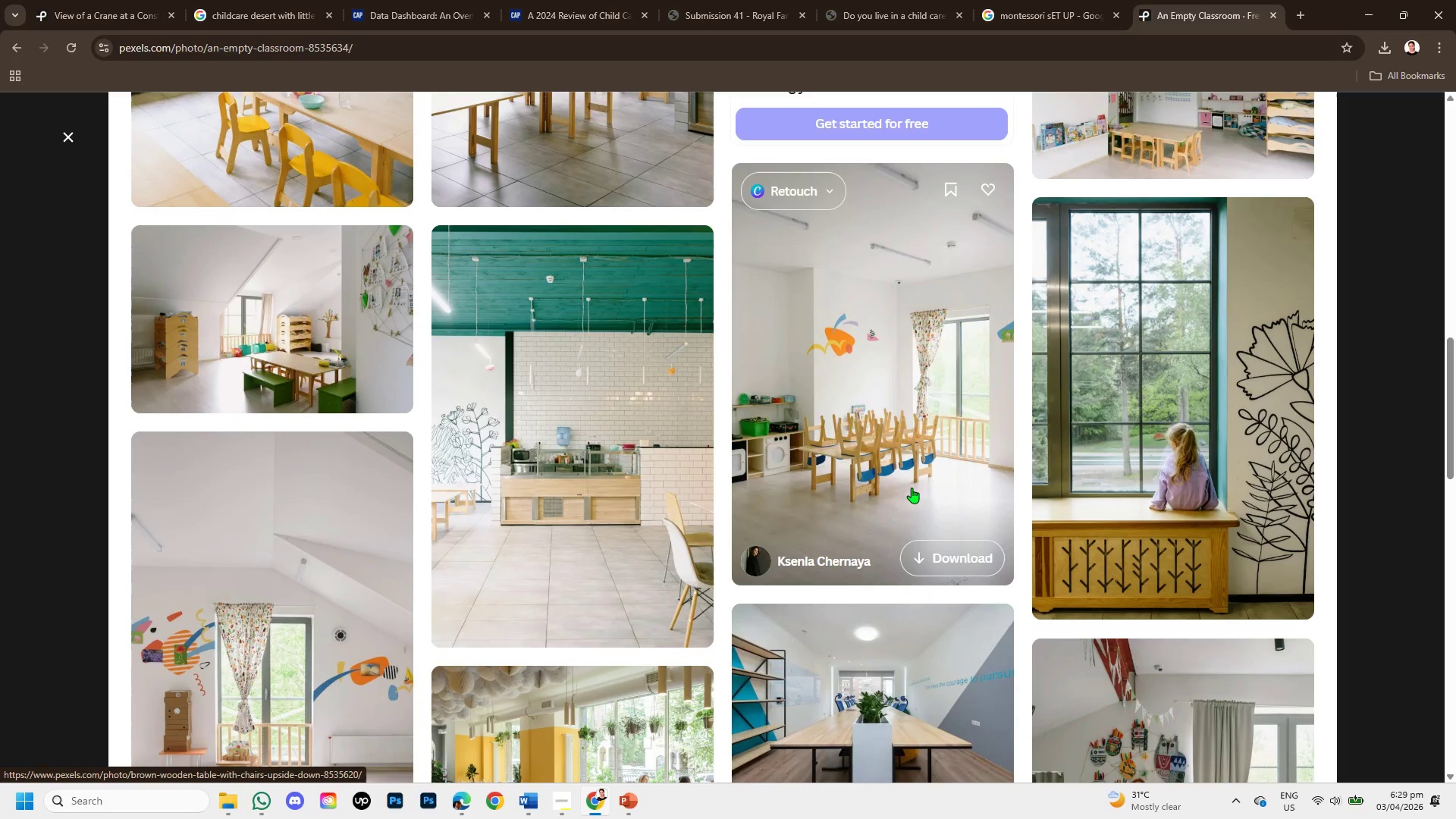 
scroll: coordinate [912, 488], scroll_direction: down, amount: 6.0
 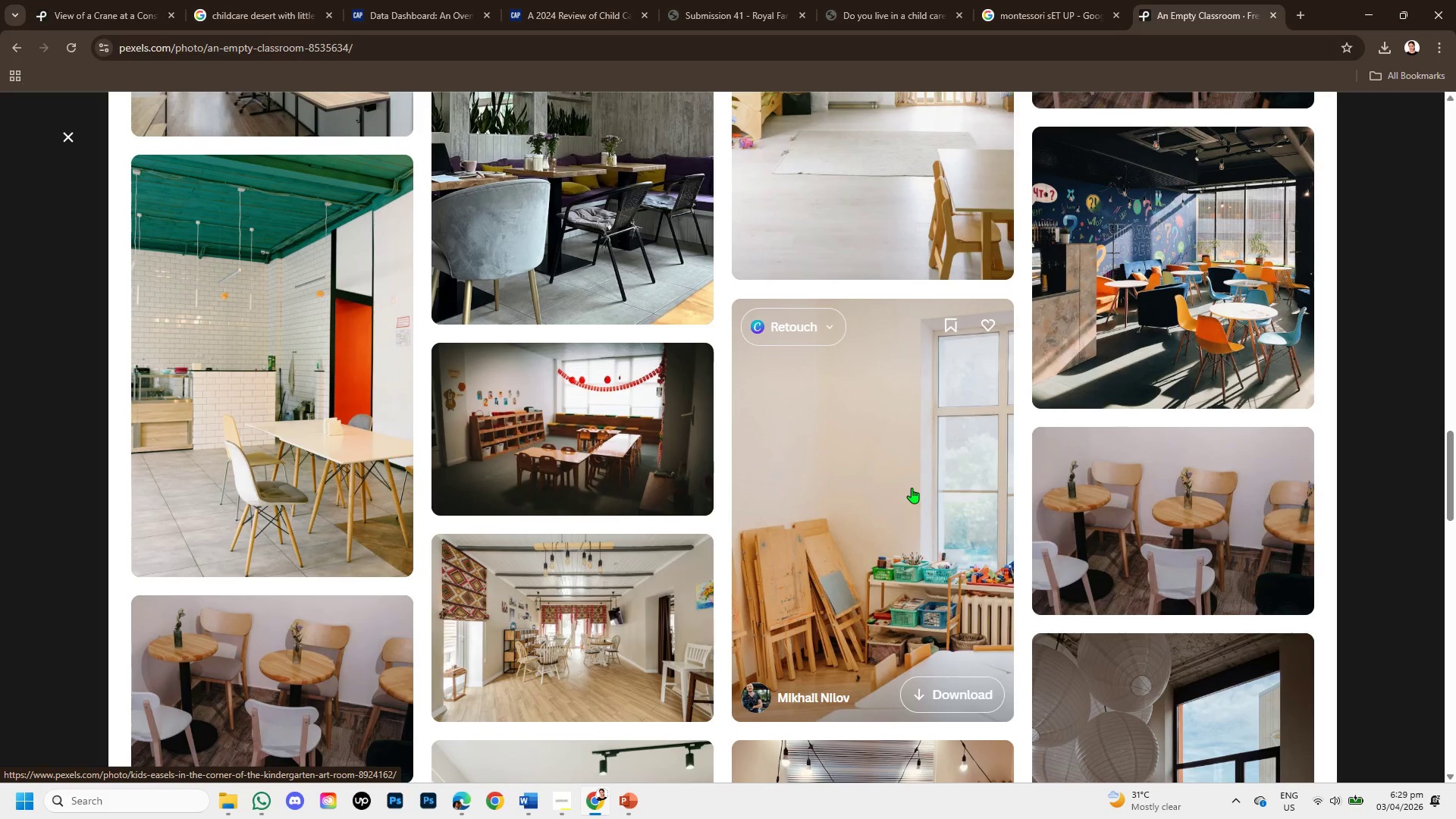 
scroll: coordinate [912, 488], scroll_direction: down, amount: 8.0
 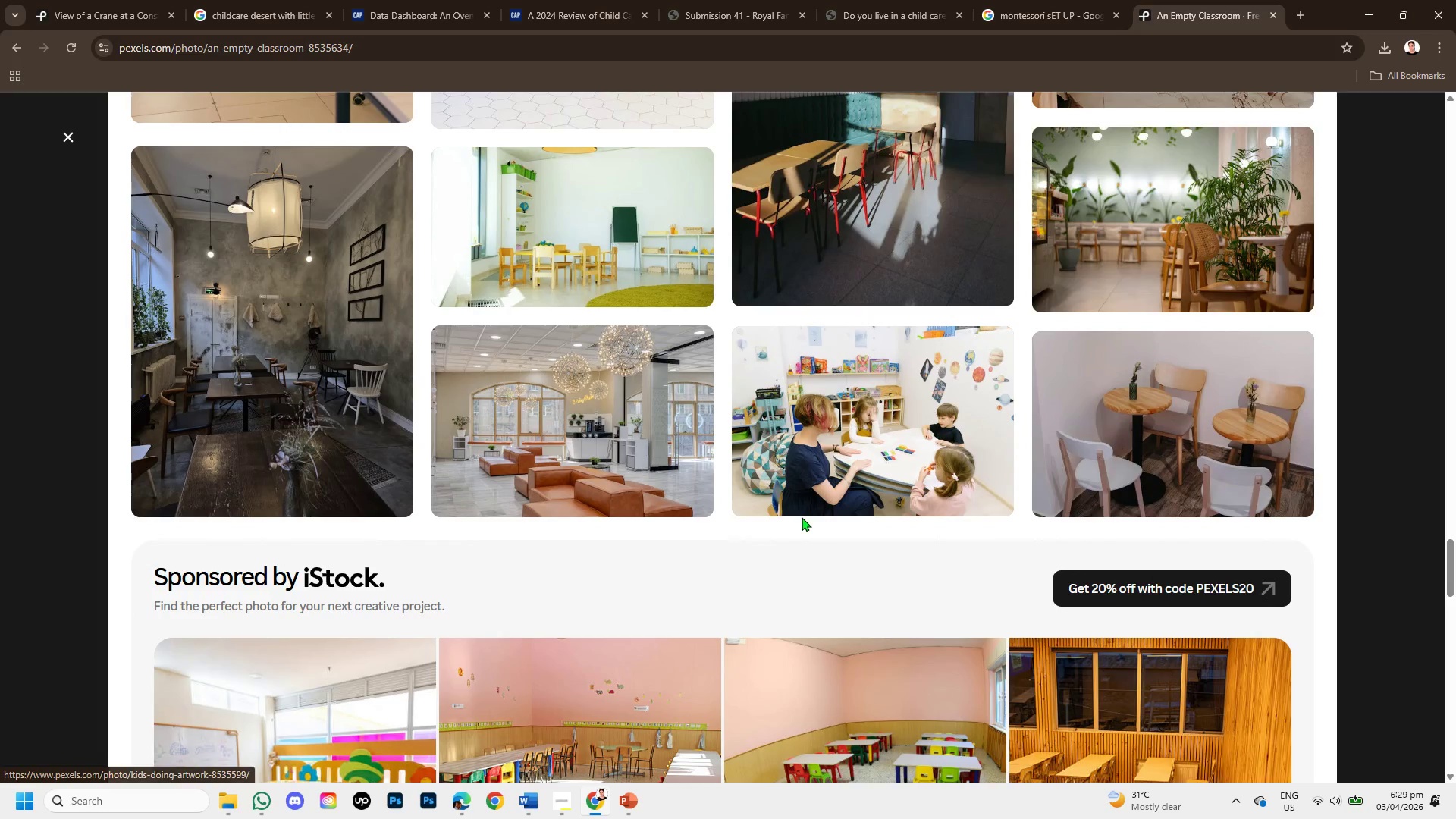 
scroll: coordinate [802, 517], scroll_direction: down, amount: 2.0
 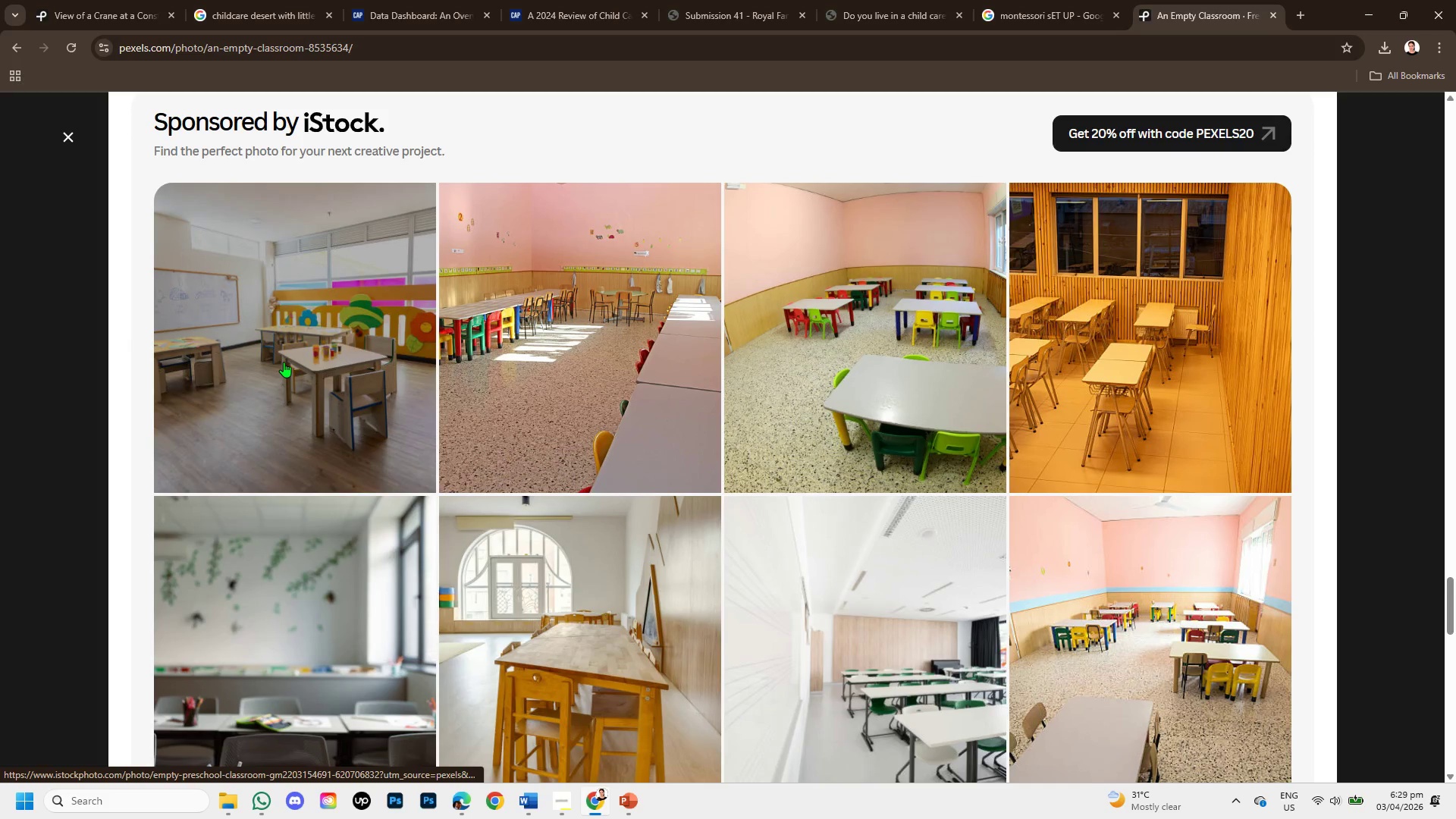 
left_click([284, 362])
 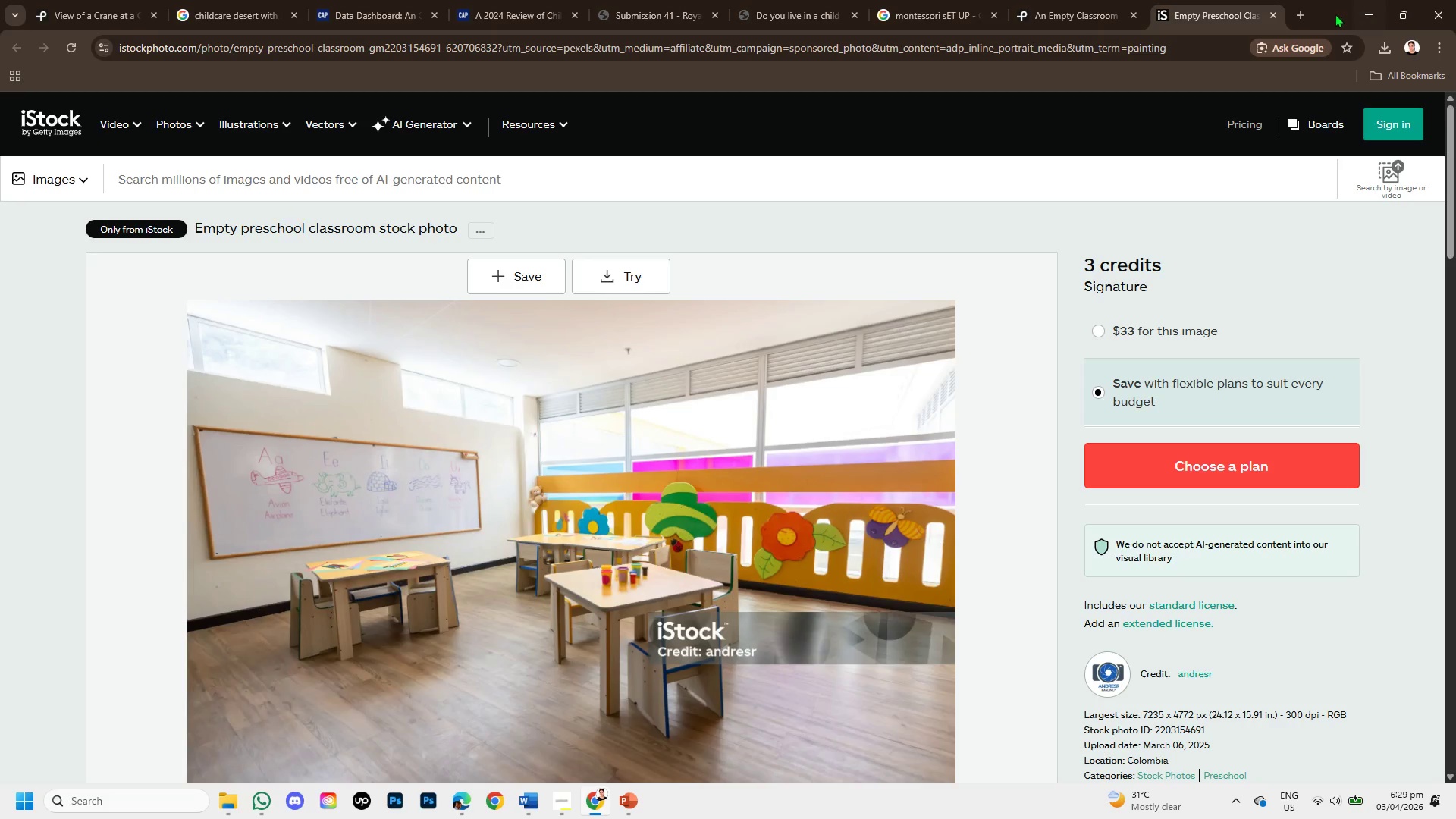 
left_click([1274, 12])
 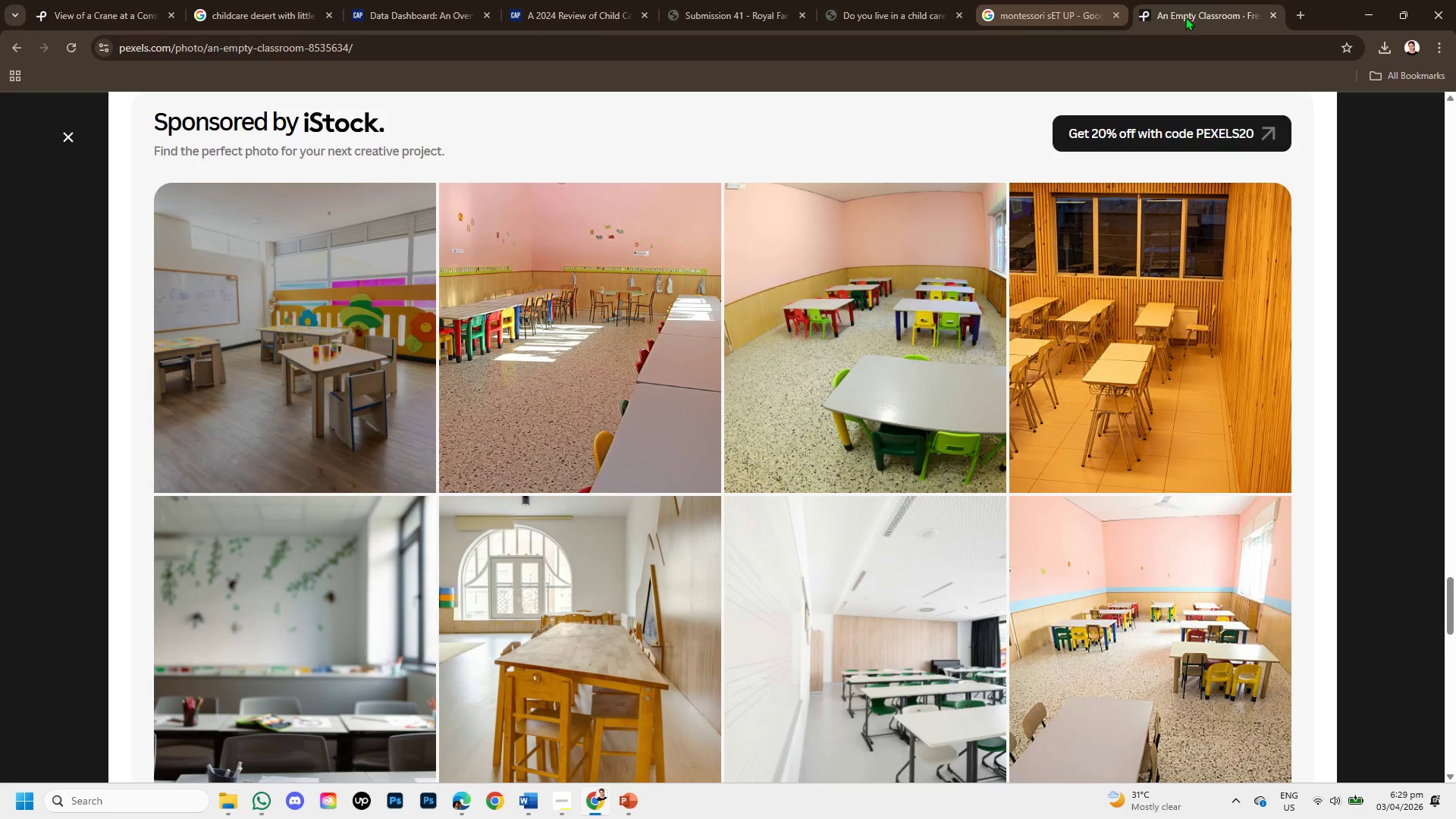 
left_click([1196, 14])
 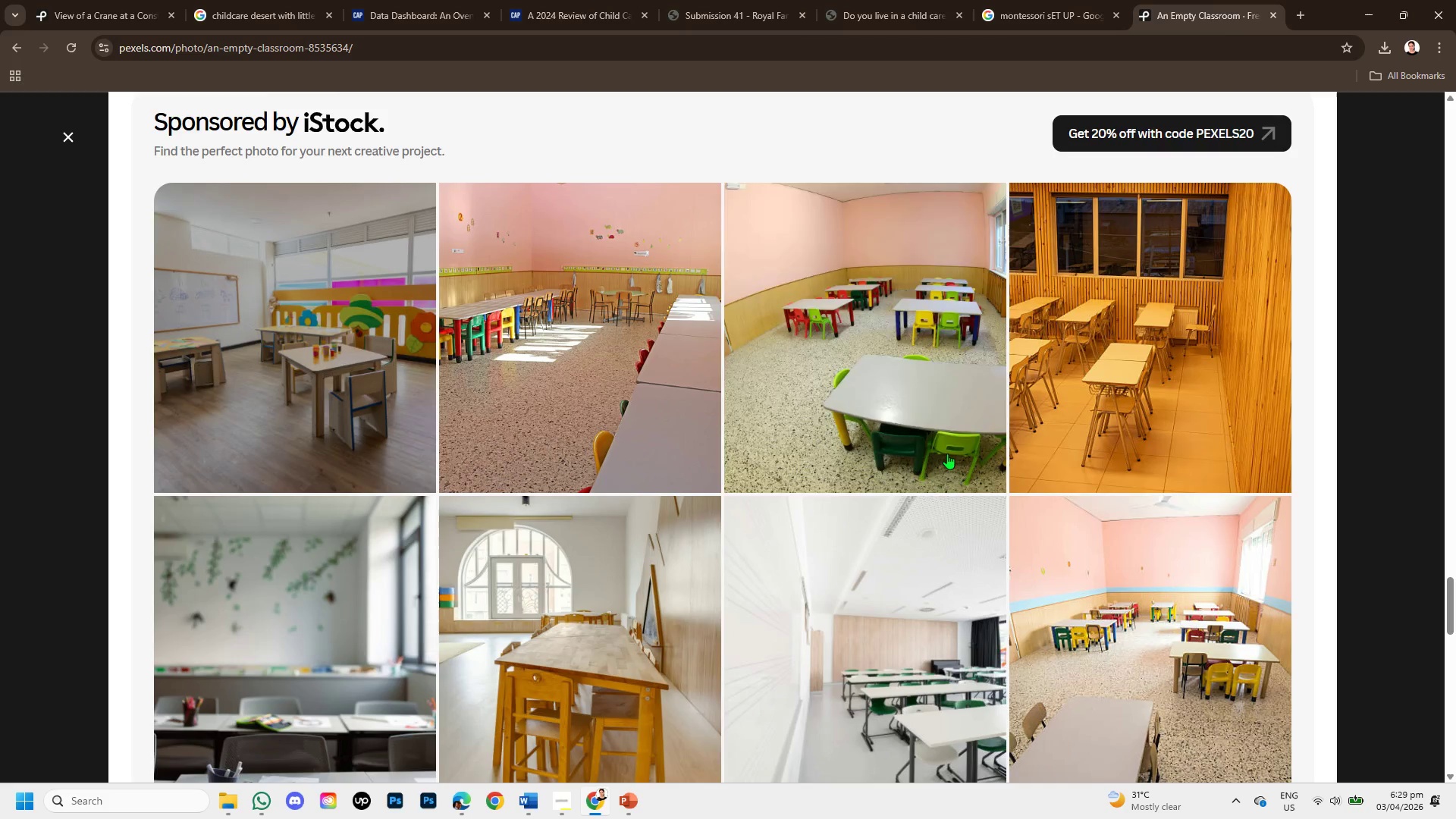 
scroll: coordinate [924, 491], scroll_direction: down, amount: 10.0
 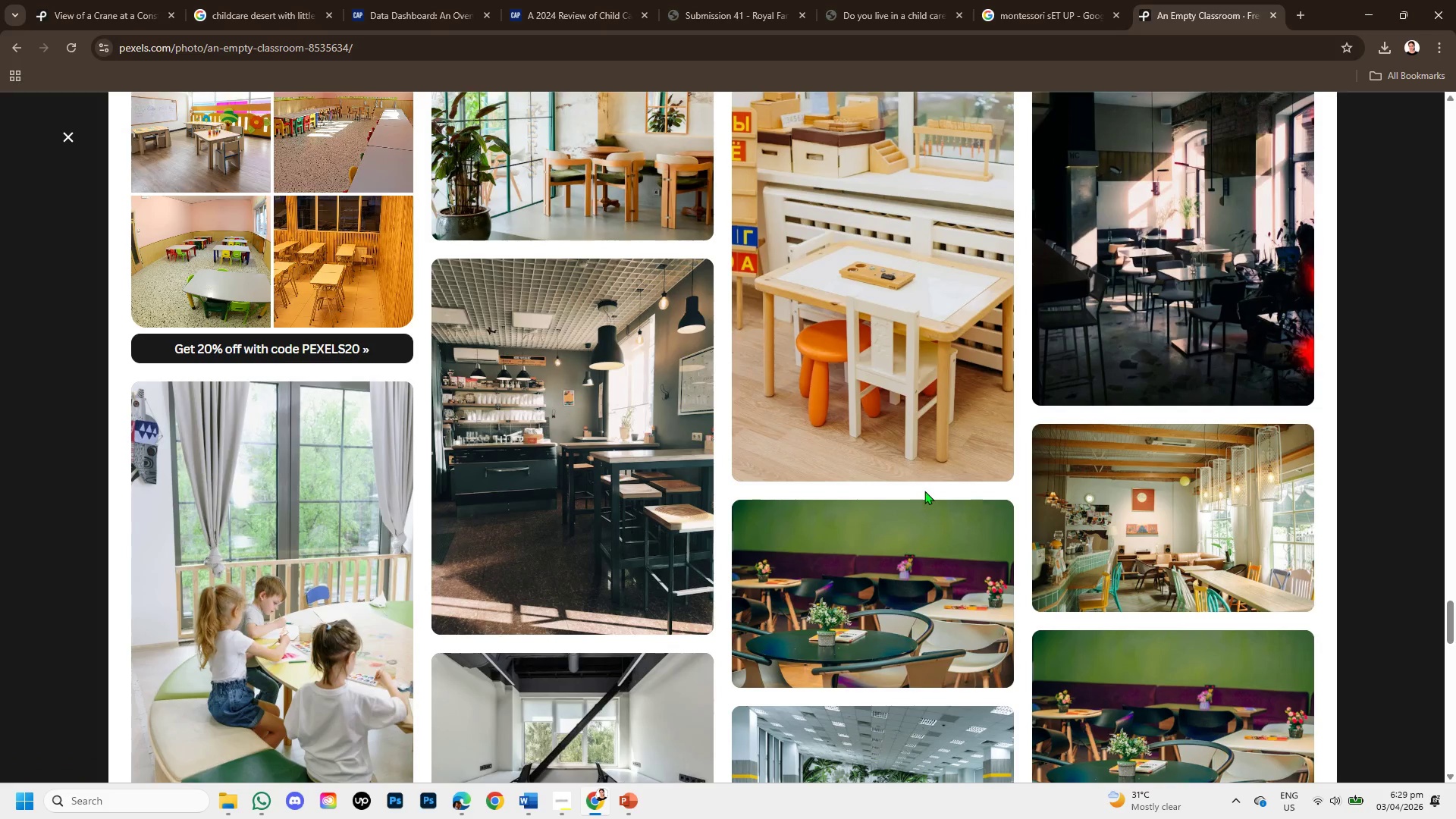 
scroll: coordinate [585, 563], scroll_direction: down, amount: 7.0
 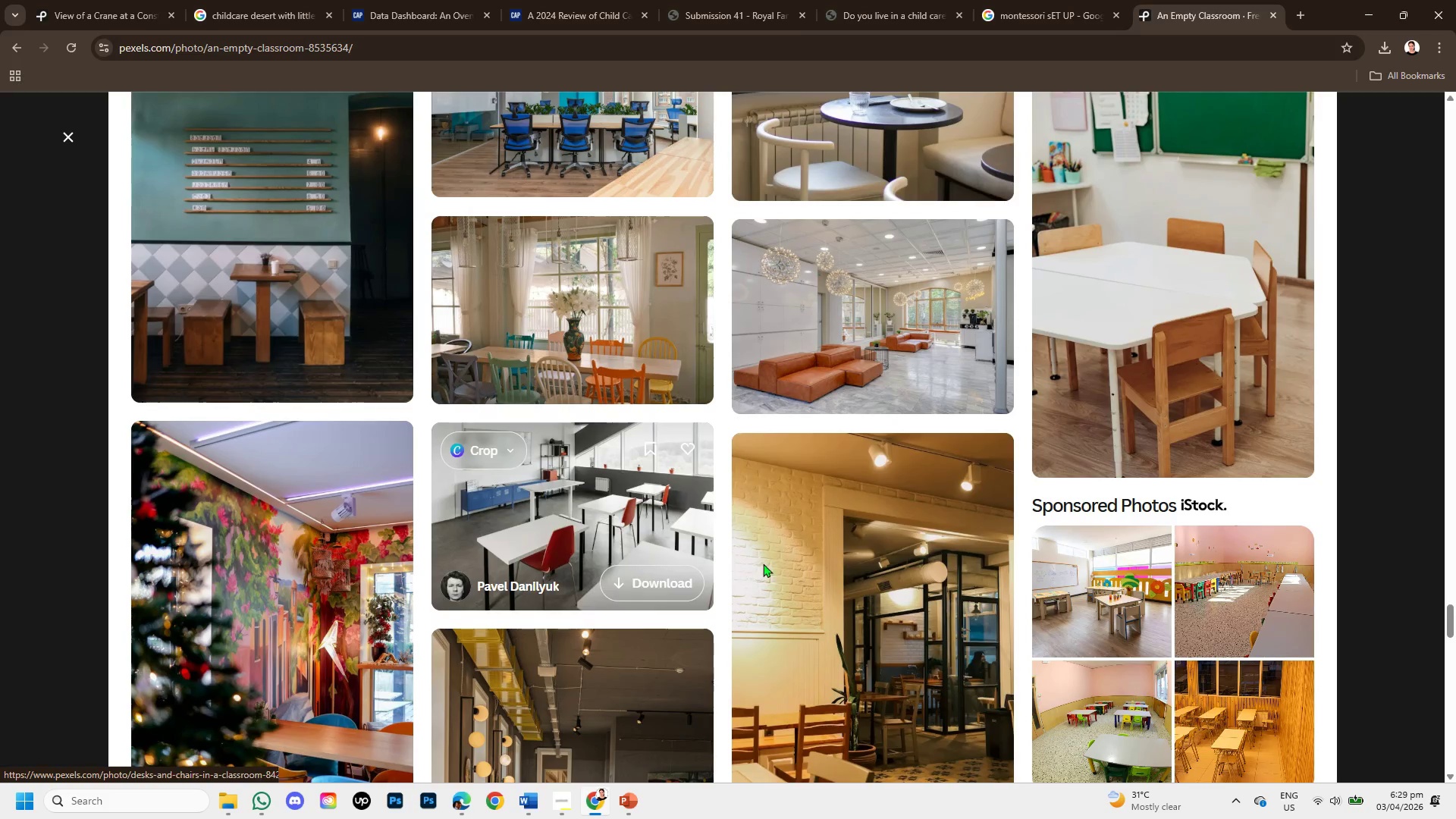 
scroll: coordinate [886, 474], scroll_direction: up, amount: 34.0
 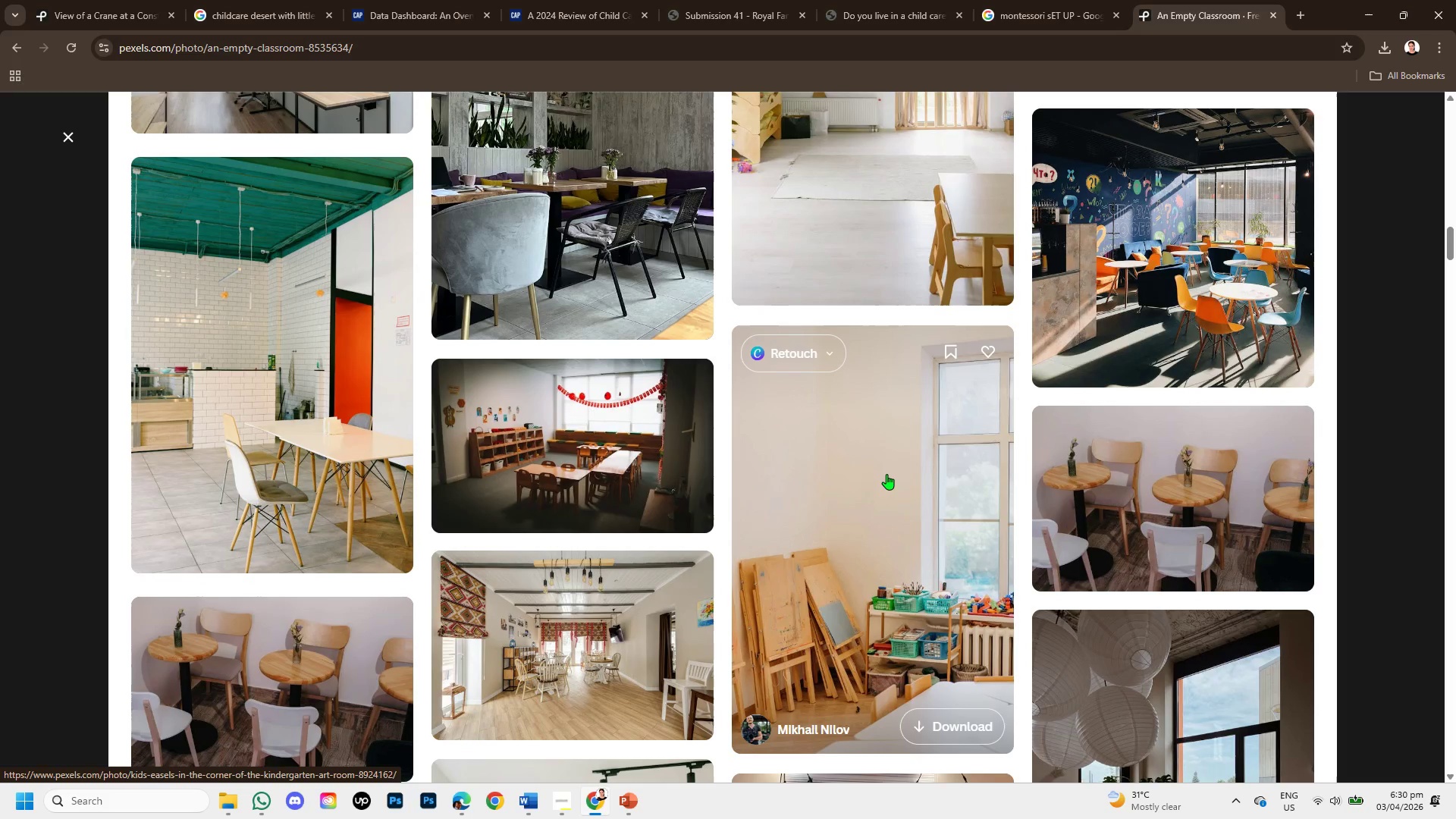 
scroll: coordinate [886, 474], scroll_direction: none, amount: 0.0
 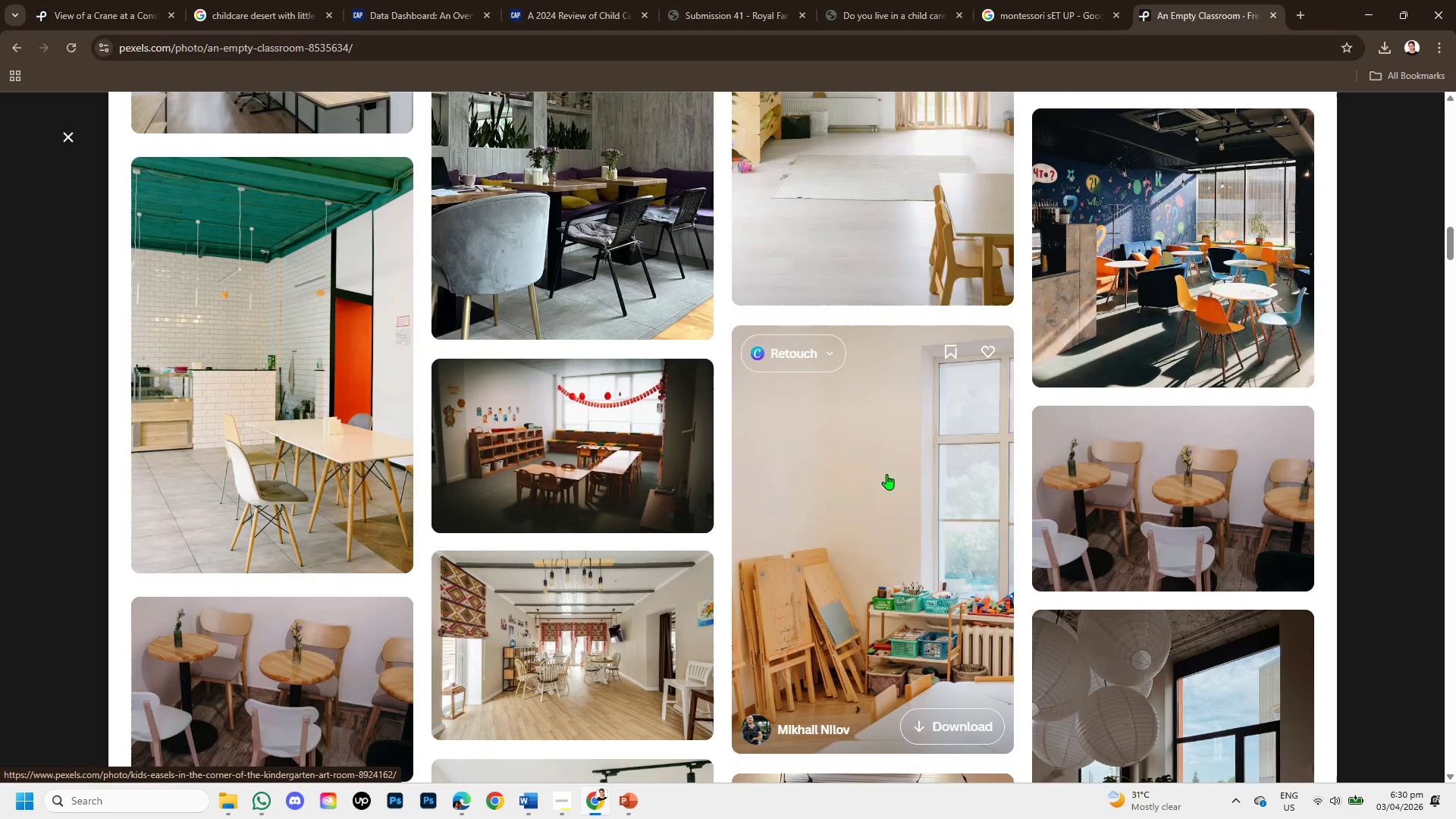 
scroll: coordinate [856, 431], scroll_direction: up, amount: 7.0
 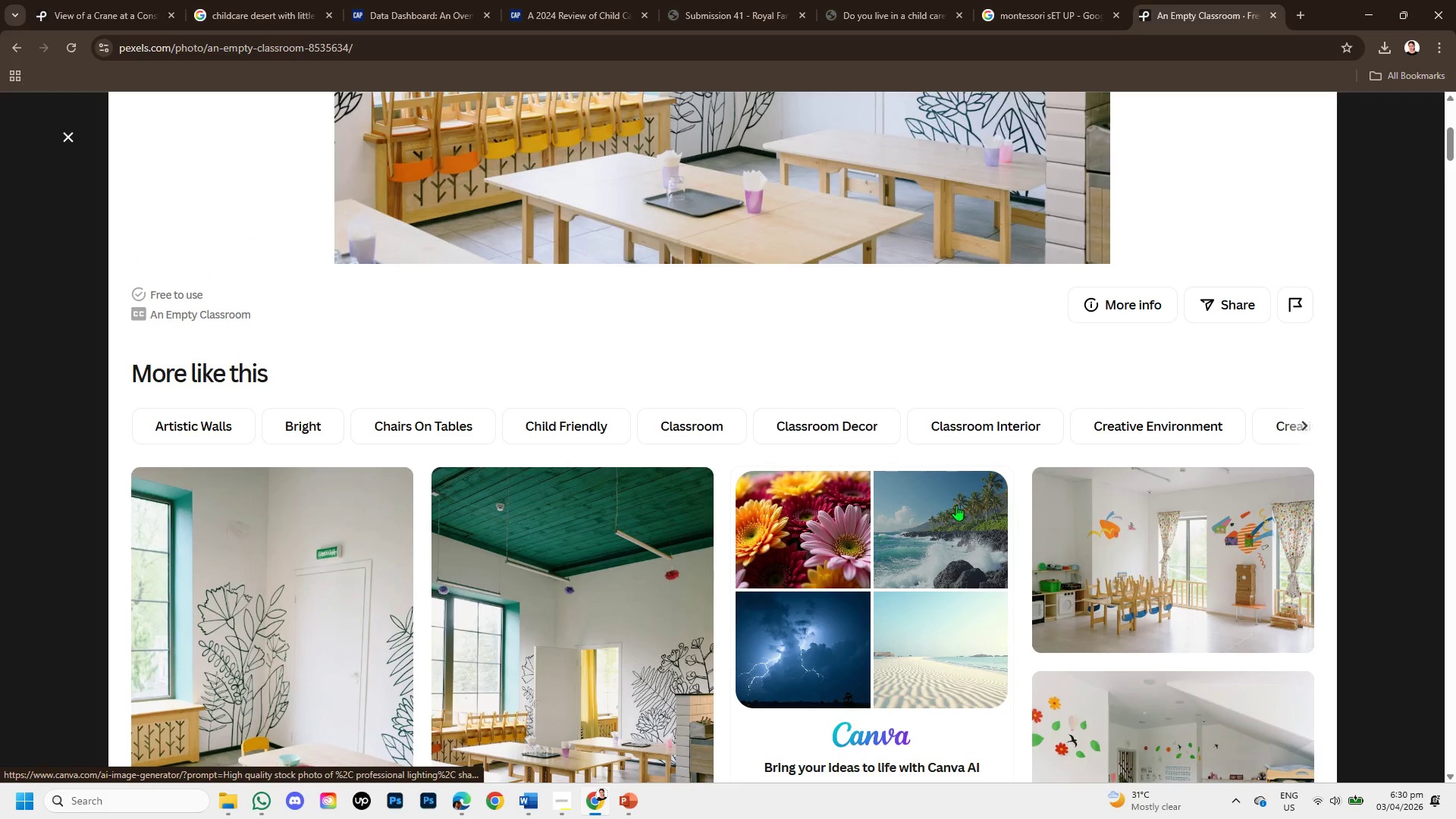 
scroll: coordinate [778, 460], scroll_direction: up, amount: 2.0
 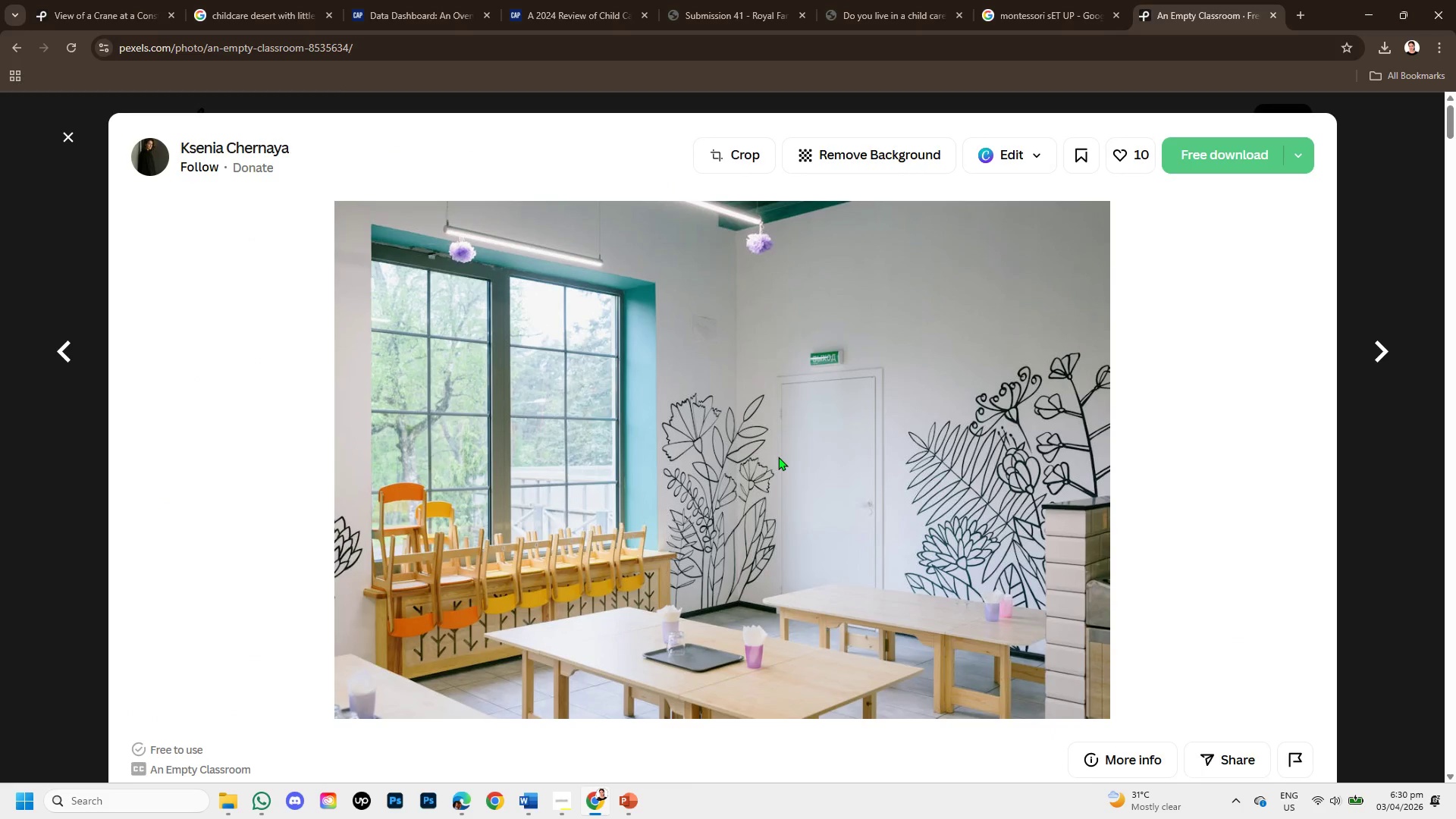 
scroll: coordinate [778, 457], scroll_direction: down, amount: 2.0
 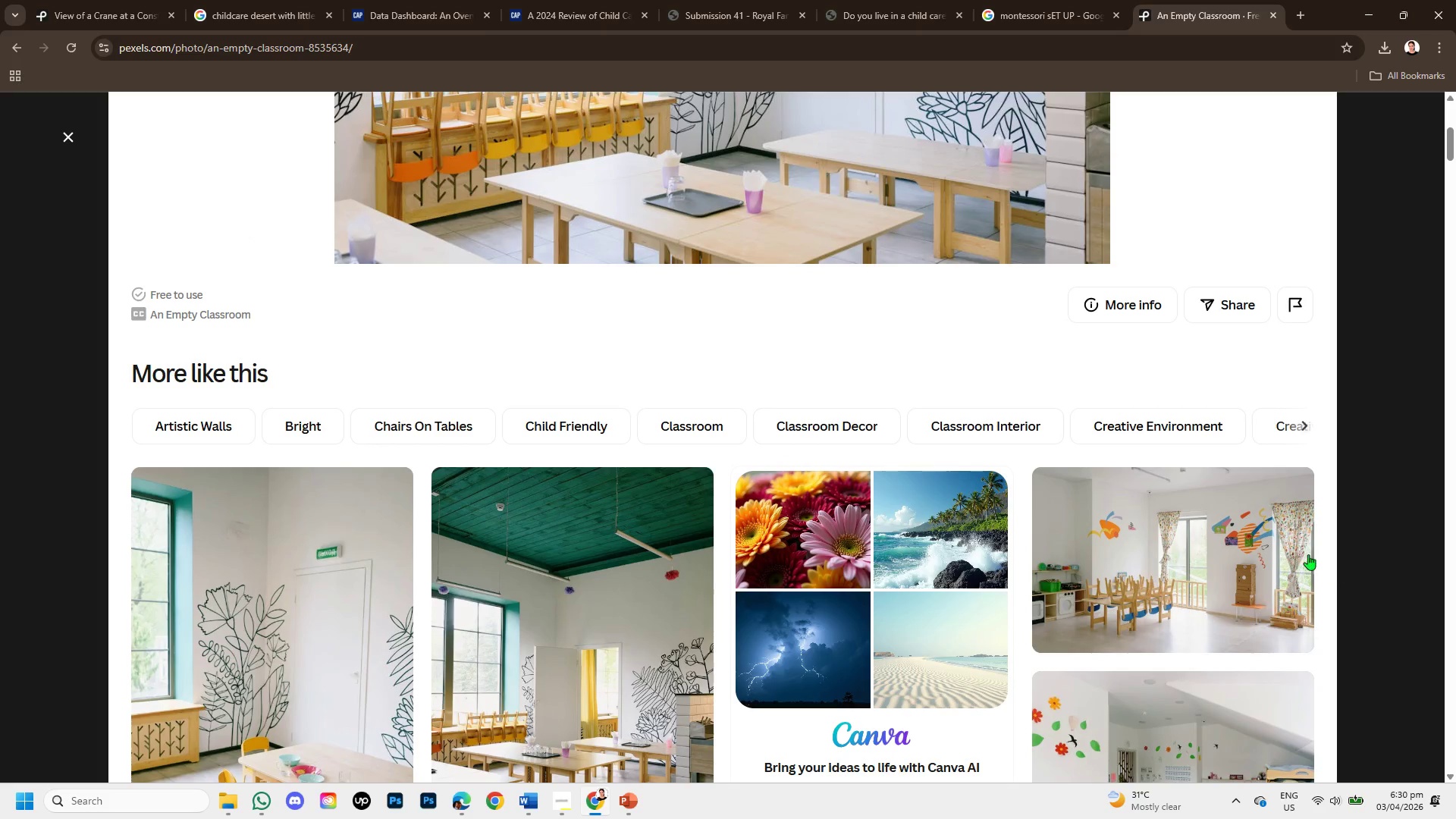 
left_click([1243, 554])
 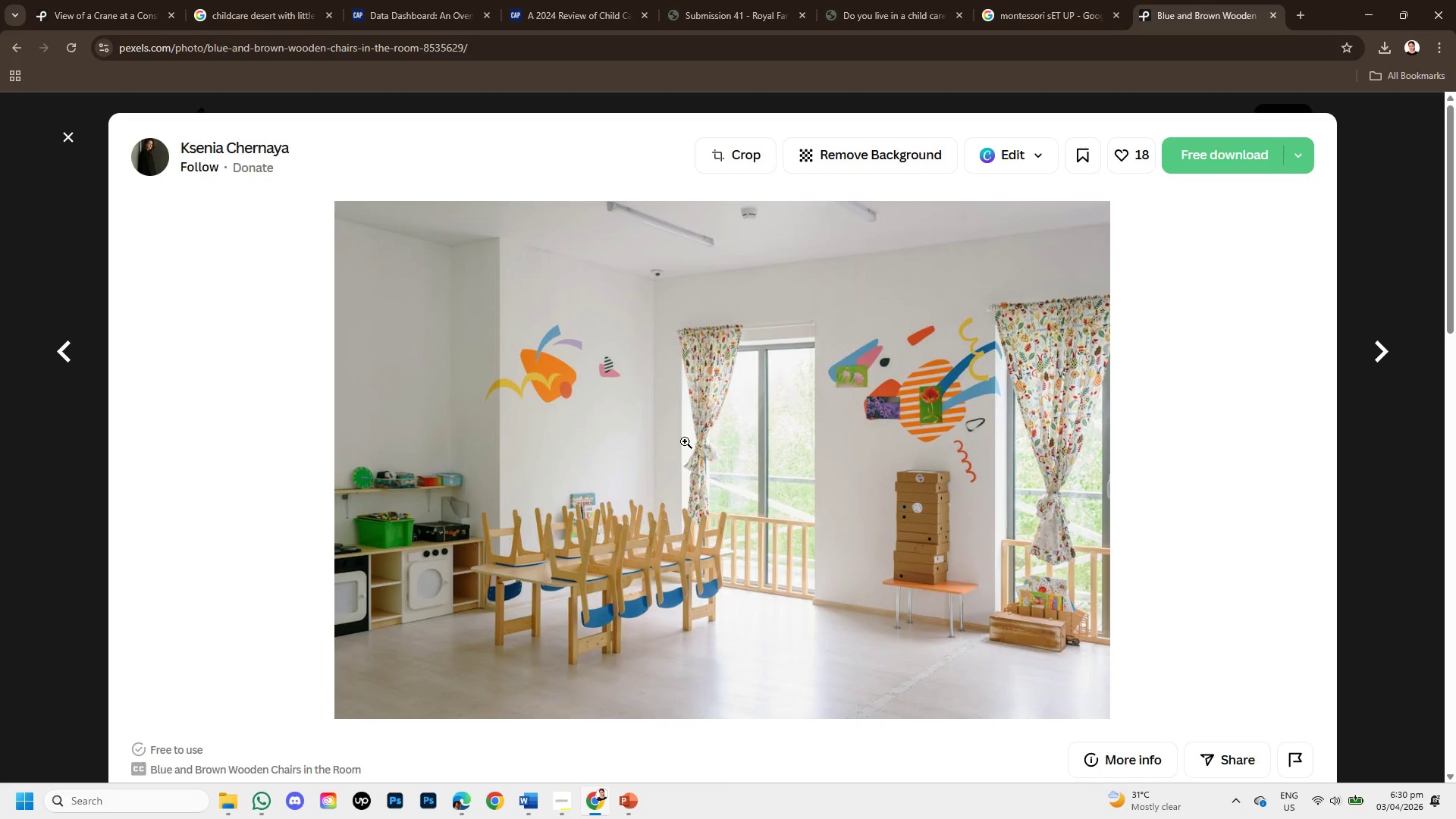 
scroll: coordinate [613, 527], scroll_direction: down, amount: 8.0
 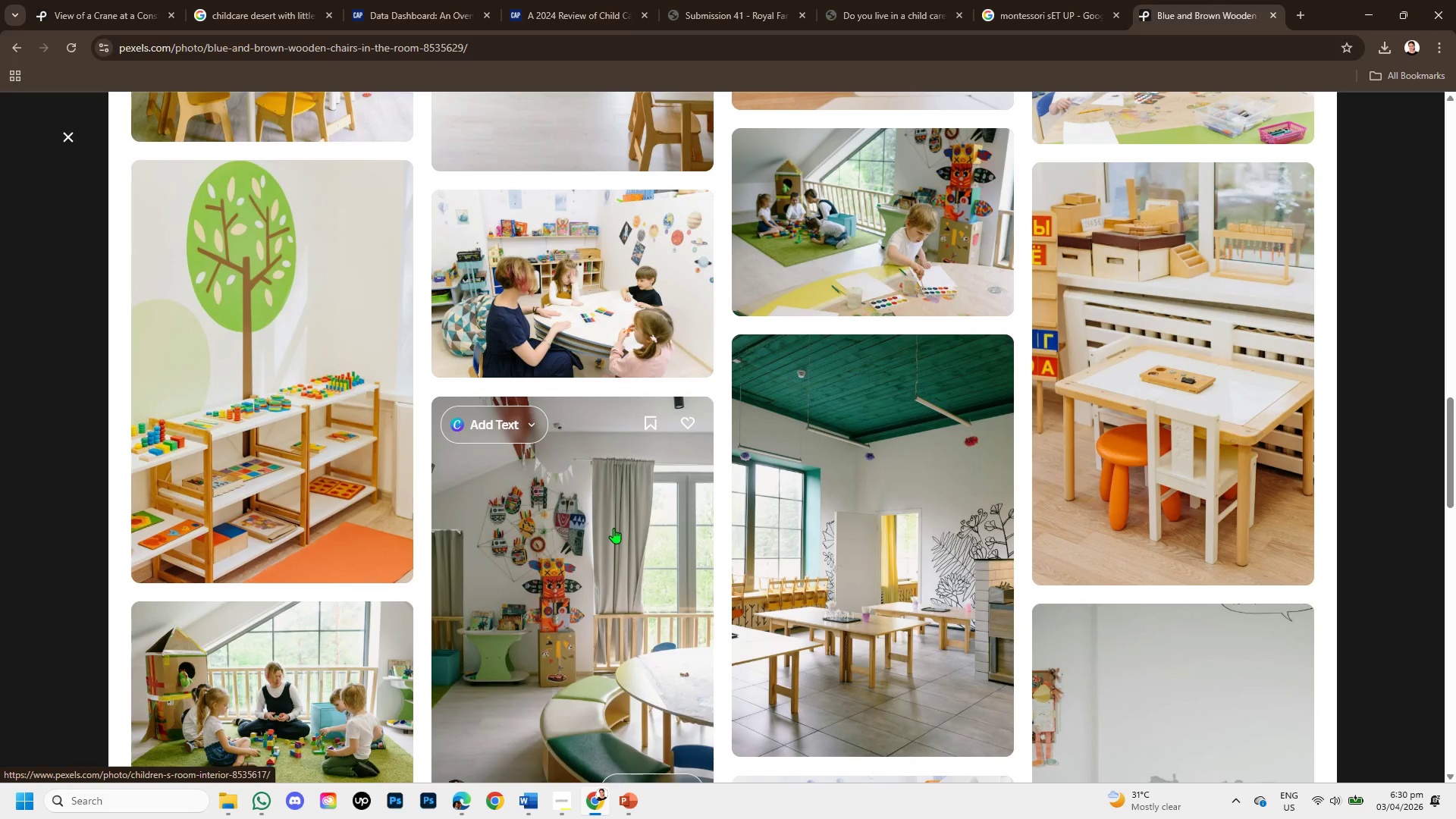 
scroll: coordinate [613, 528], scroll_direction: down, amount: 2.0
 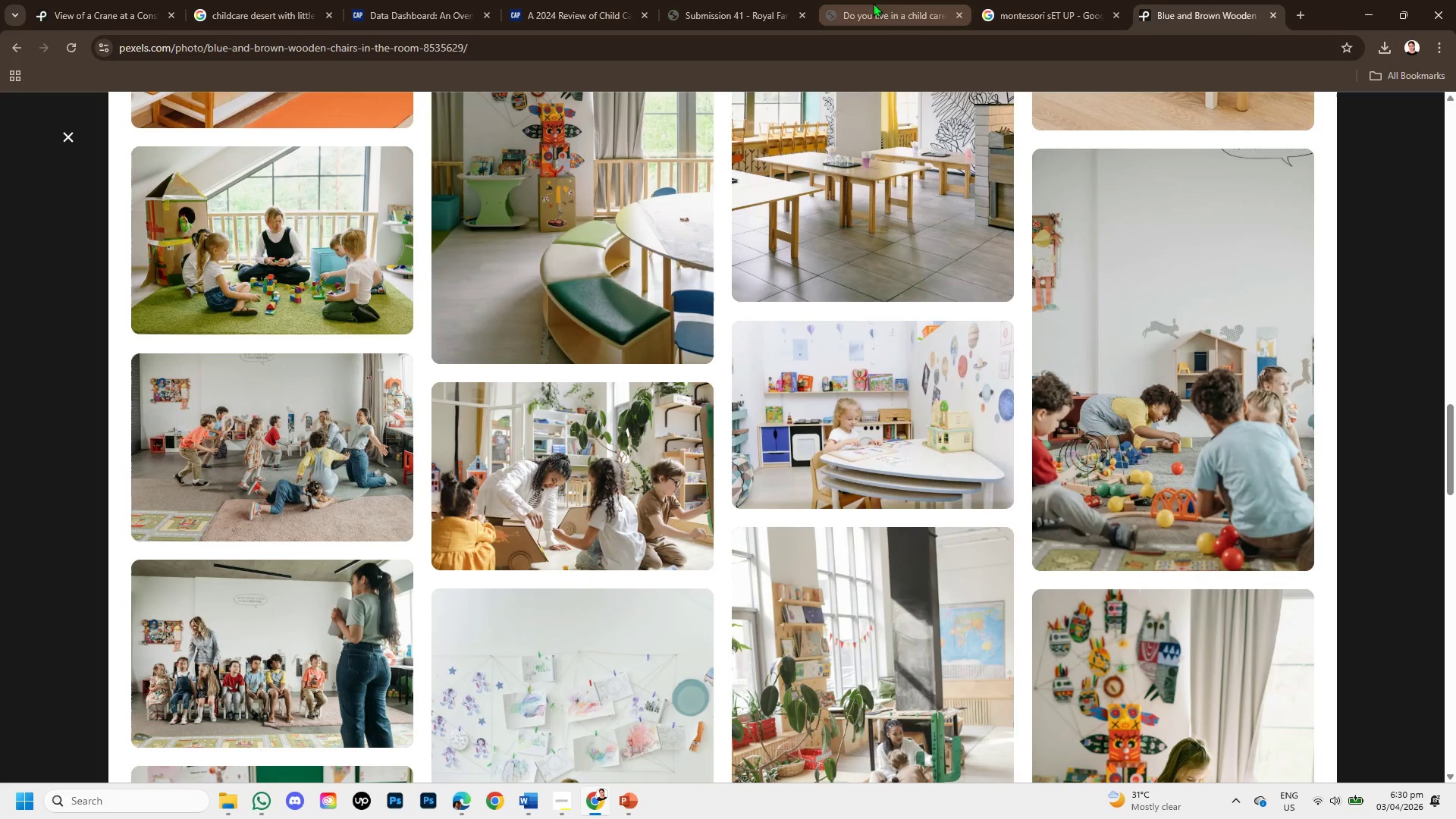 
left_click([1097, 0])
 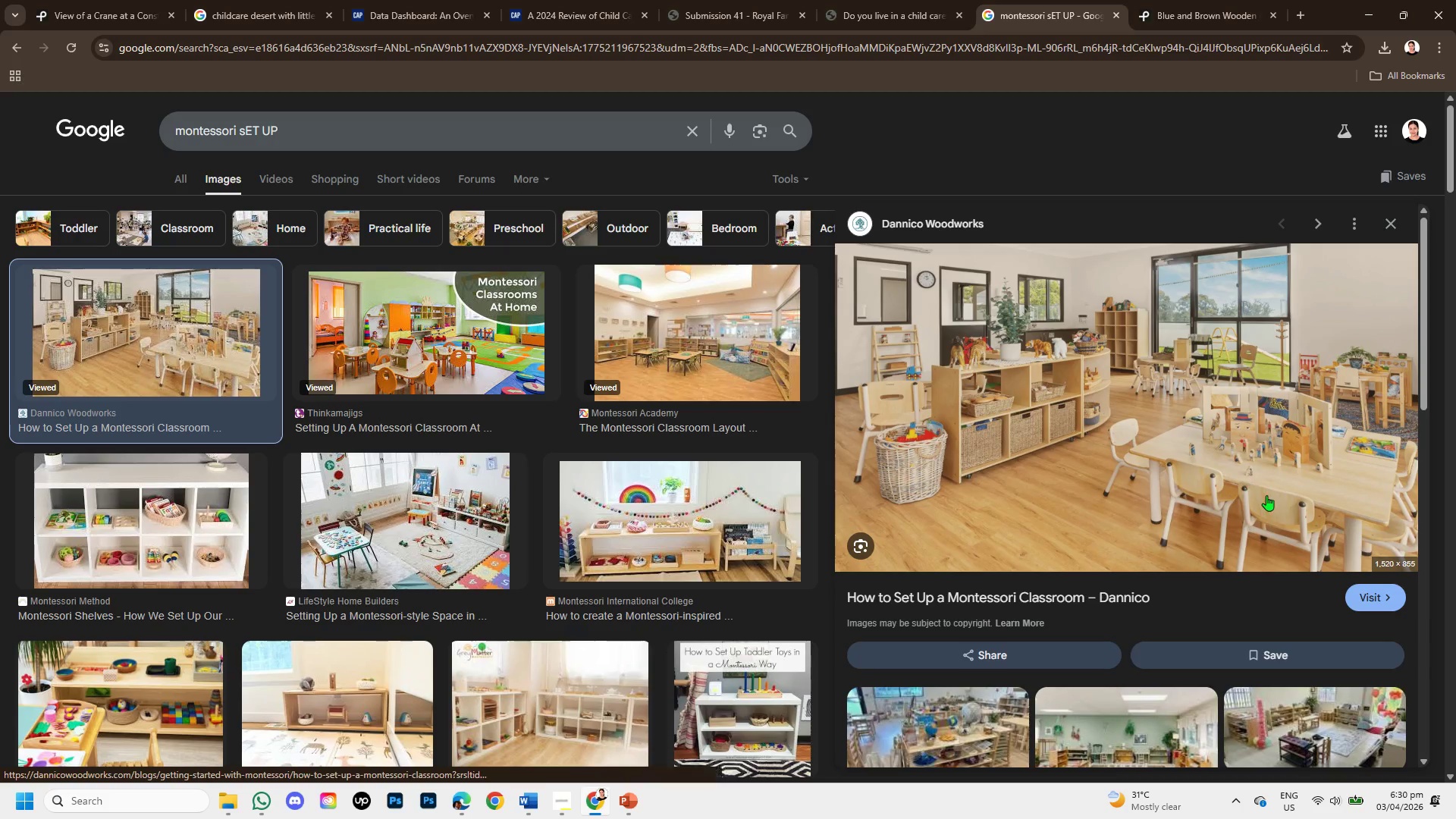 
left_click([1372, 588])
 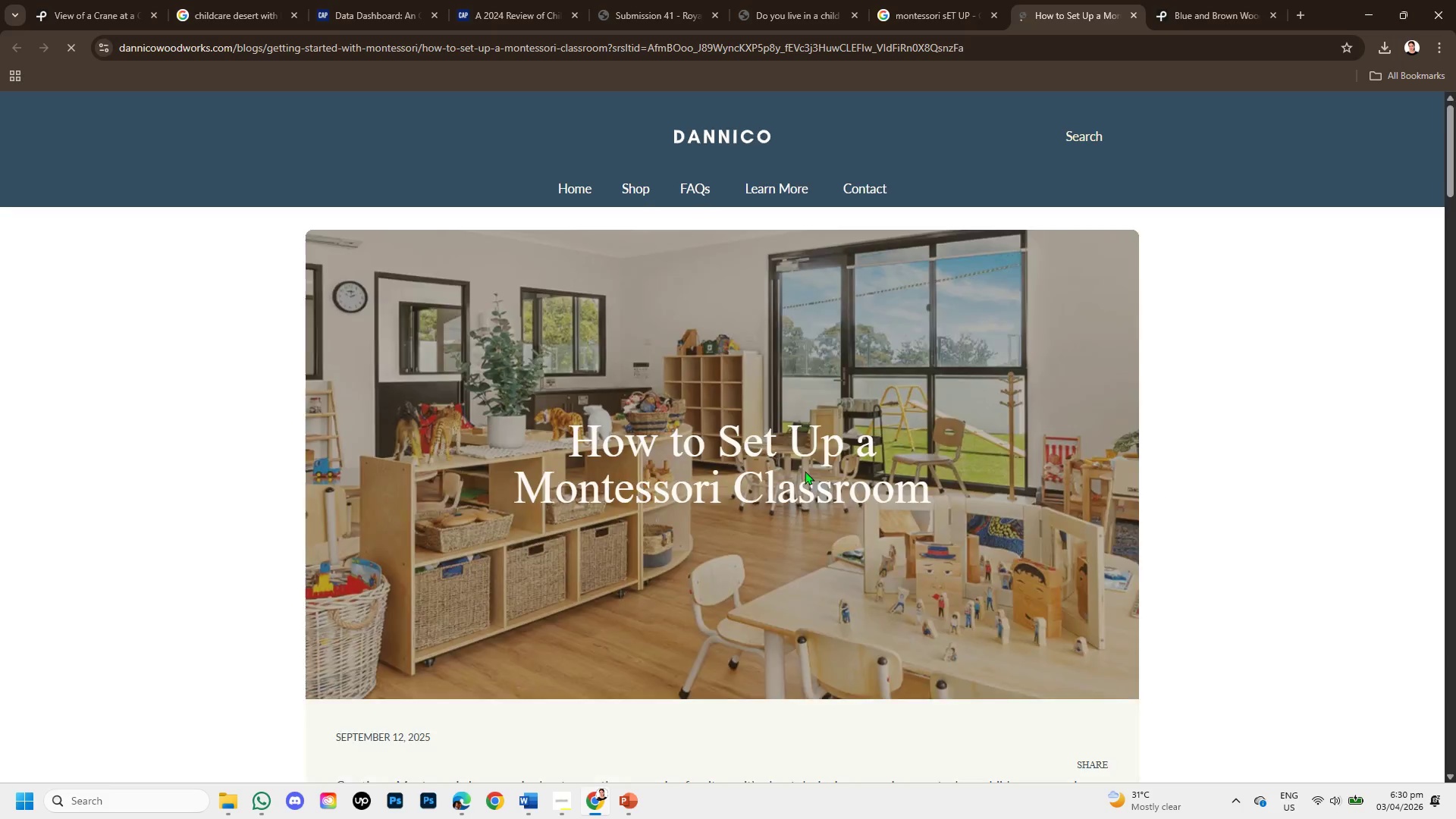 
scroll: coordinate [798, 408], scroll_direction: up, amount: 2.0
 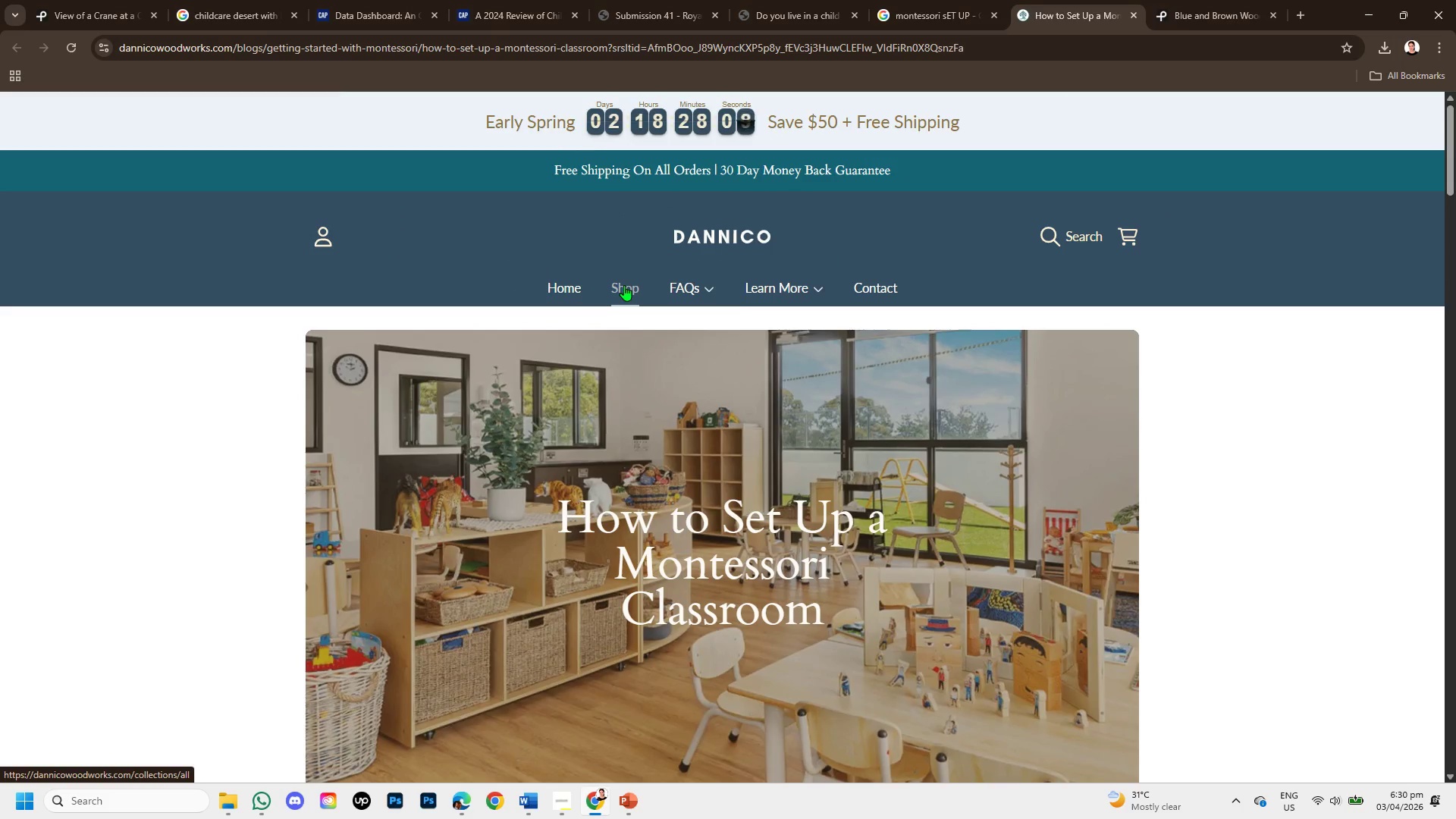 
left_click([626, 286])
 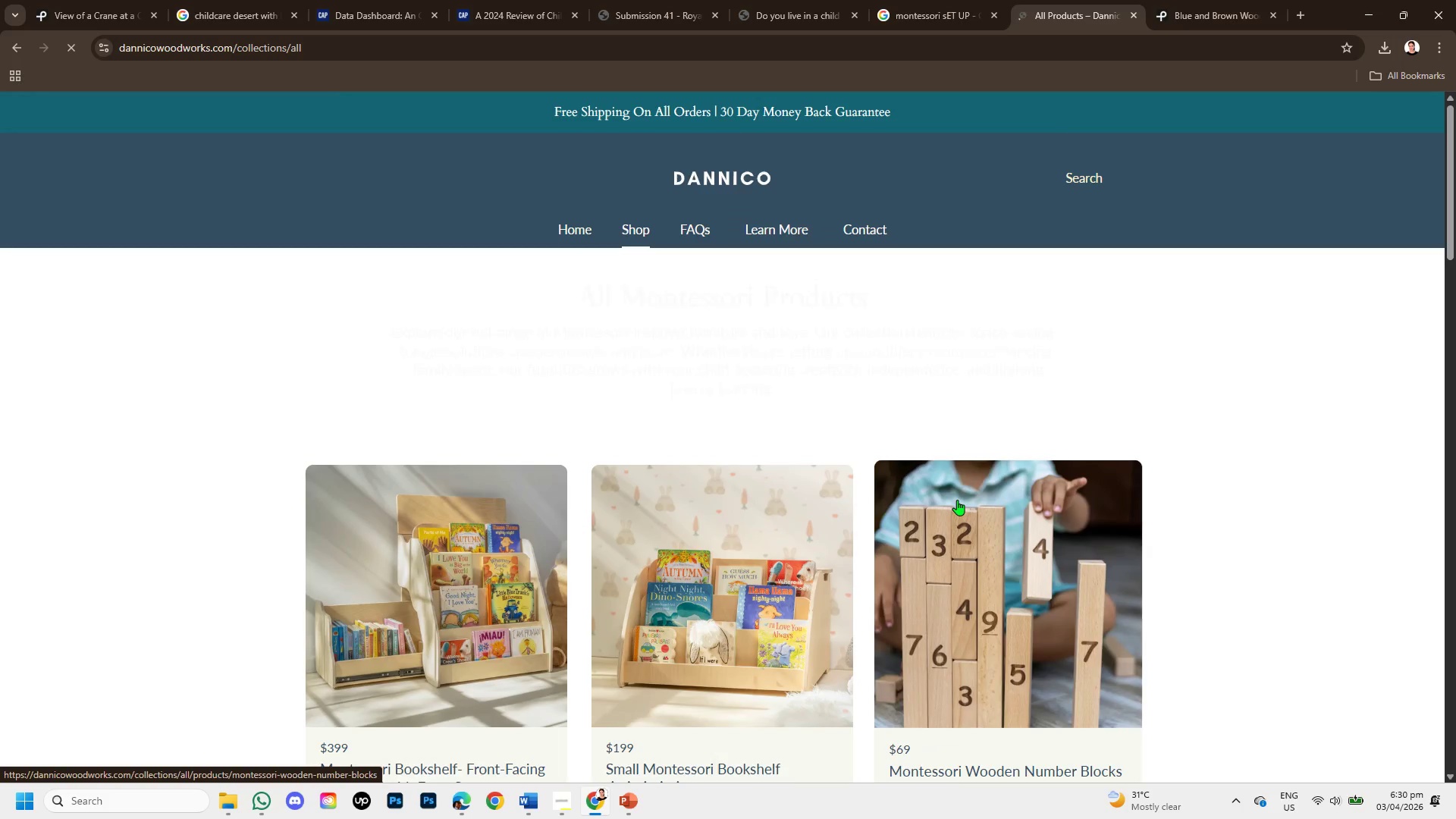 
scroll: coordinate [958, 507], scroll_direction: down, amount: 4.0
 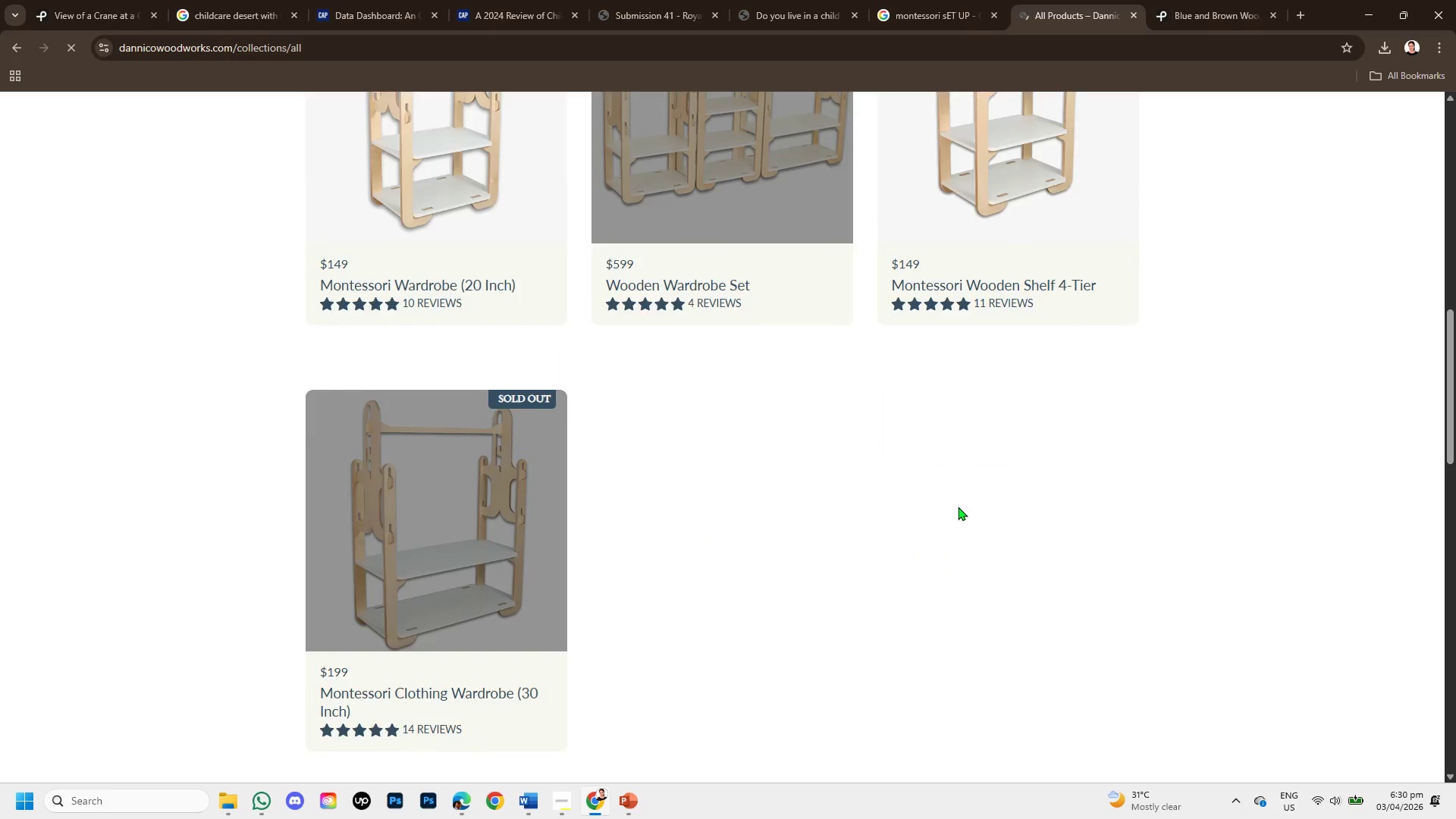 
scroll: coordinate [958, 507], scroll_direction: up, amount: 3.0
 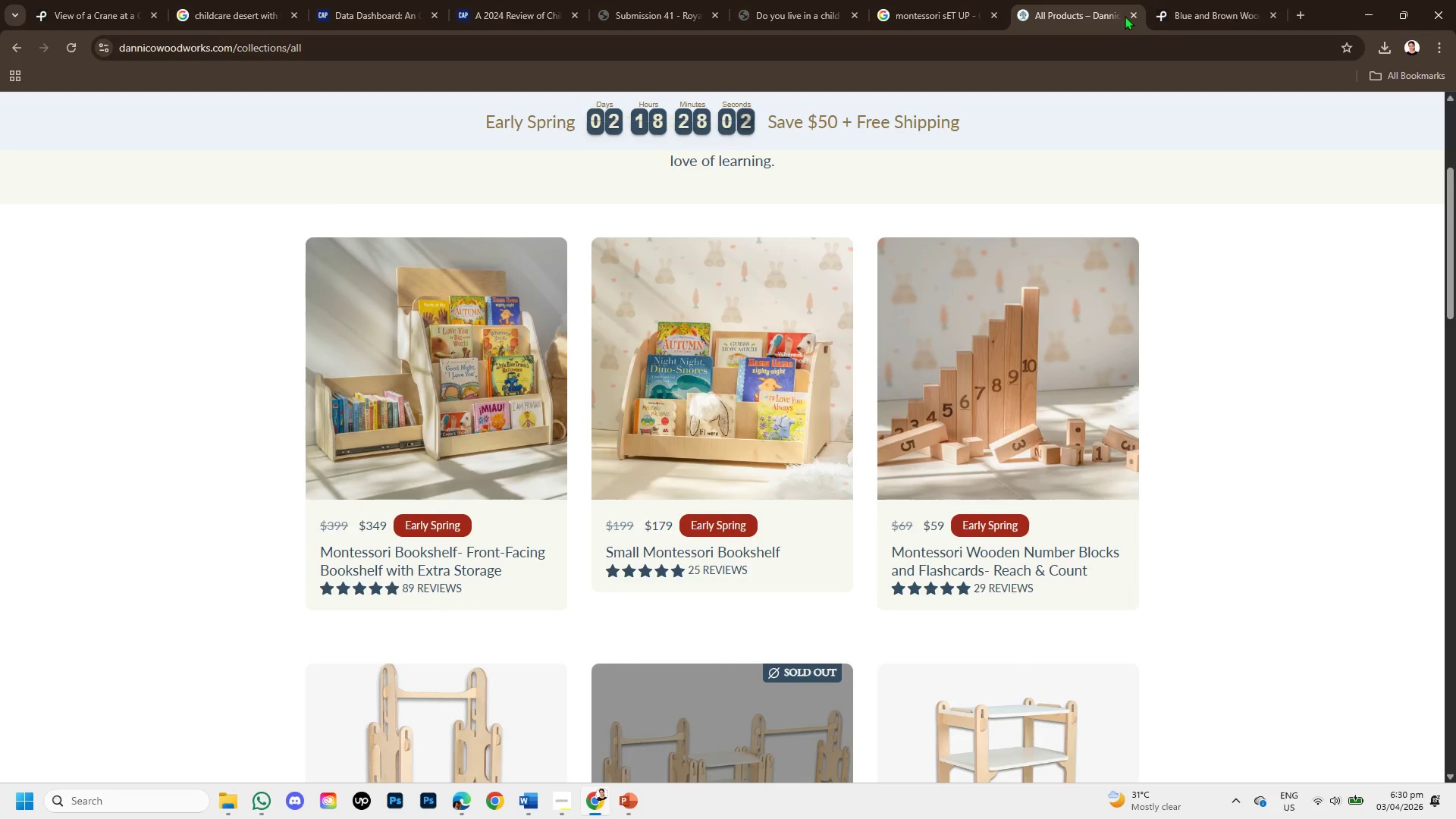 
left_click([1128, 14])
 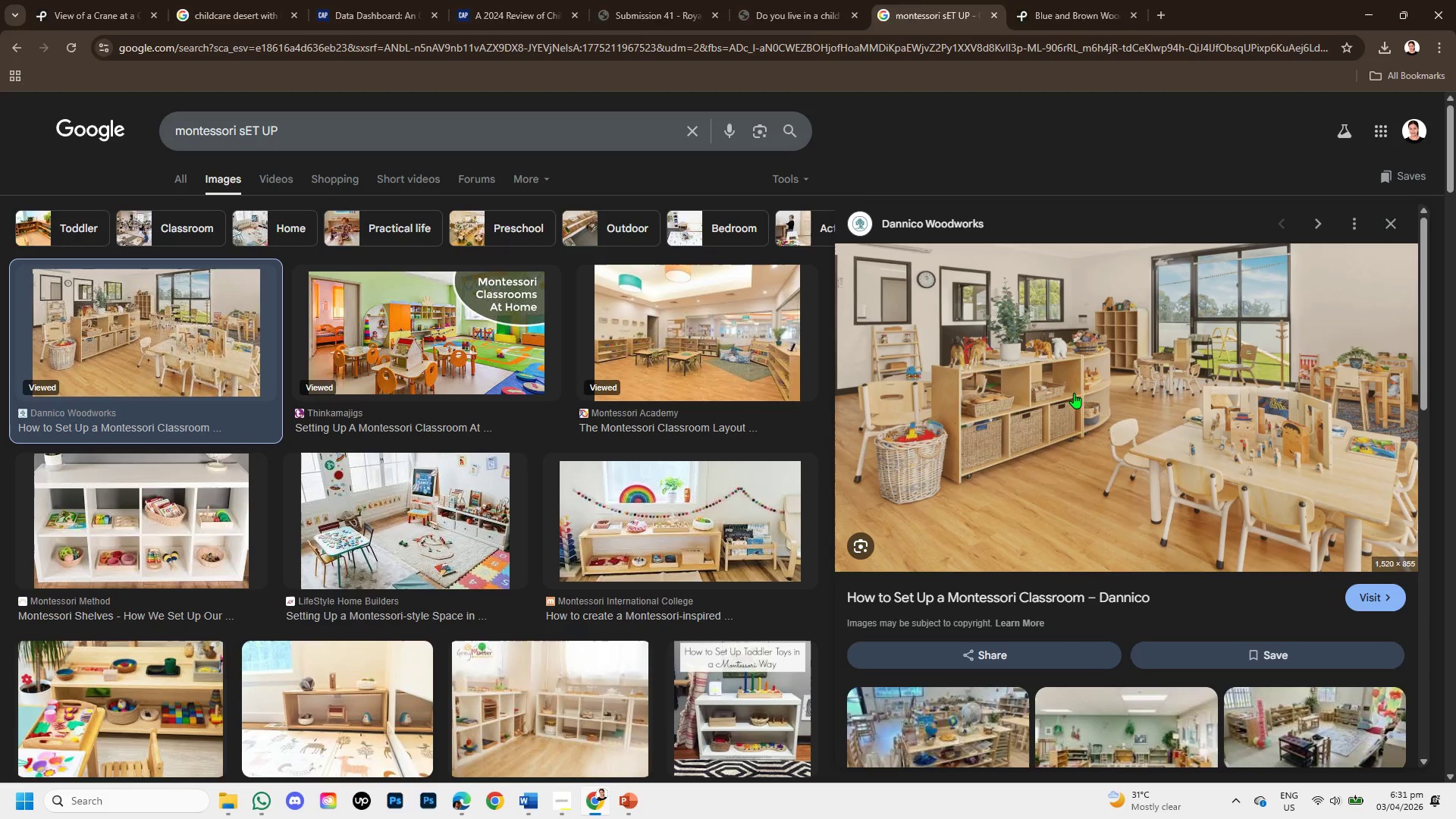 
right_click([1074, 408])
 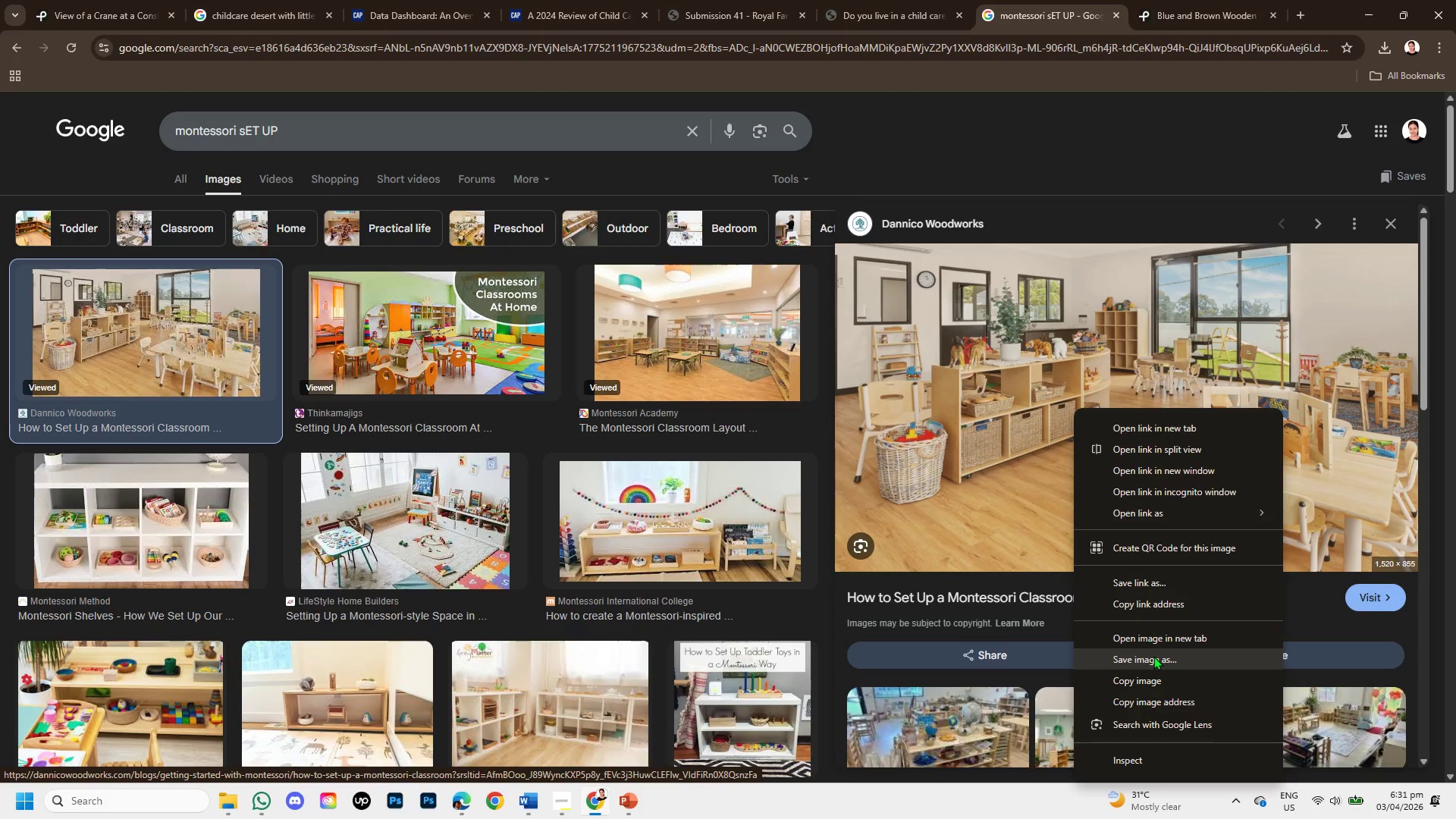 
wait(5.89)
 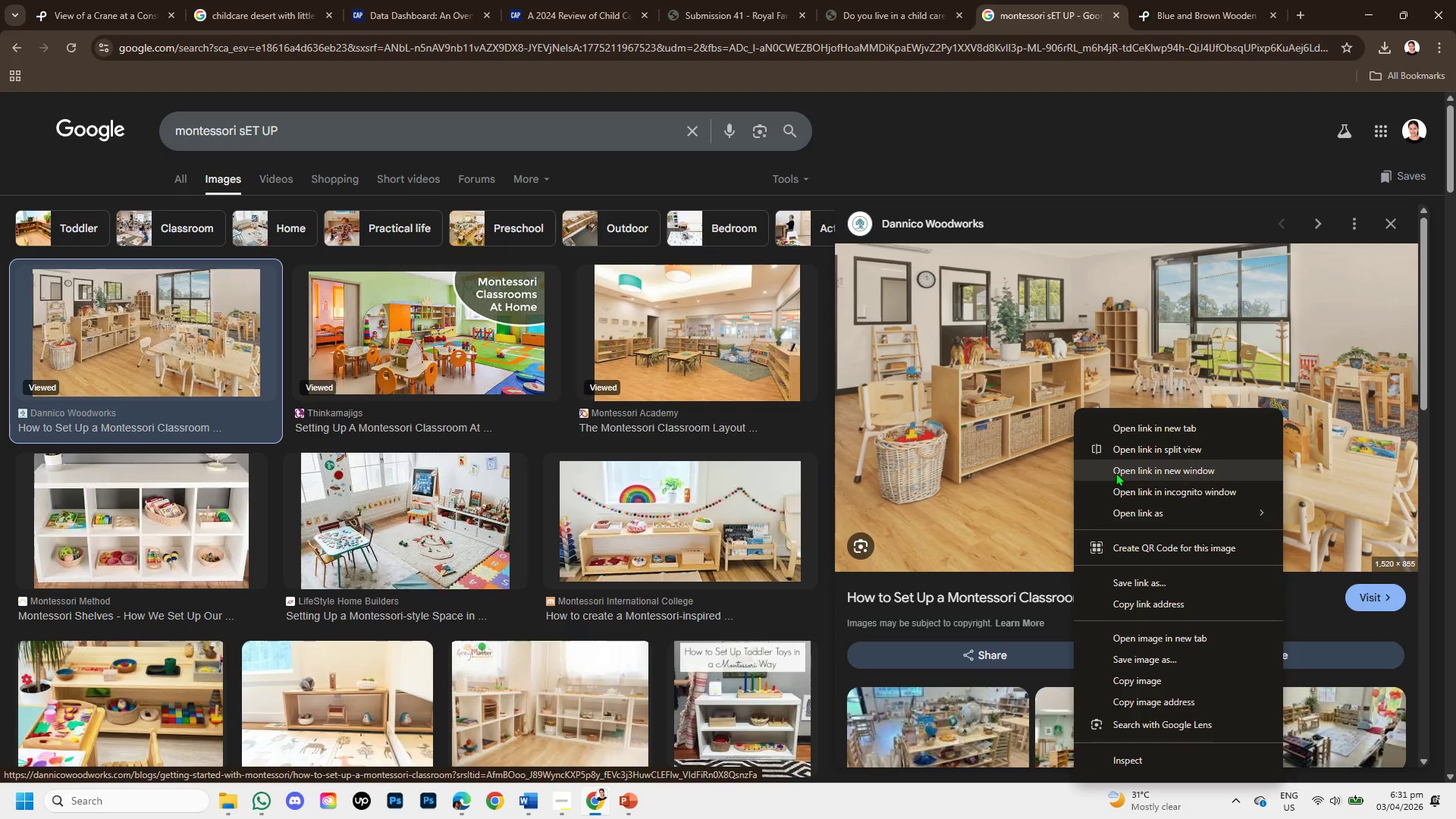 
left_click([1153, 656])
 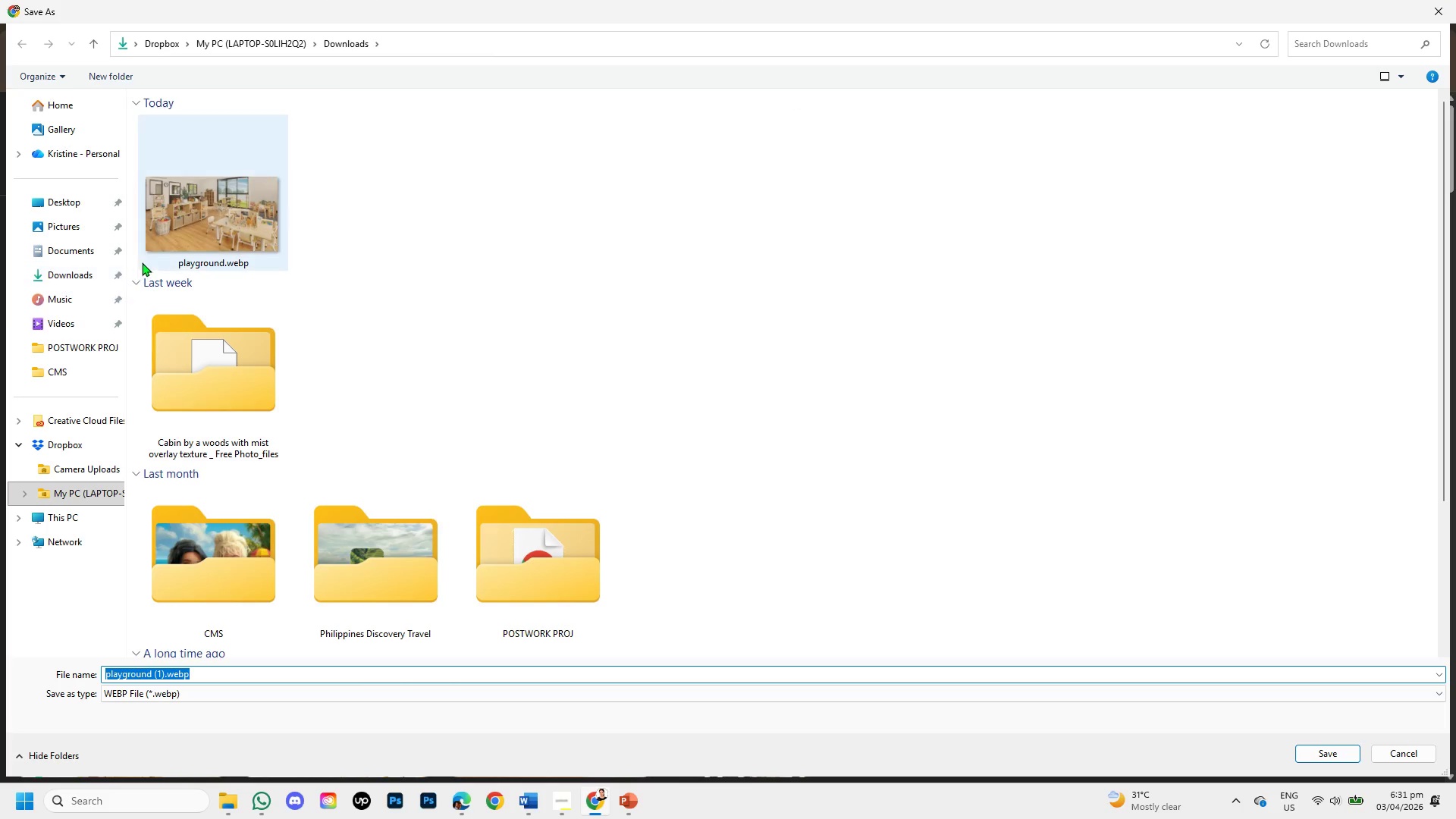 
wait(6.94)
 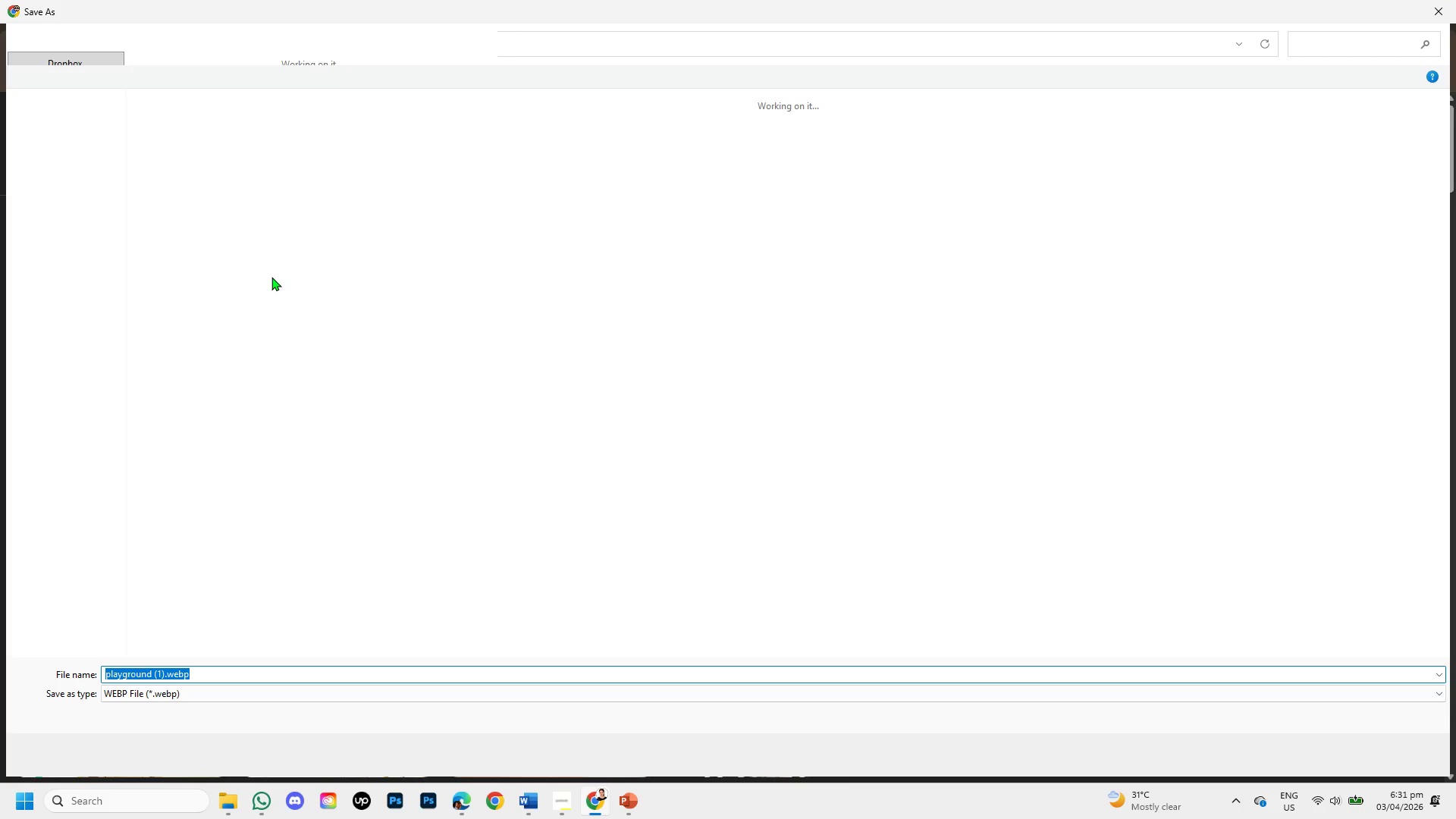 
left_click([89, 268])
 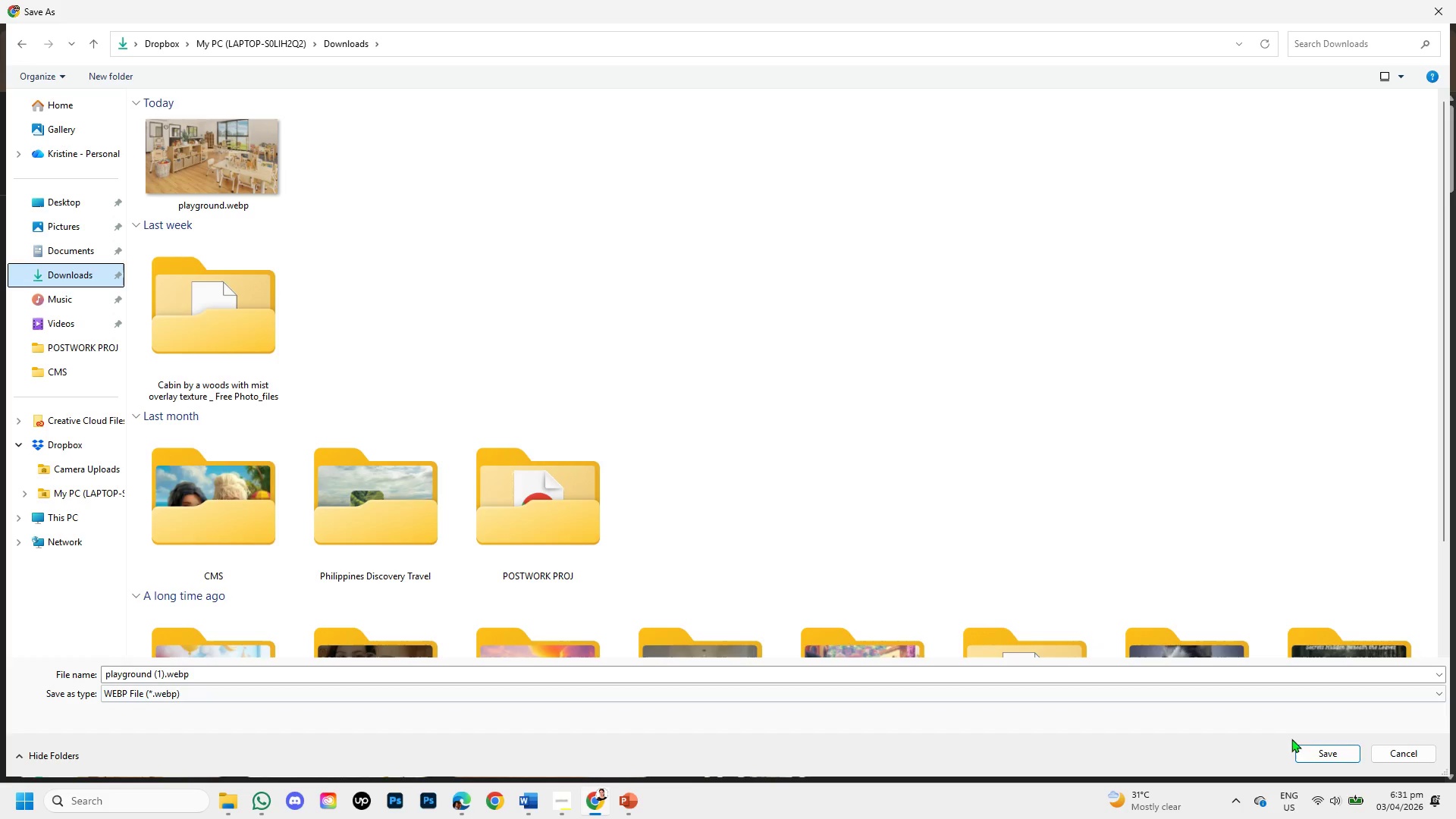 
left_click([1325, 752])
 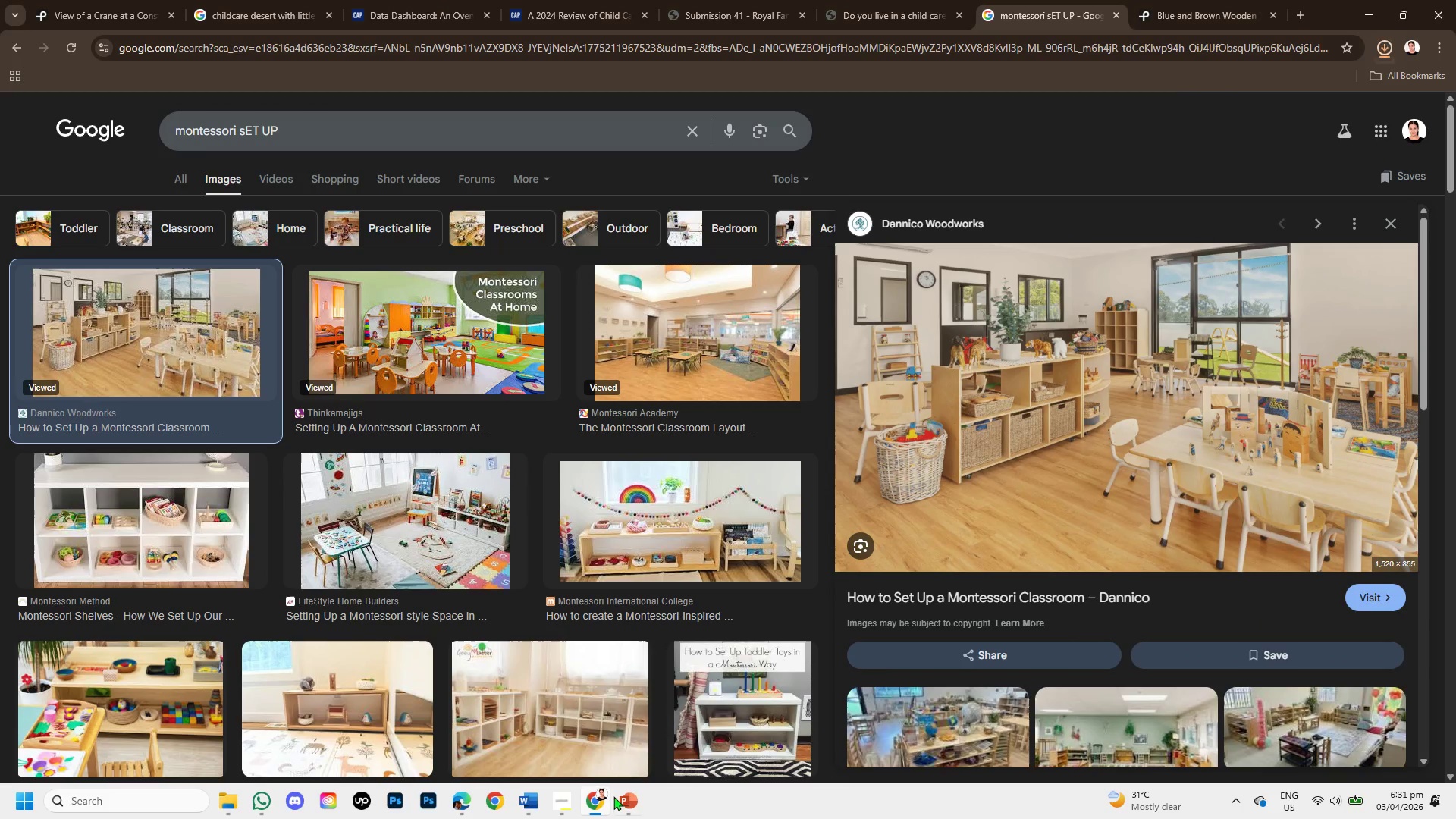 
left_click([622, 799])
 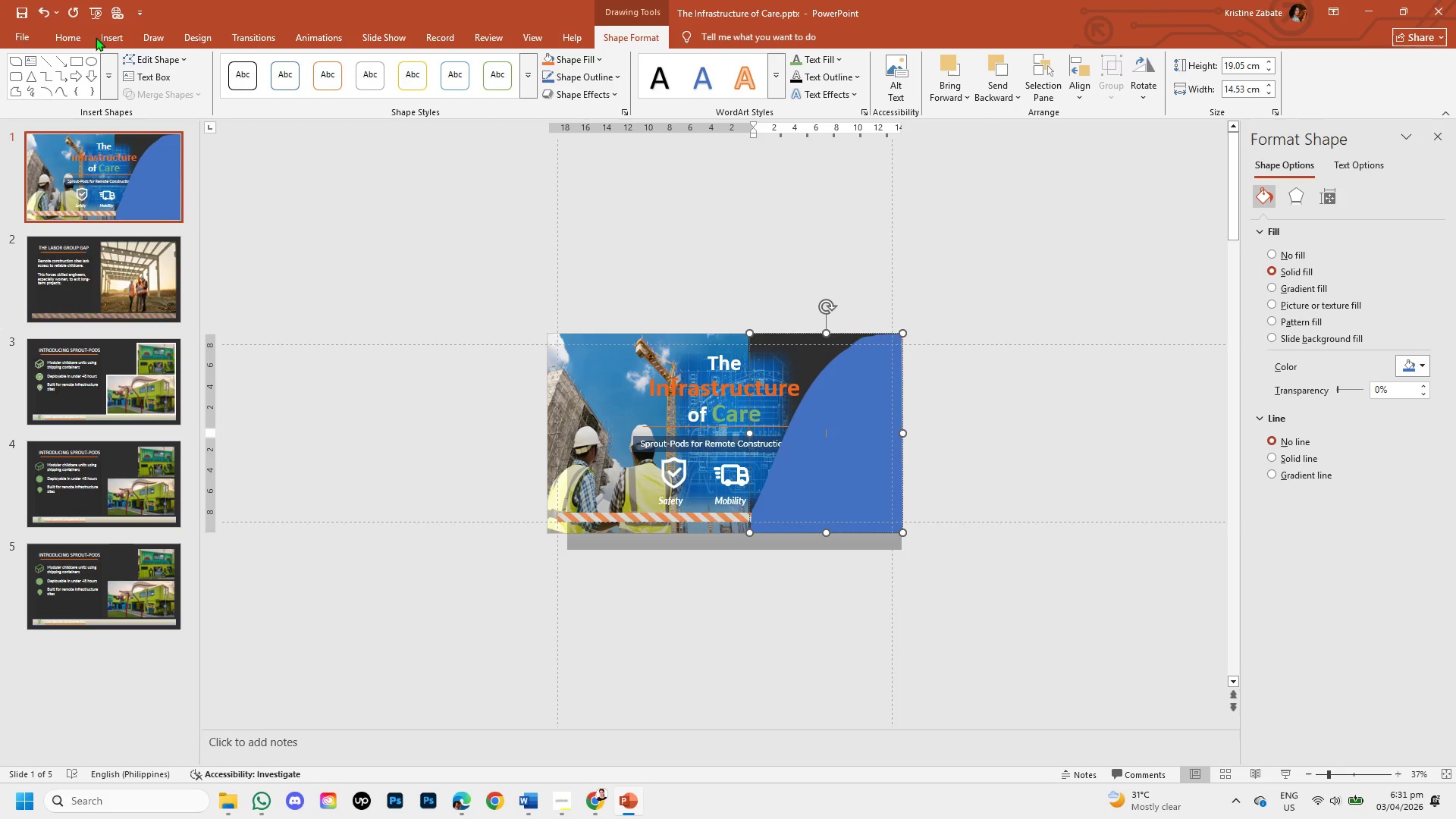 
left_click([108, 38])
 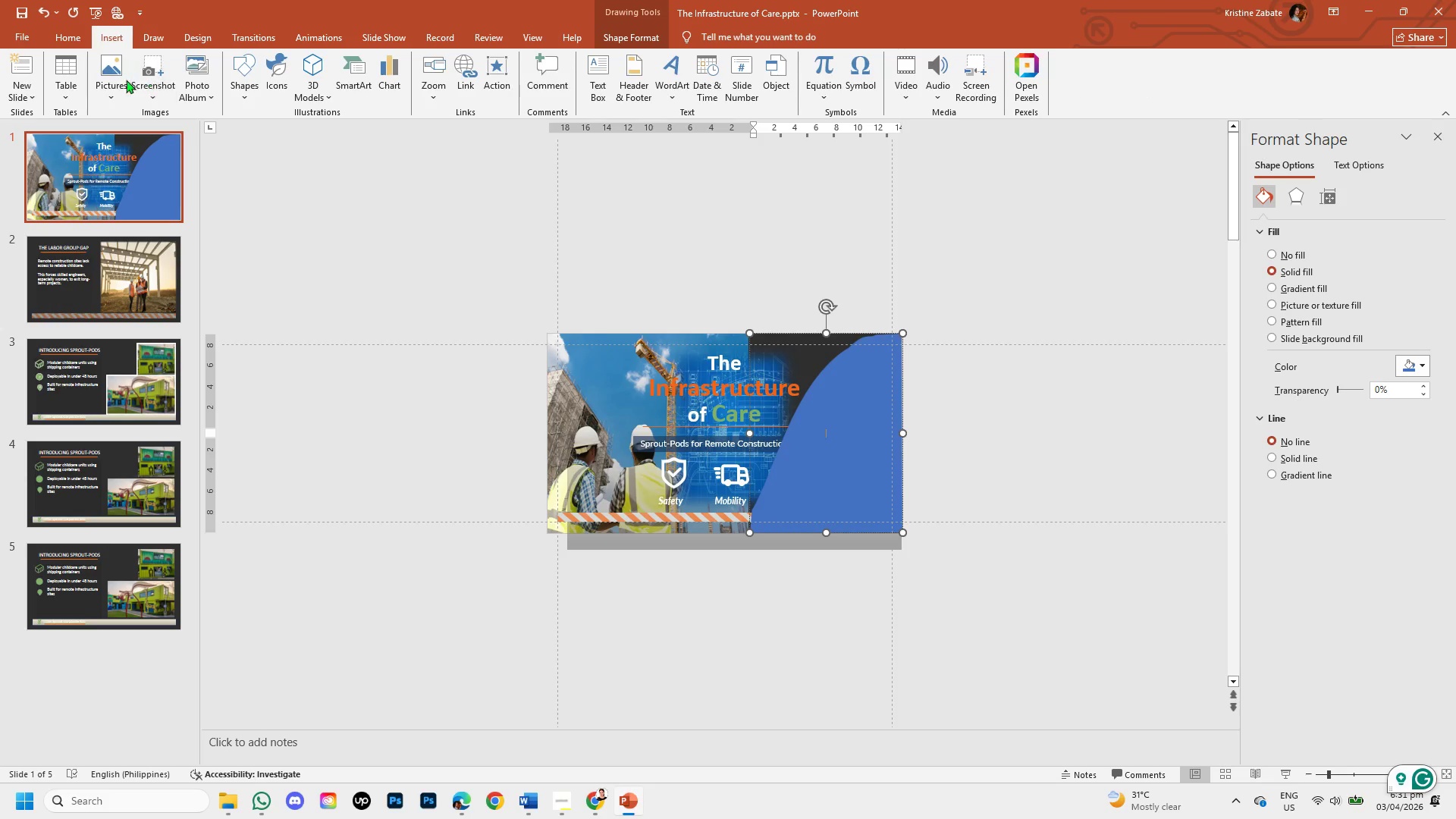 
left_click([110, 81])
 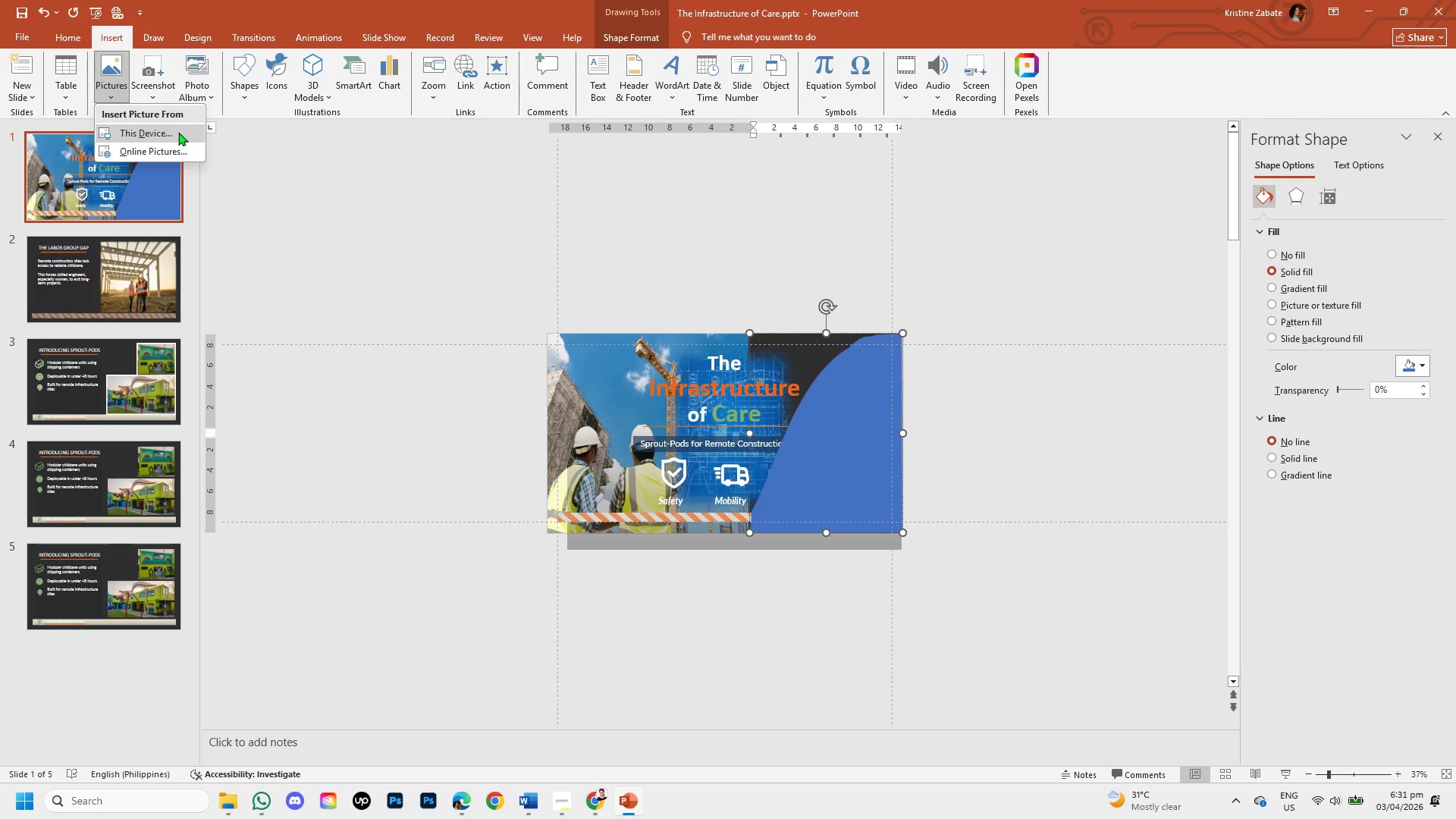 
left_click([425, 245])
 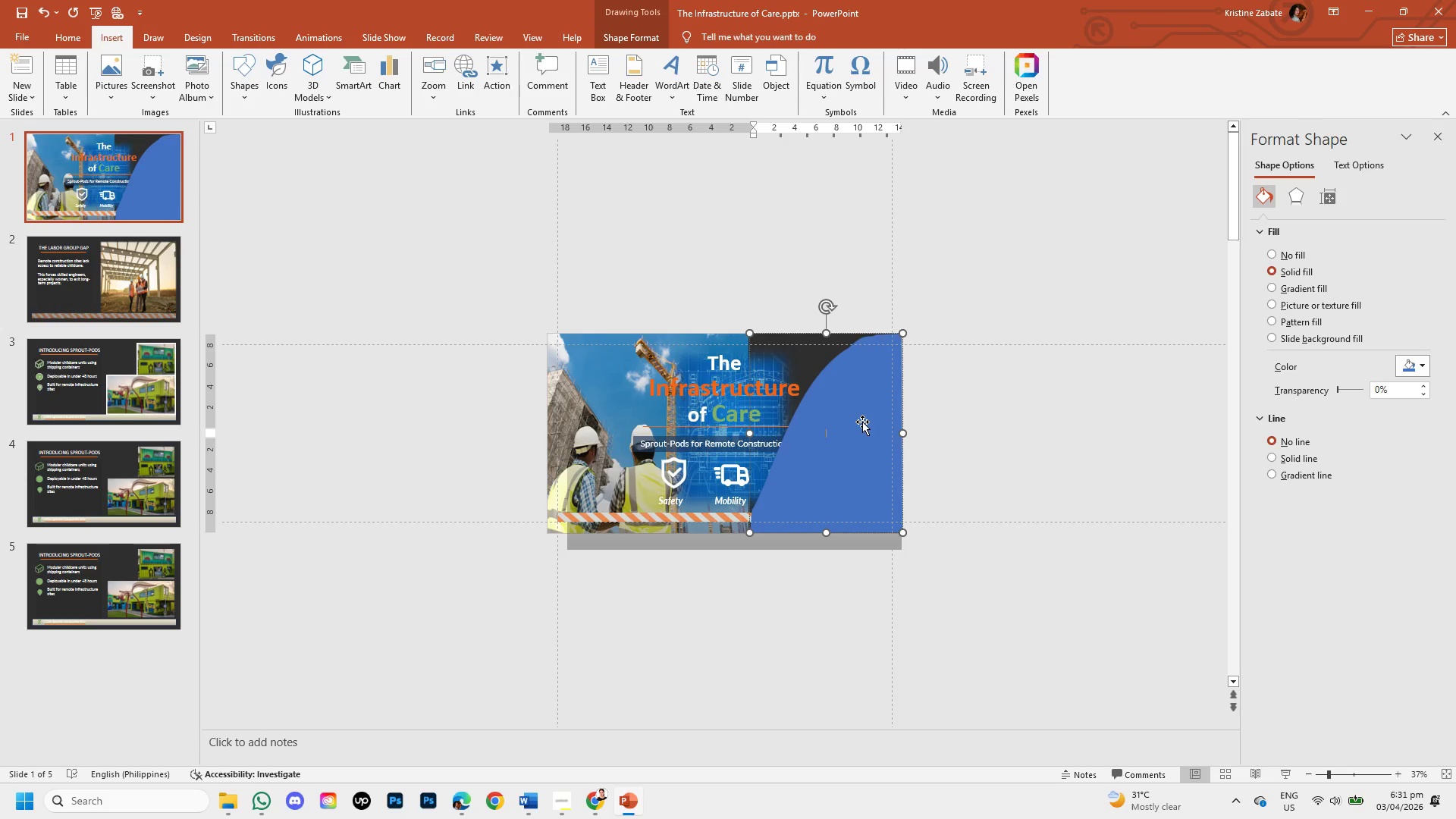 
double_click([862, 422])
 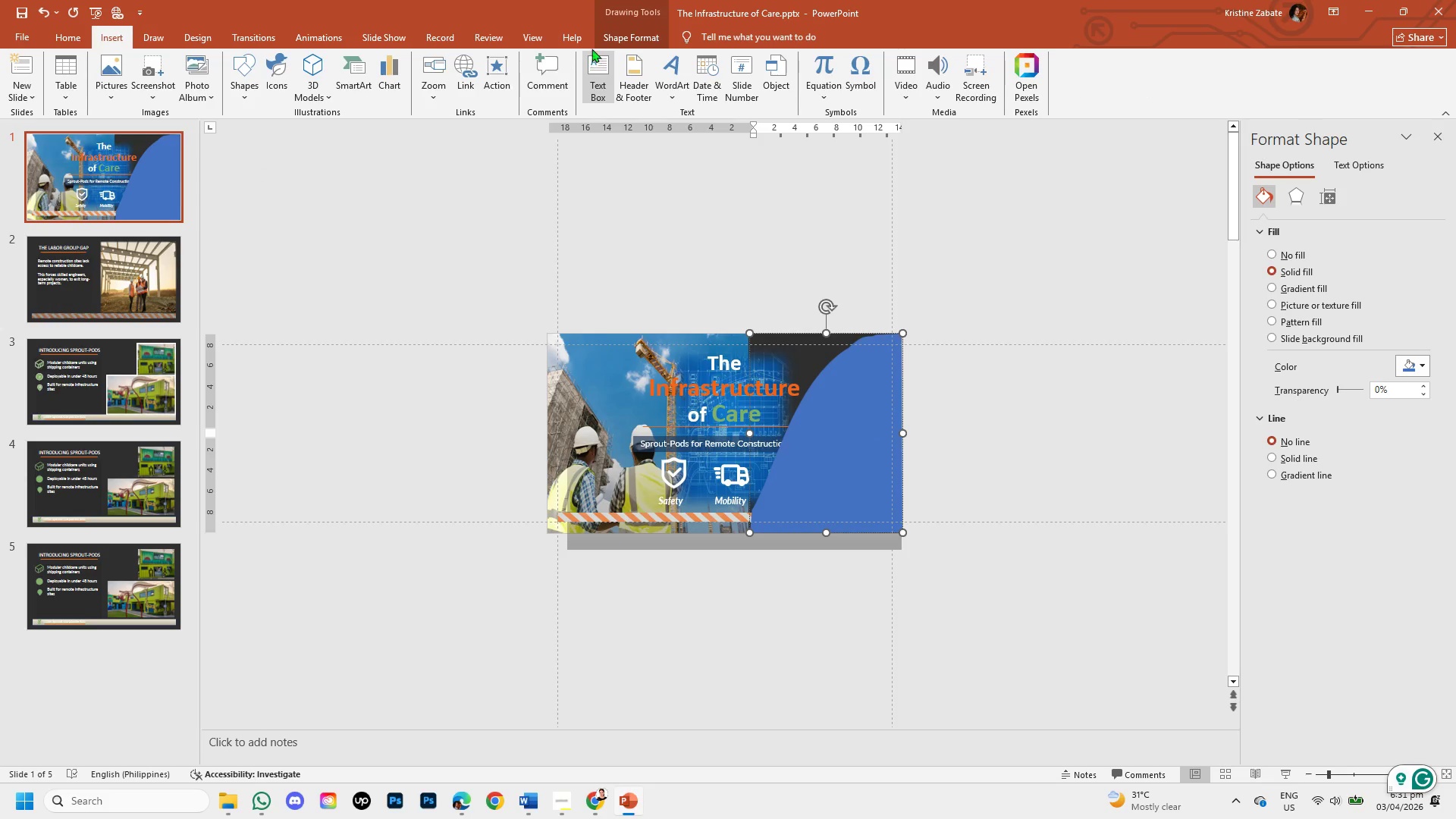 
left_click([613, 34])
 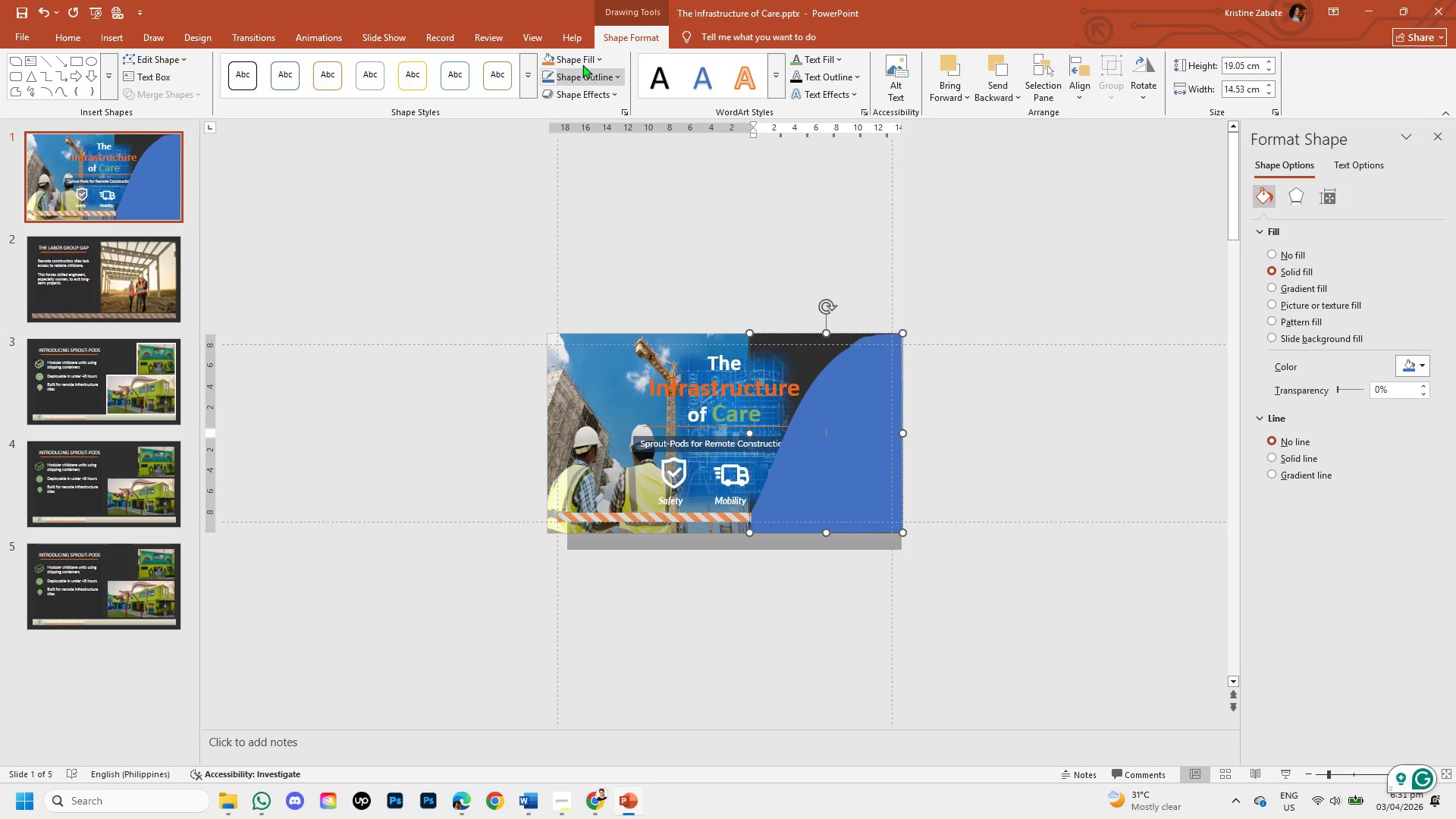 
left_click([582, 64])
 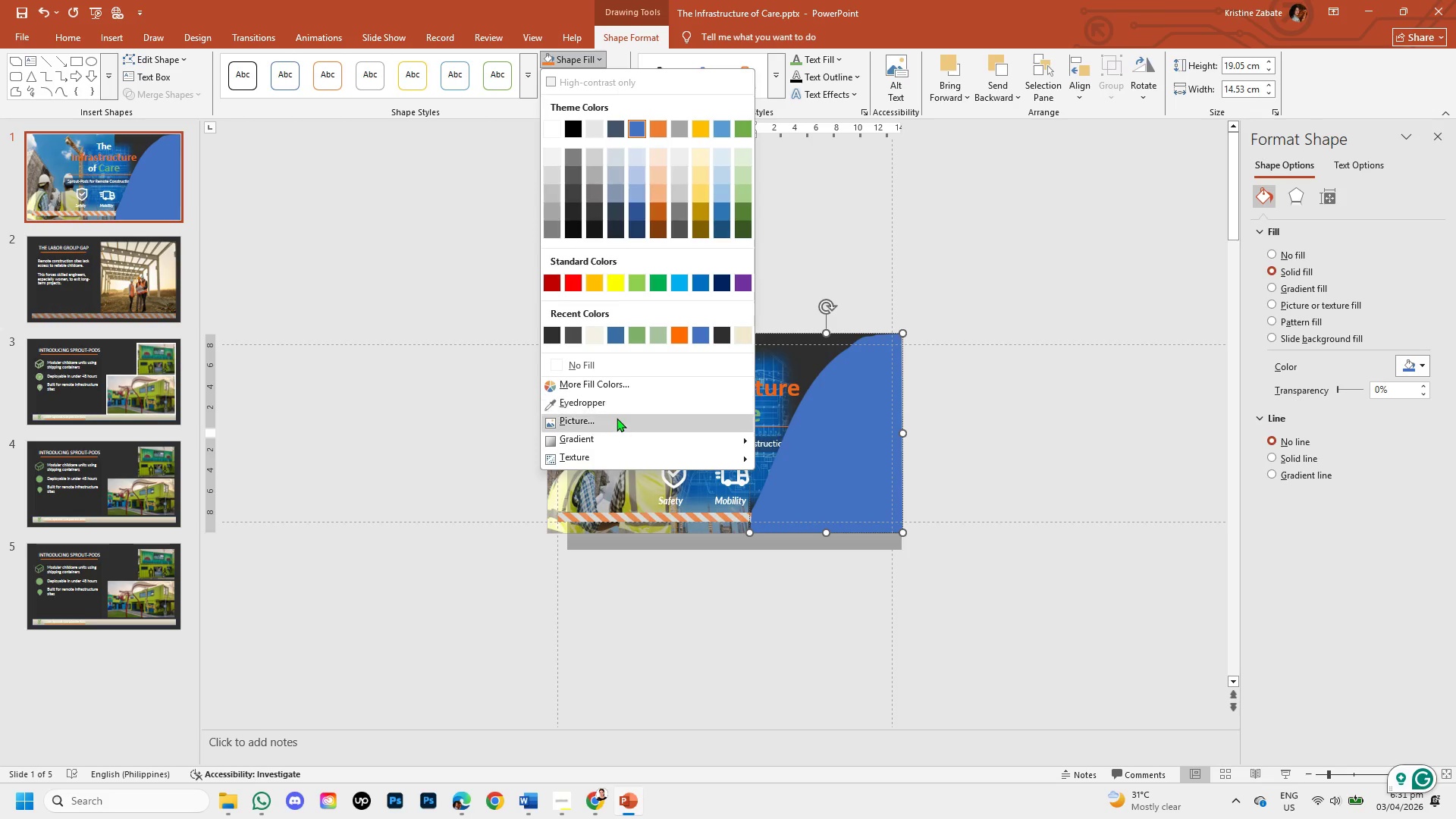 
left_click([617, 418])
 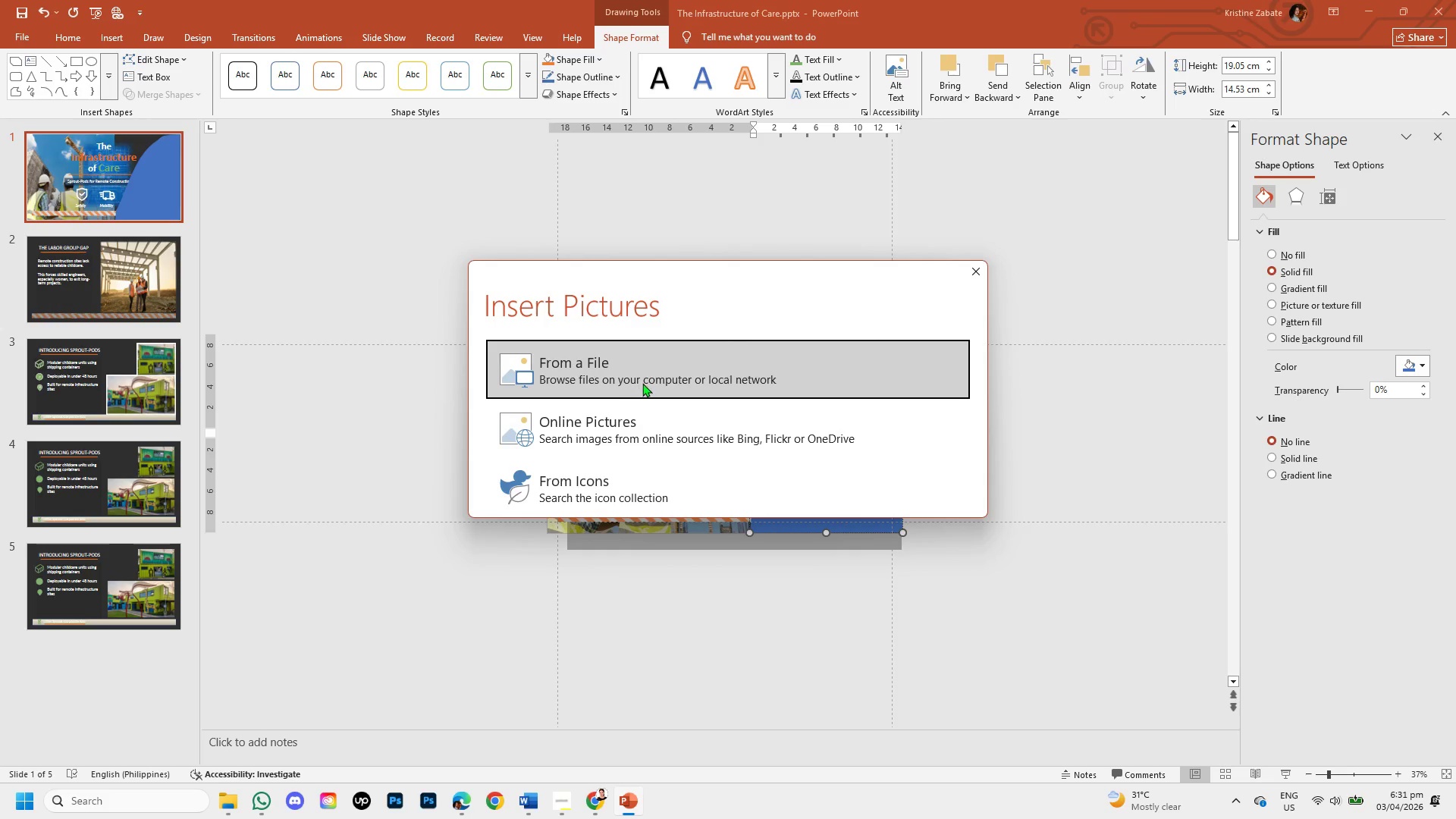 
left_click([644, 382])
 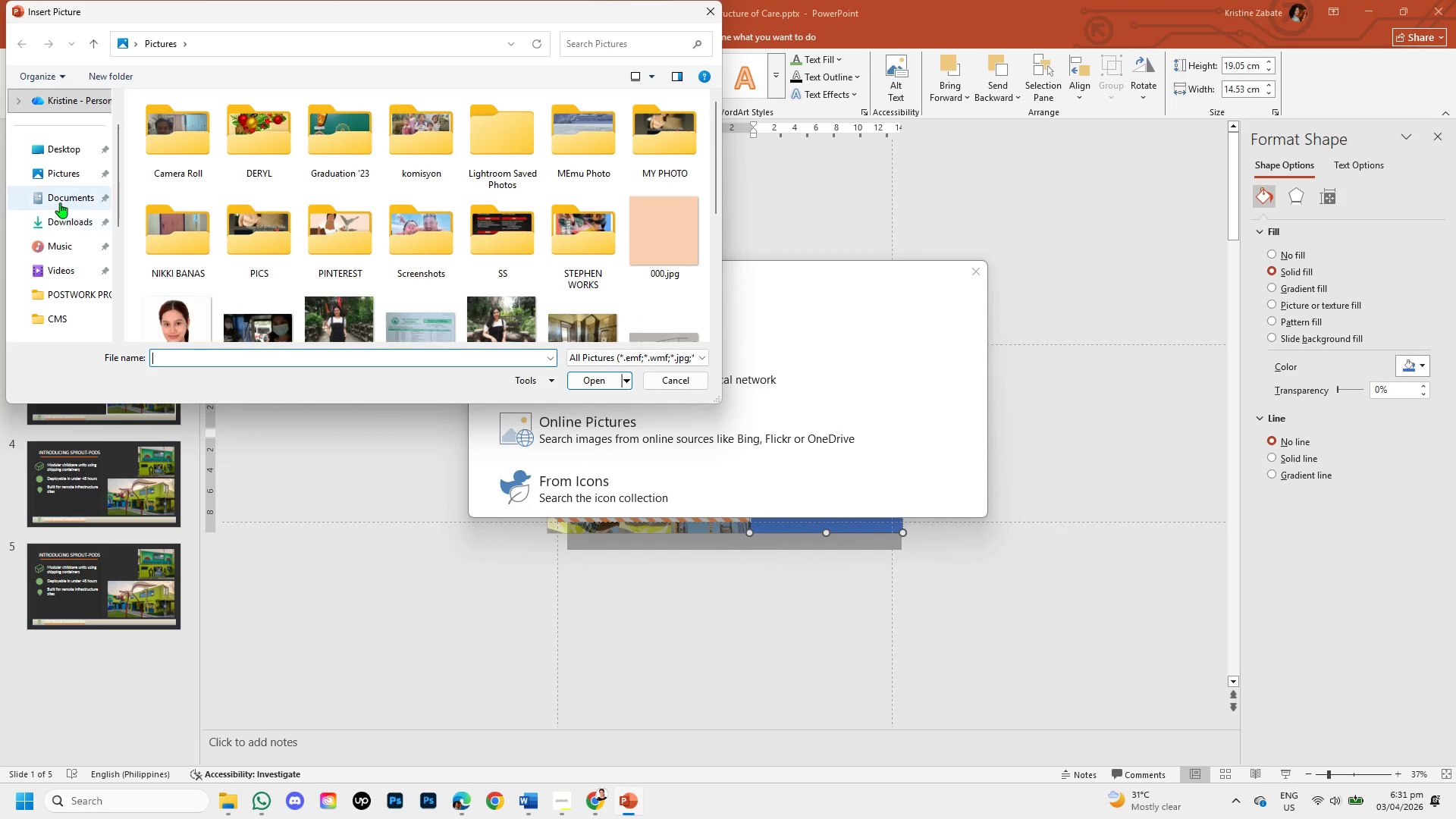 
left_click([72, 215])
 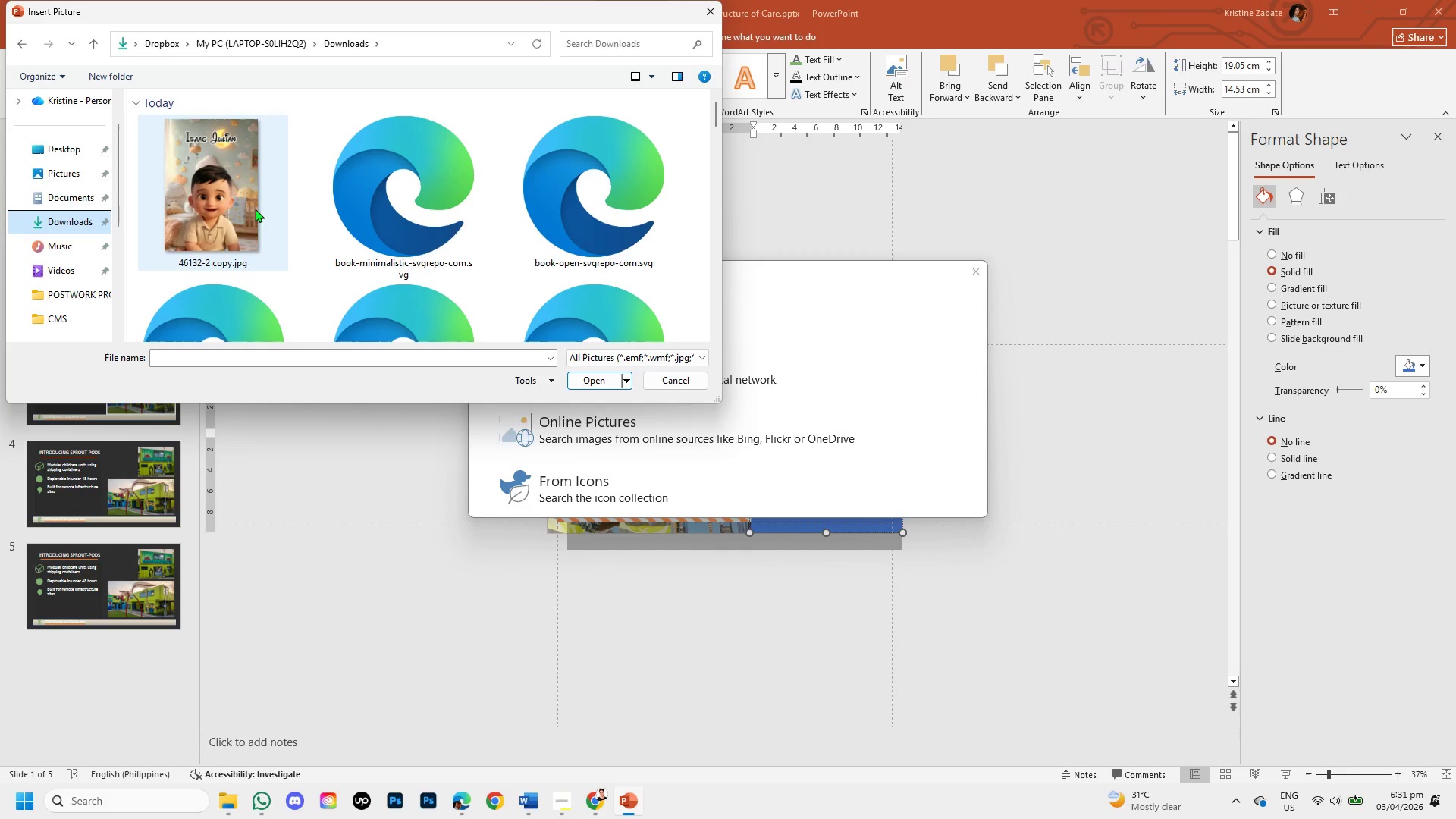 
scroll: coordinate [238, 218], scroll_direction: down, amount: 5.0
 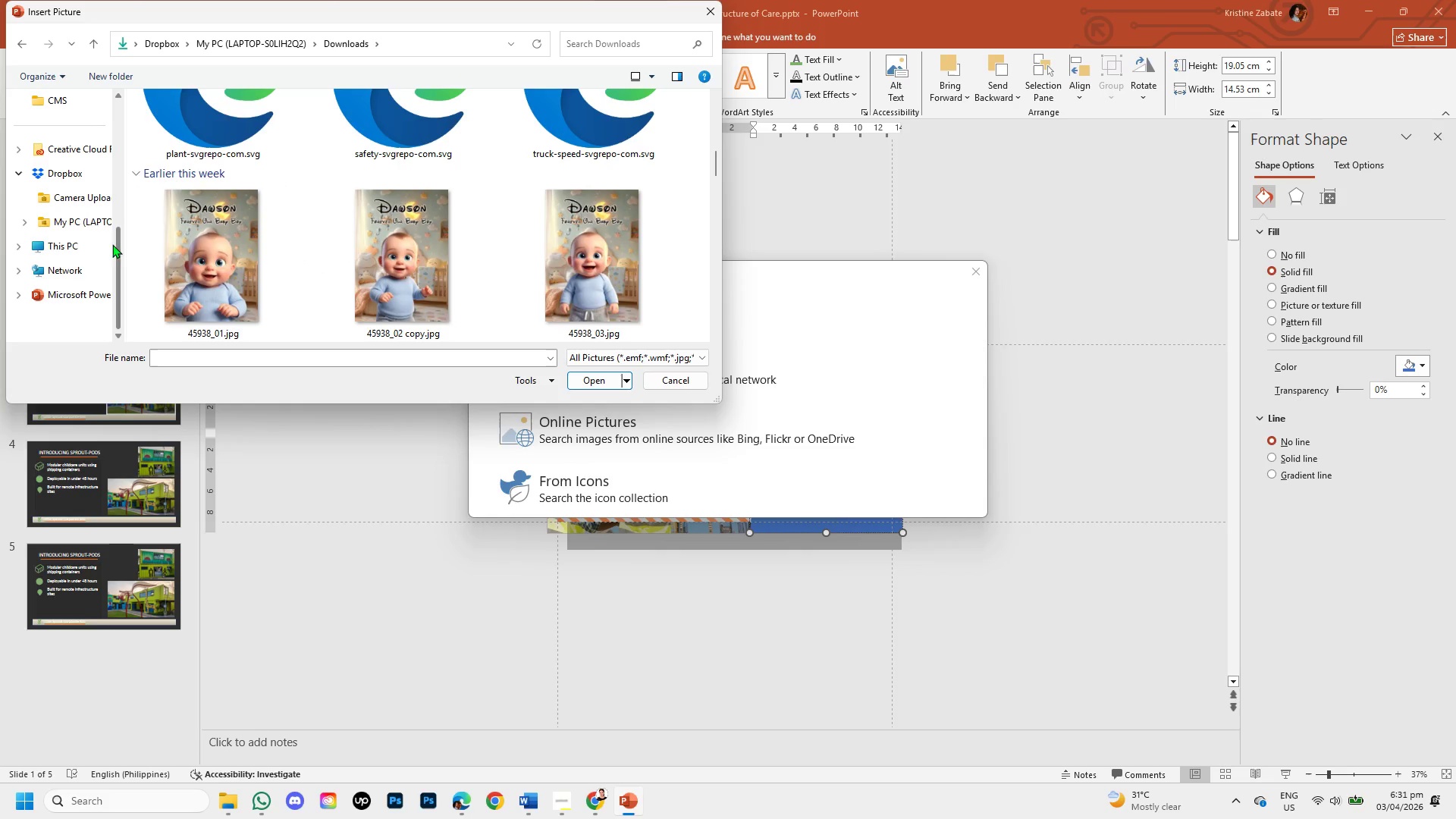 
left_click([83, 224])
 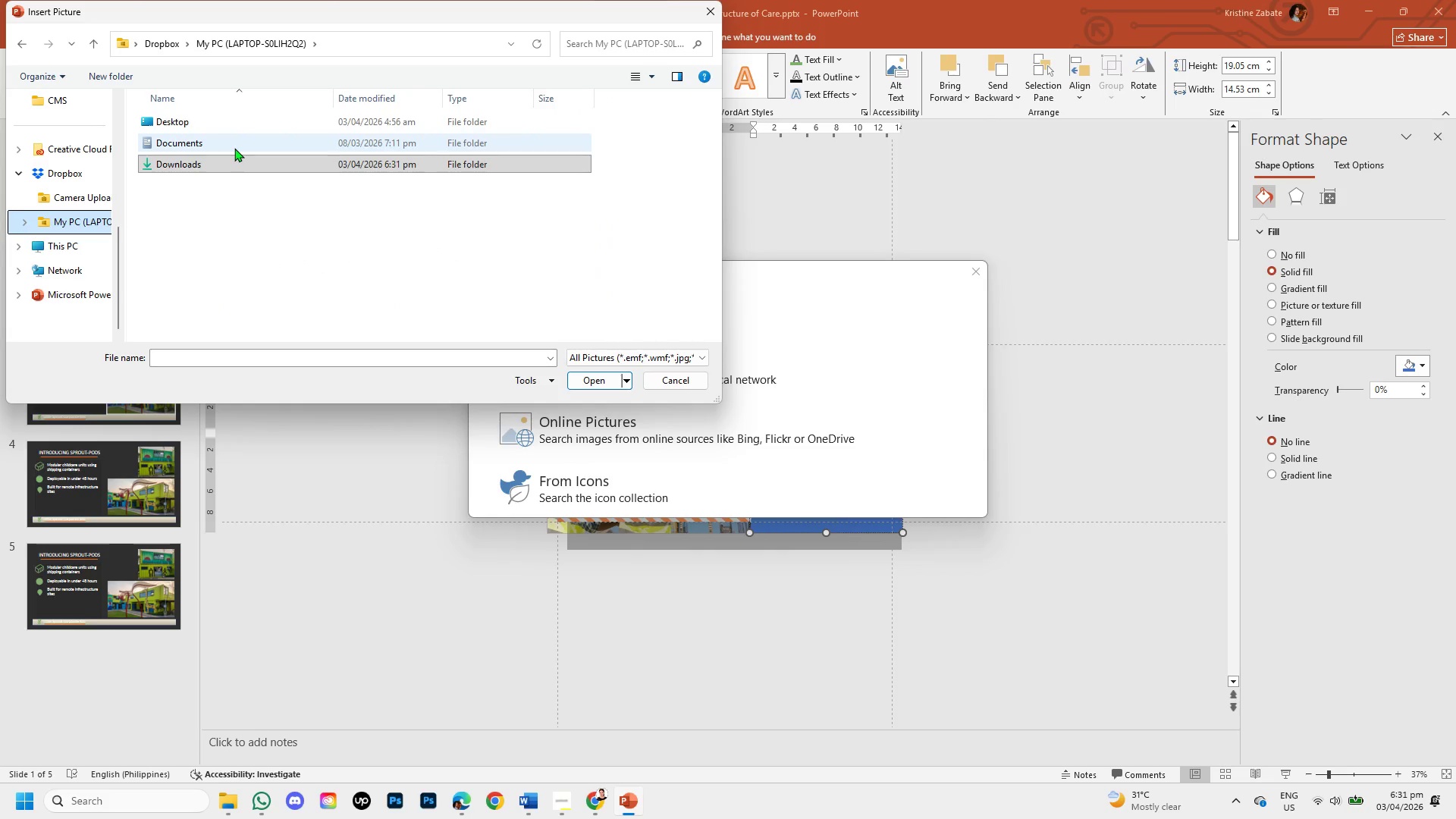 
left_click([234, 148])
 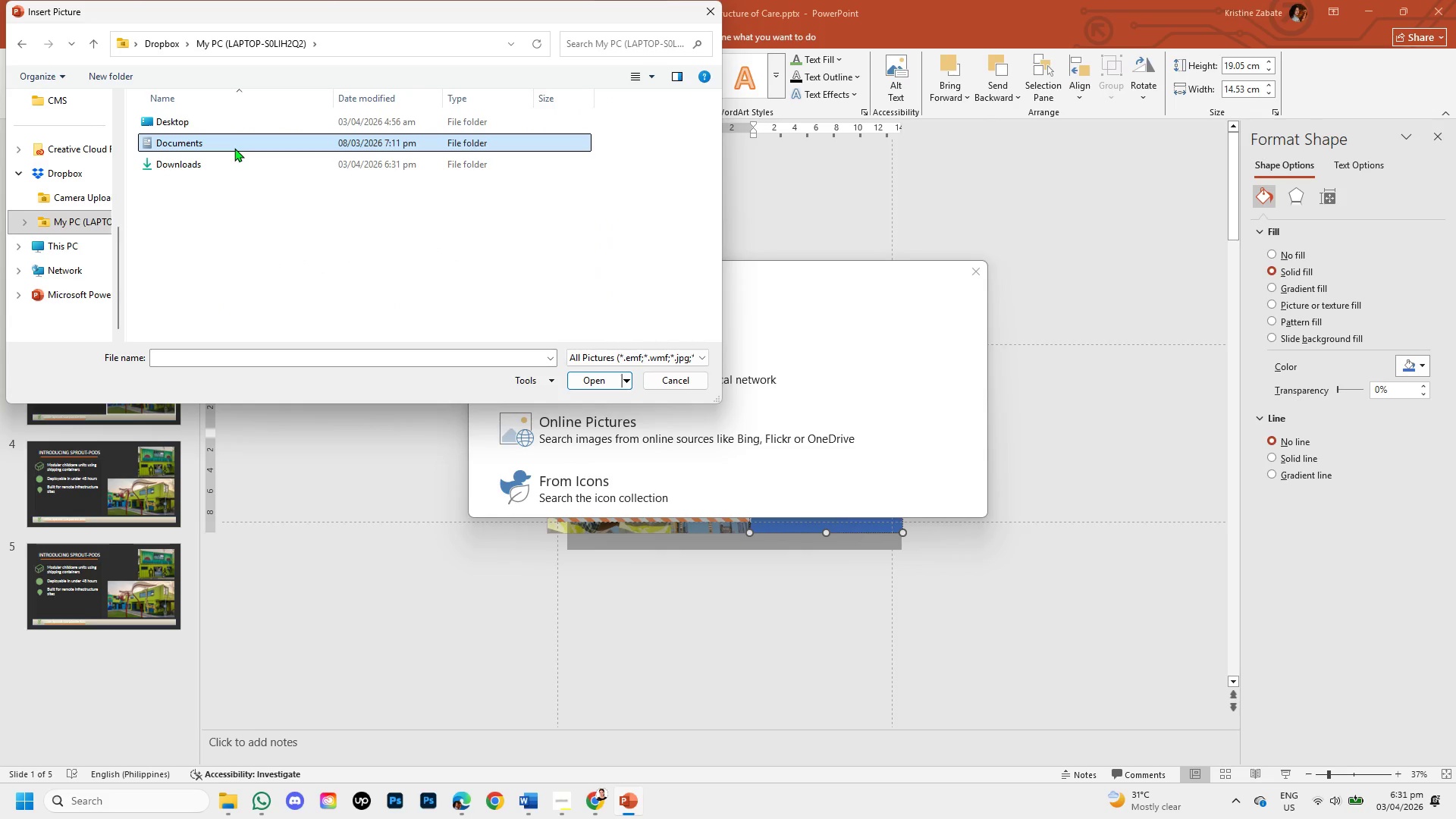 
double_click([234, 148])
 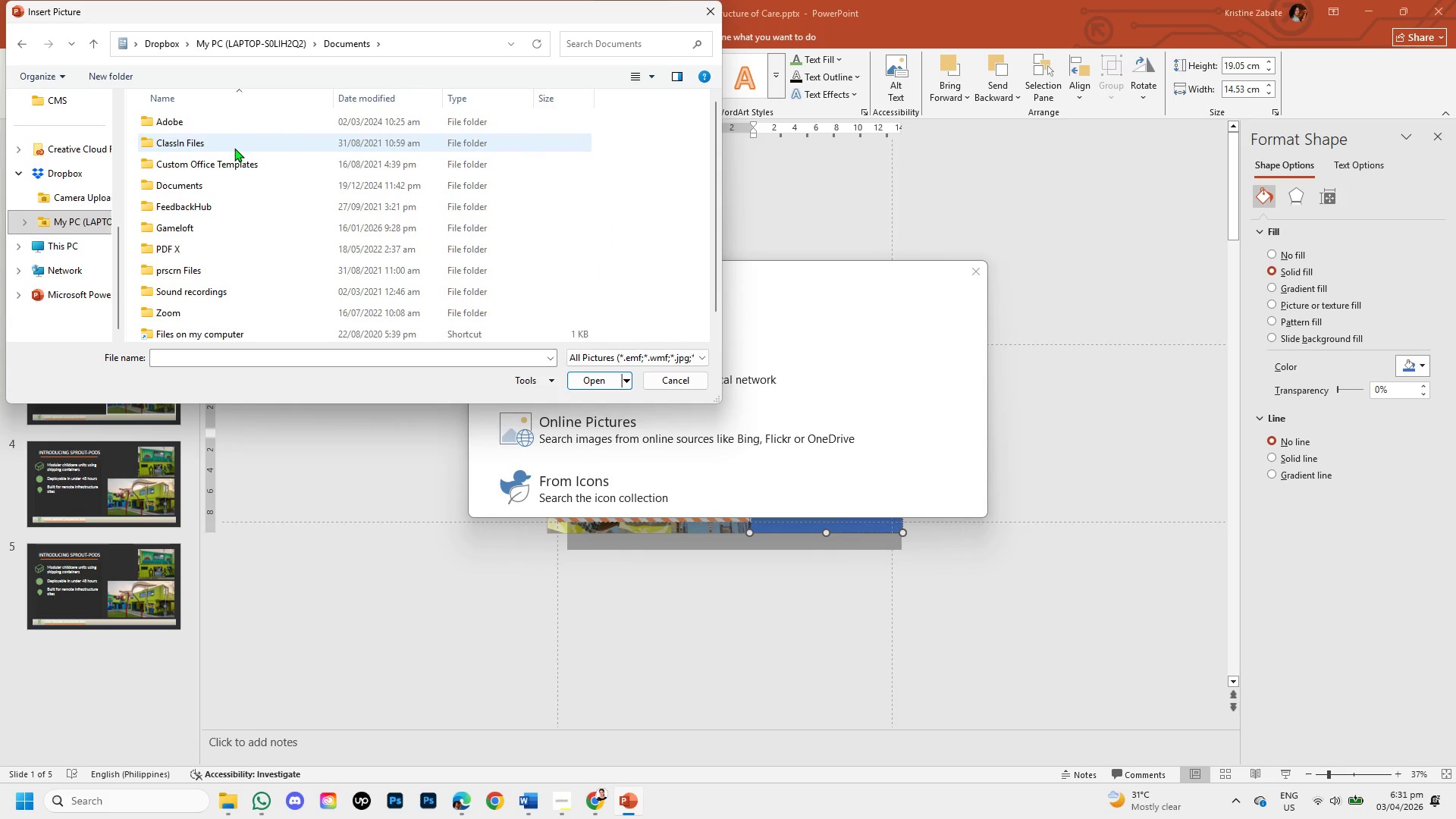 
scroll: coordinate [256, 216], scroll_direction: down, amount: 16.0
 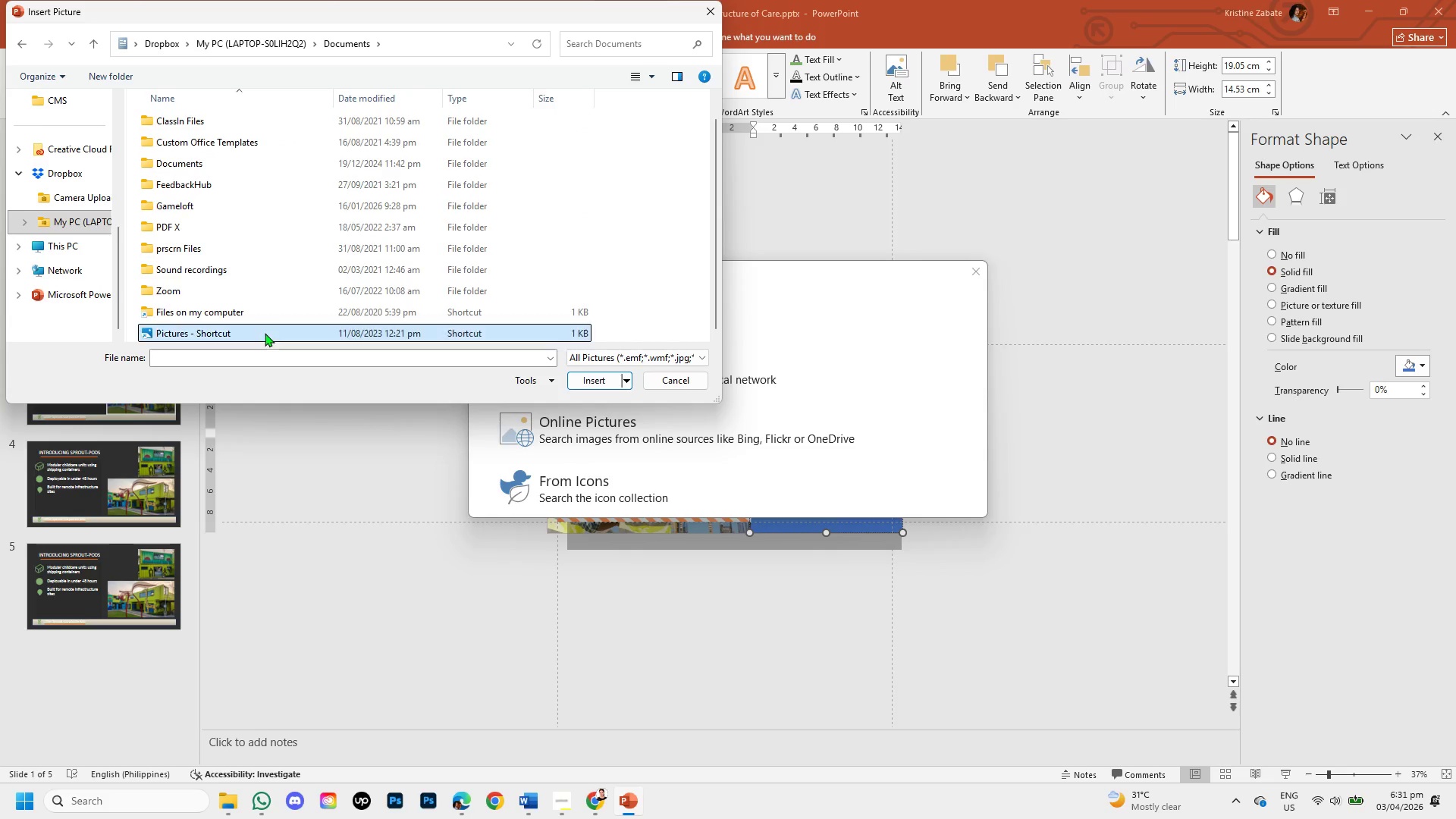 
double_click([265, 333])
 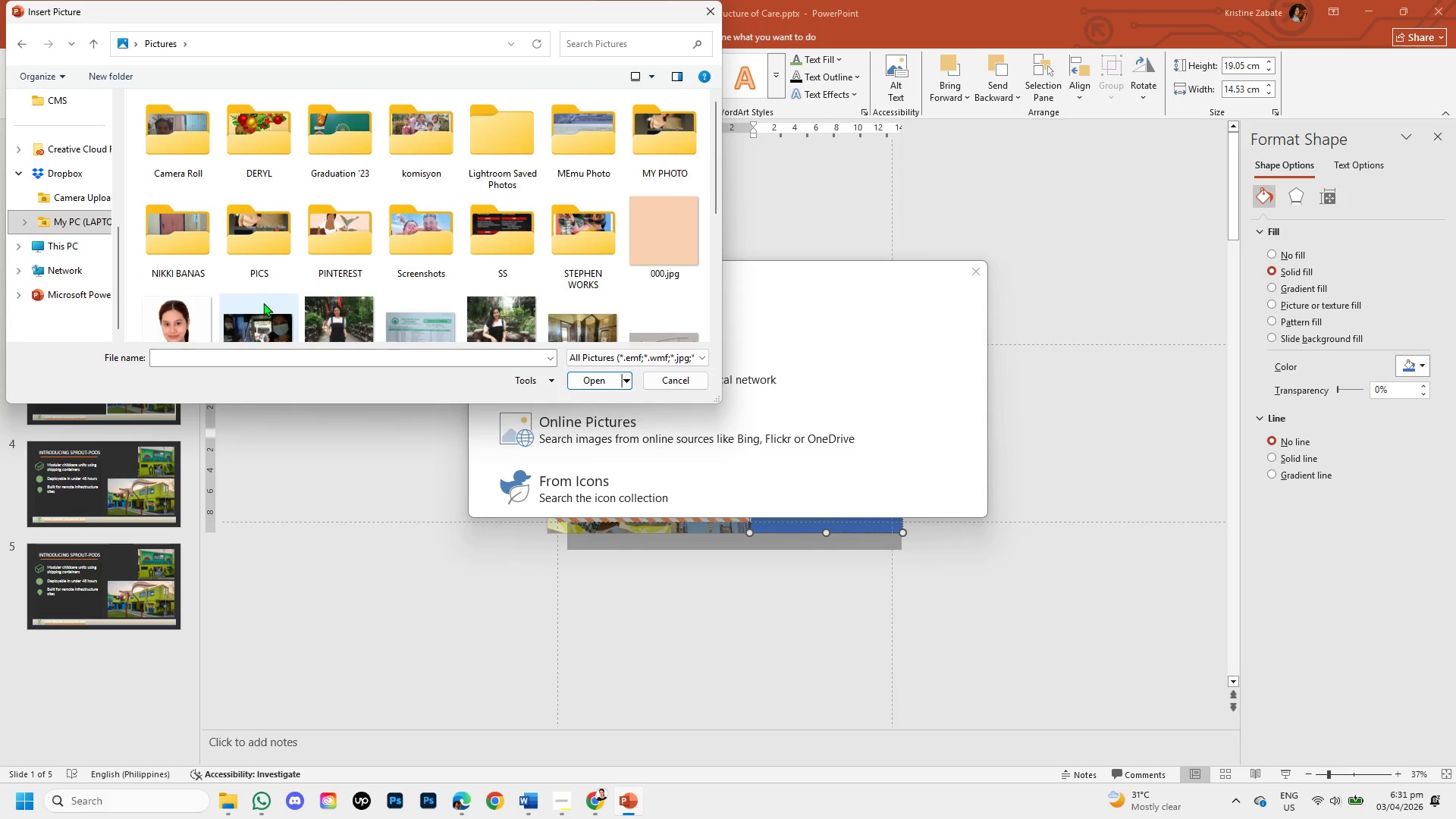 
scroll: coordinate [265, 262], scroll_direction: up, amount: 3.0
 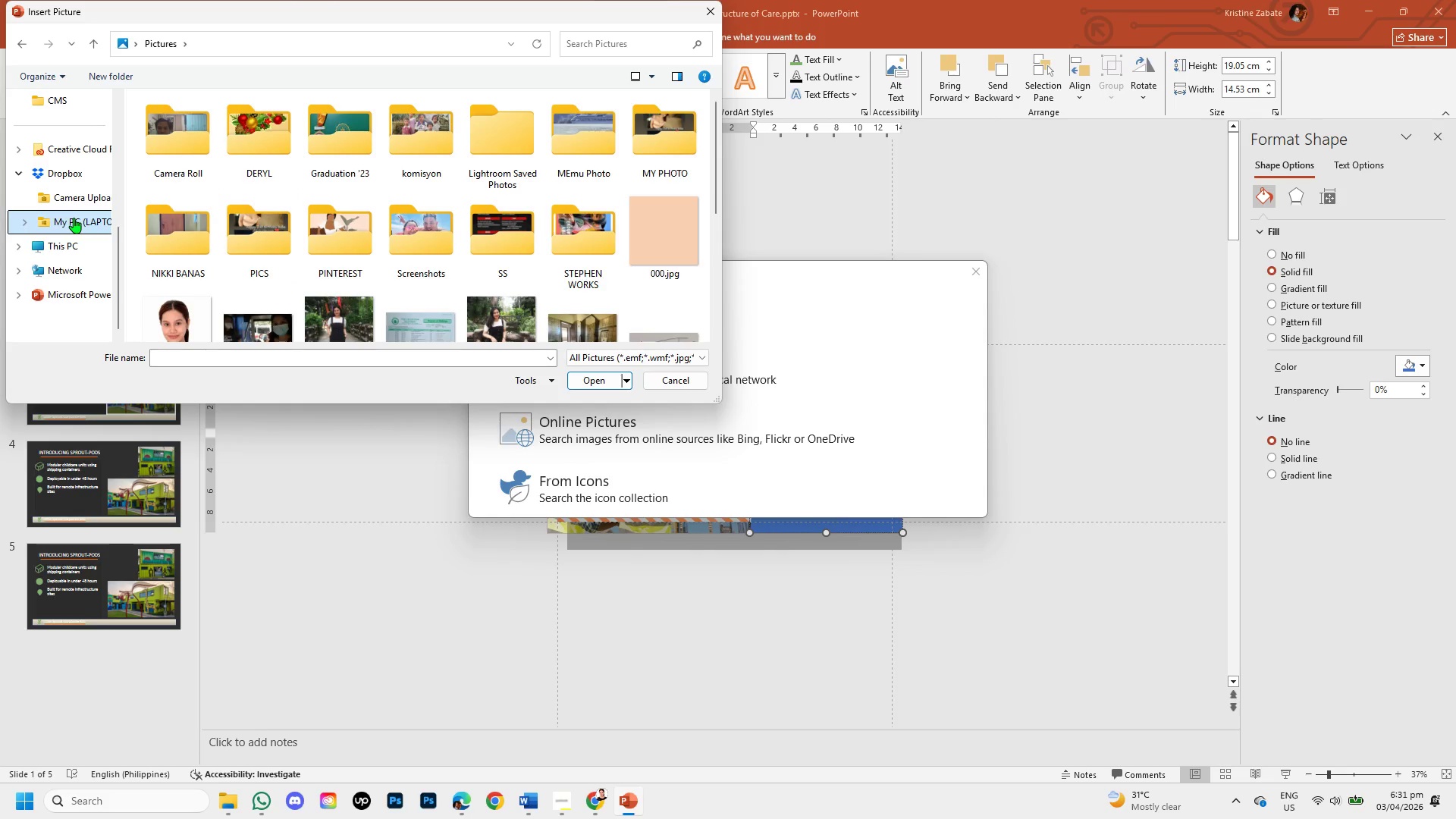 
left_click([74, 218])
 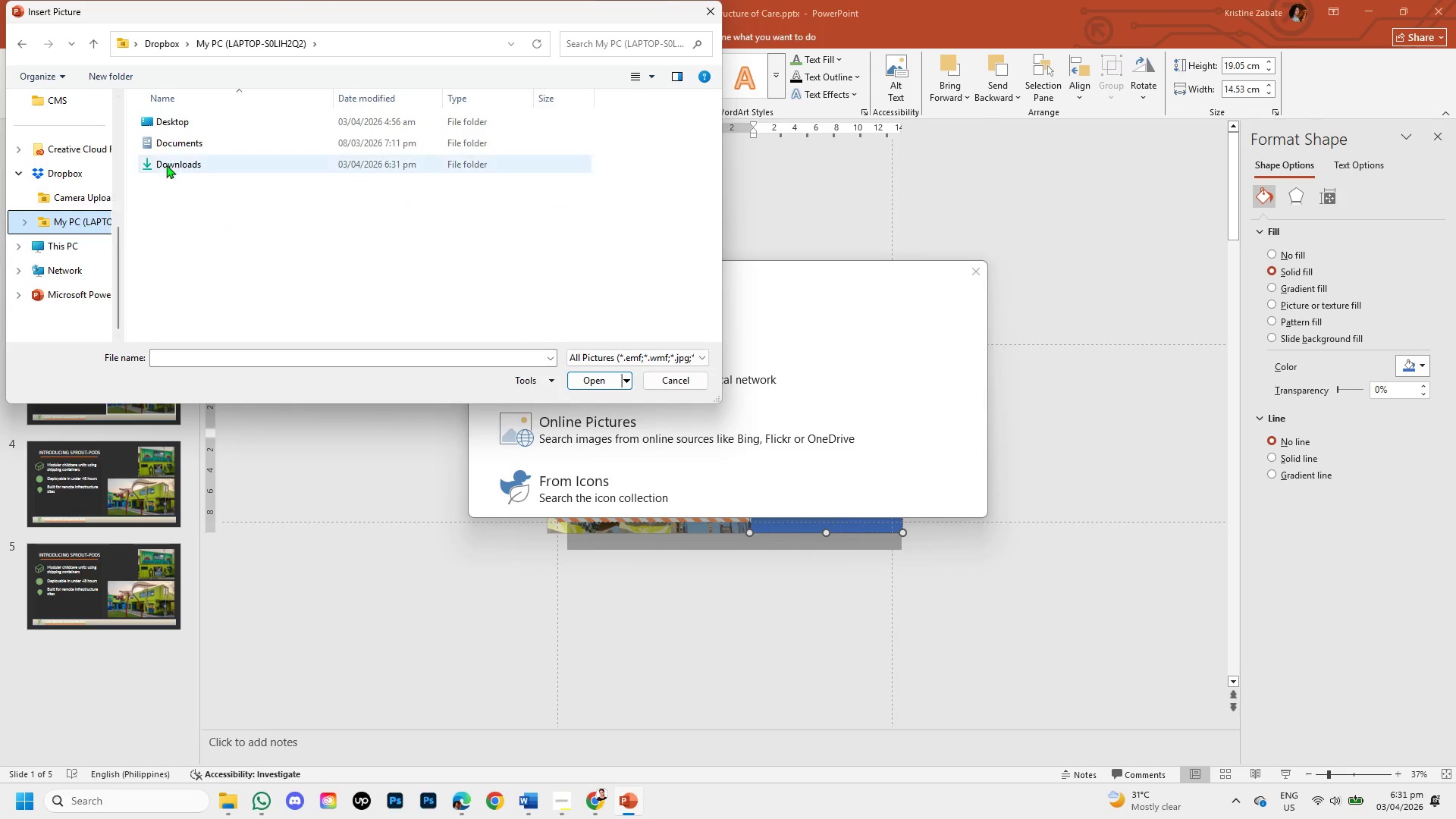 
double_click([169, 162])
 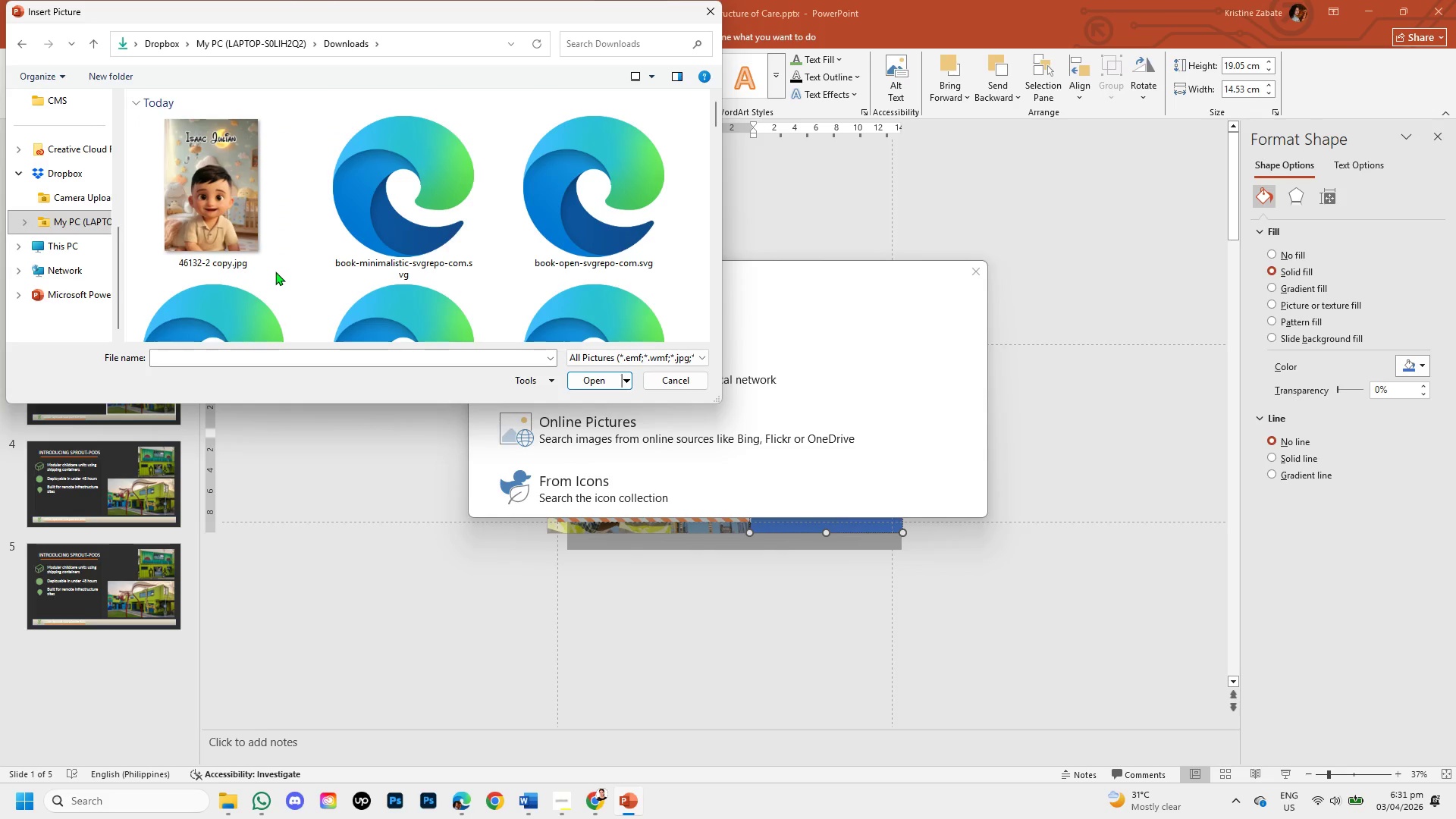 
scroll: coordinate [275, 271], scroll_direction: down, amount: 1.0
 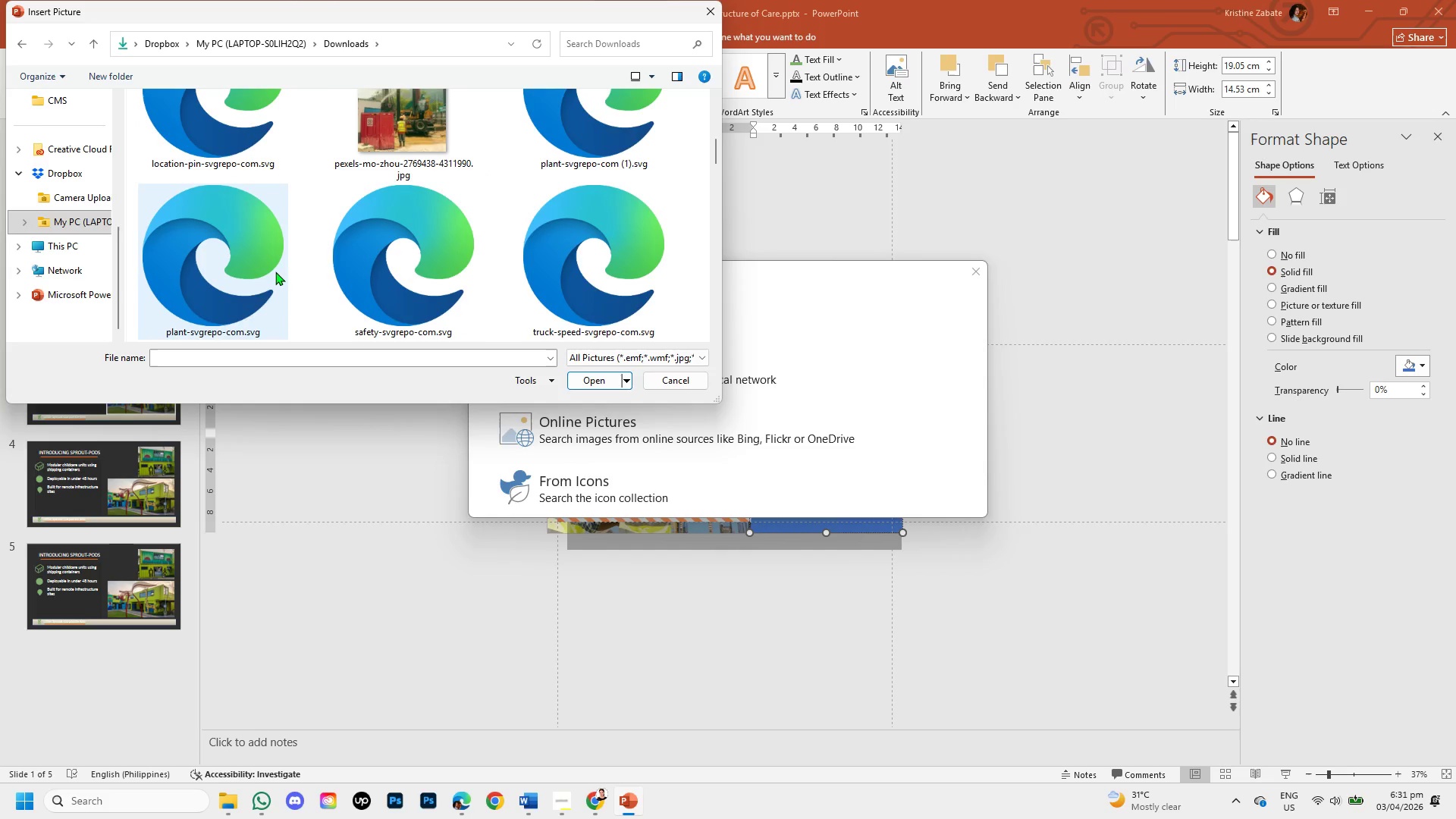 
scroll: coordinate [275, 271], scroll_direction: up, amount: 2.0
 